 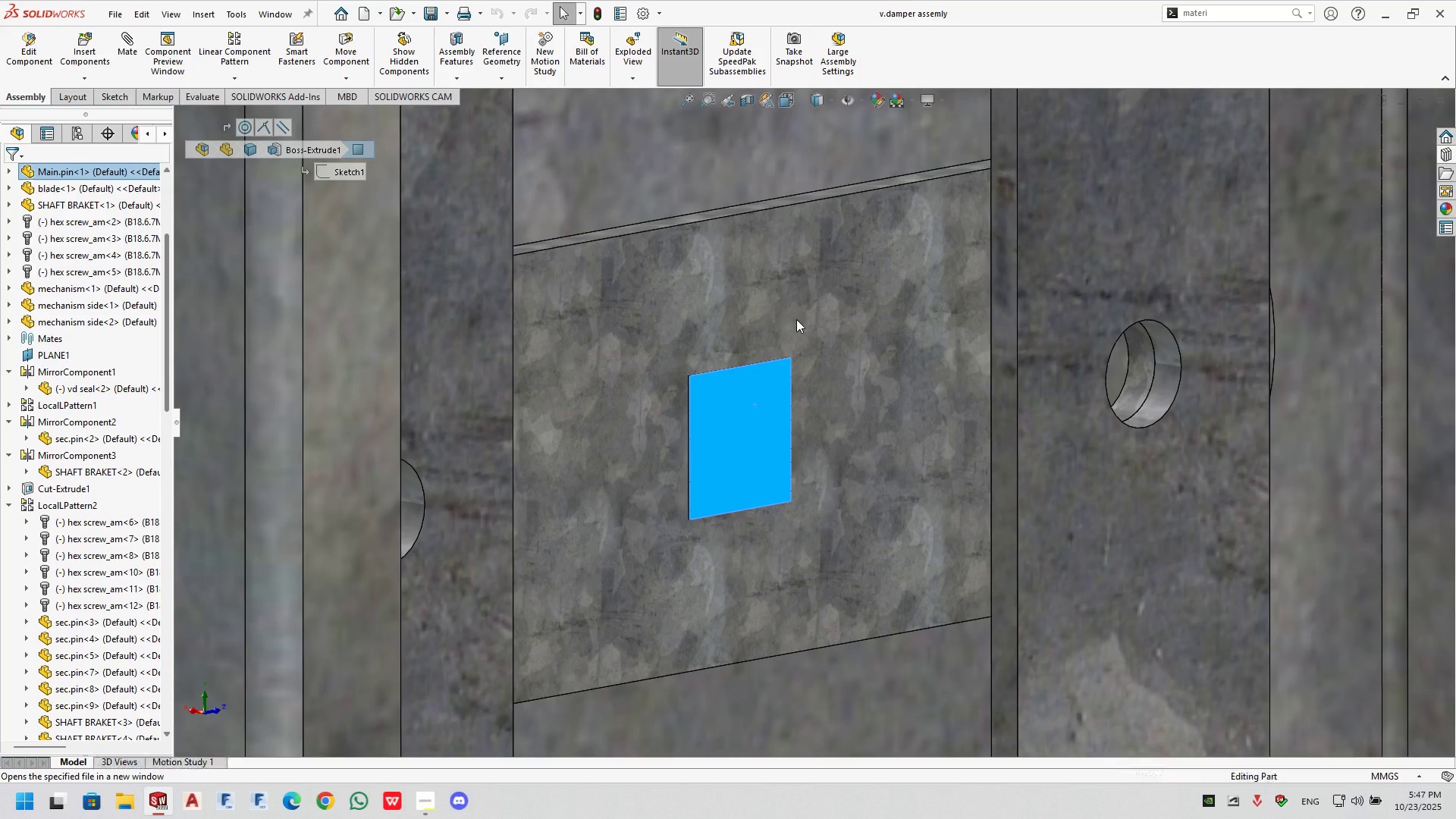 
scroll: coordinate [1164, 444], scroll_direction: down, amount: 10.0
 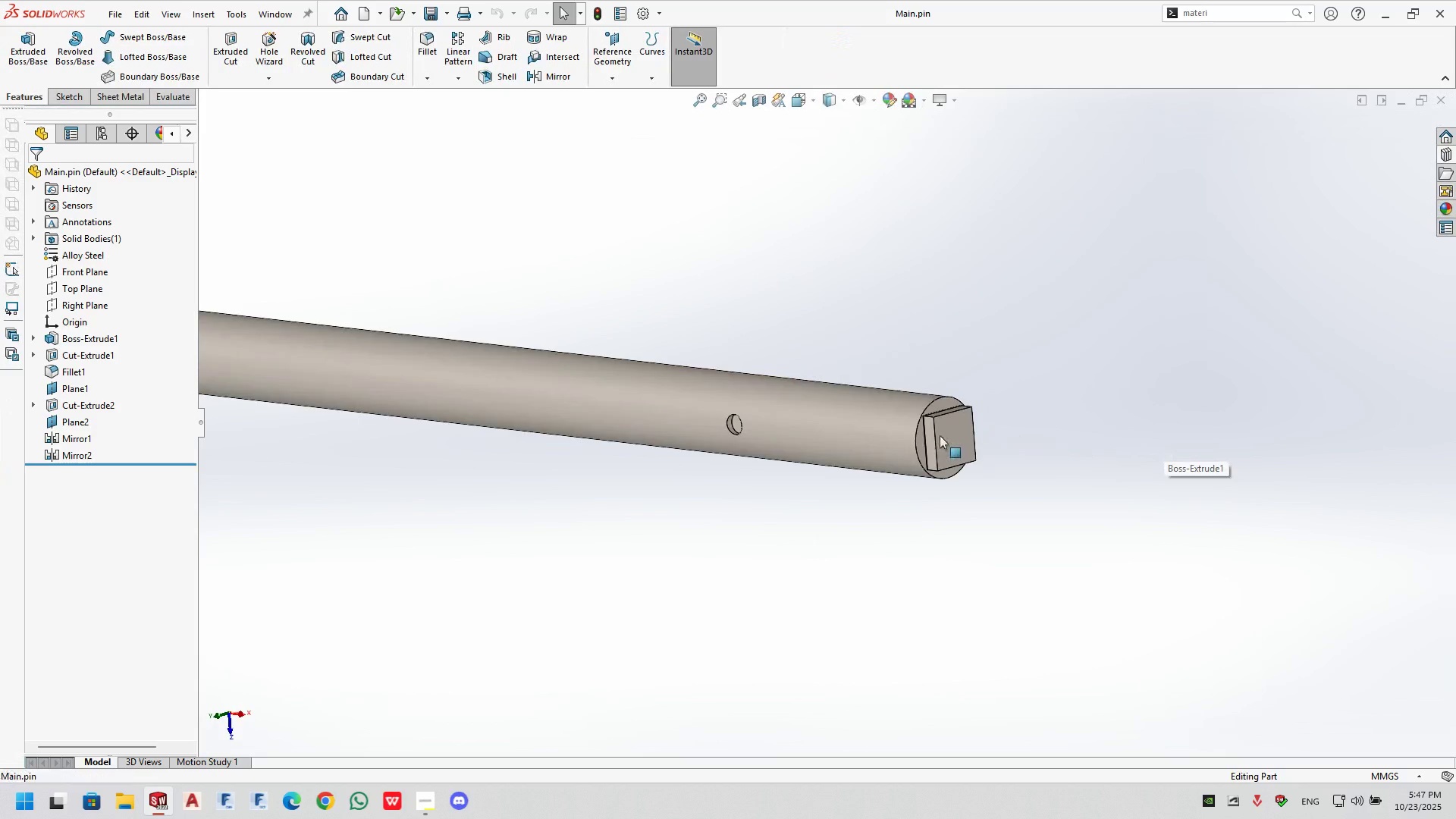 
left_click([940, 435])
 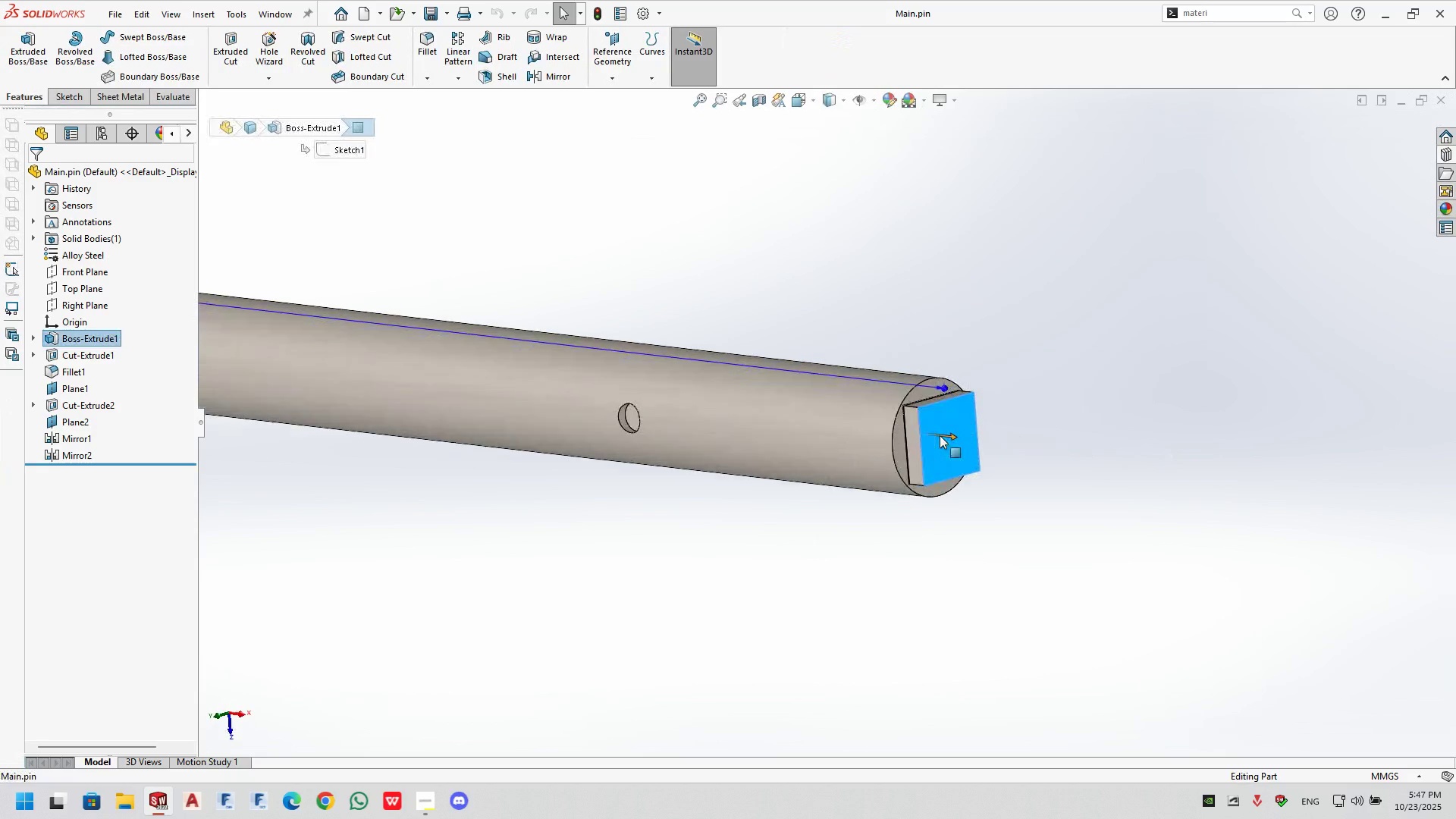 
scroll: coordinate [940, 435], scroll_direction: down, amount: 2.0
 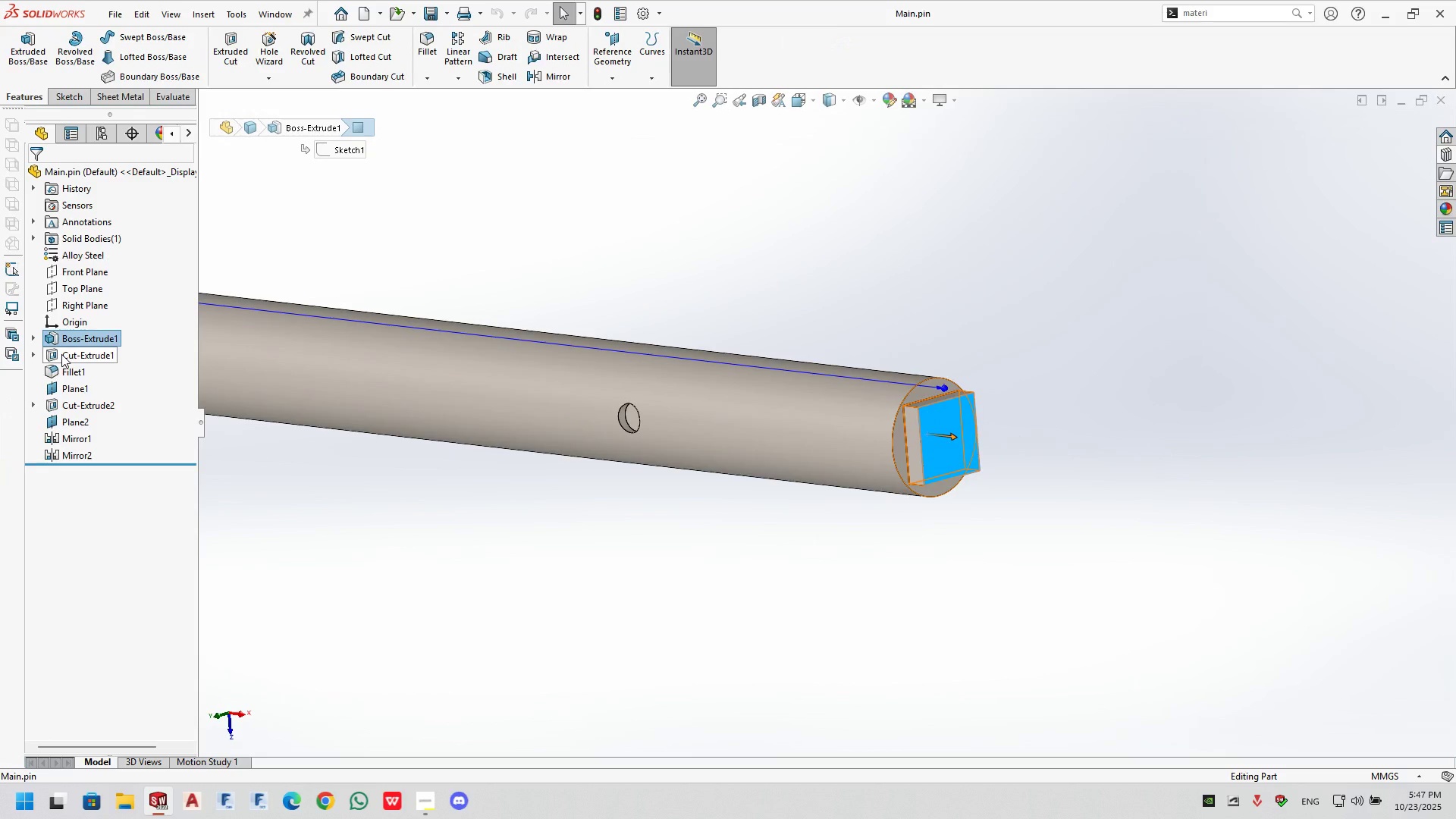 
left_click([58, 354])
 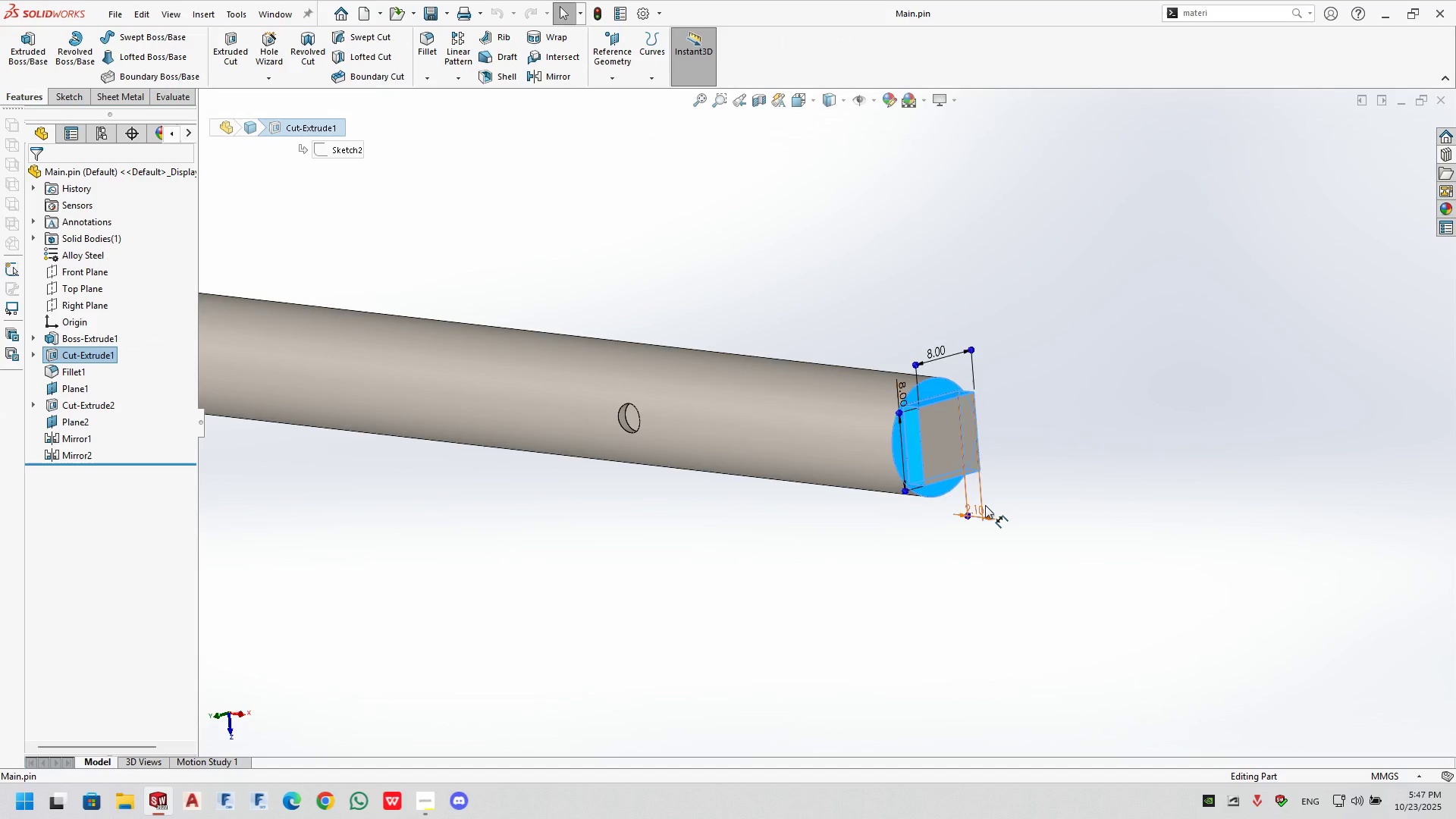 
left_click([980, 514])
 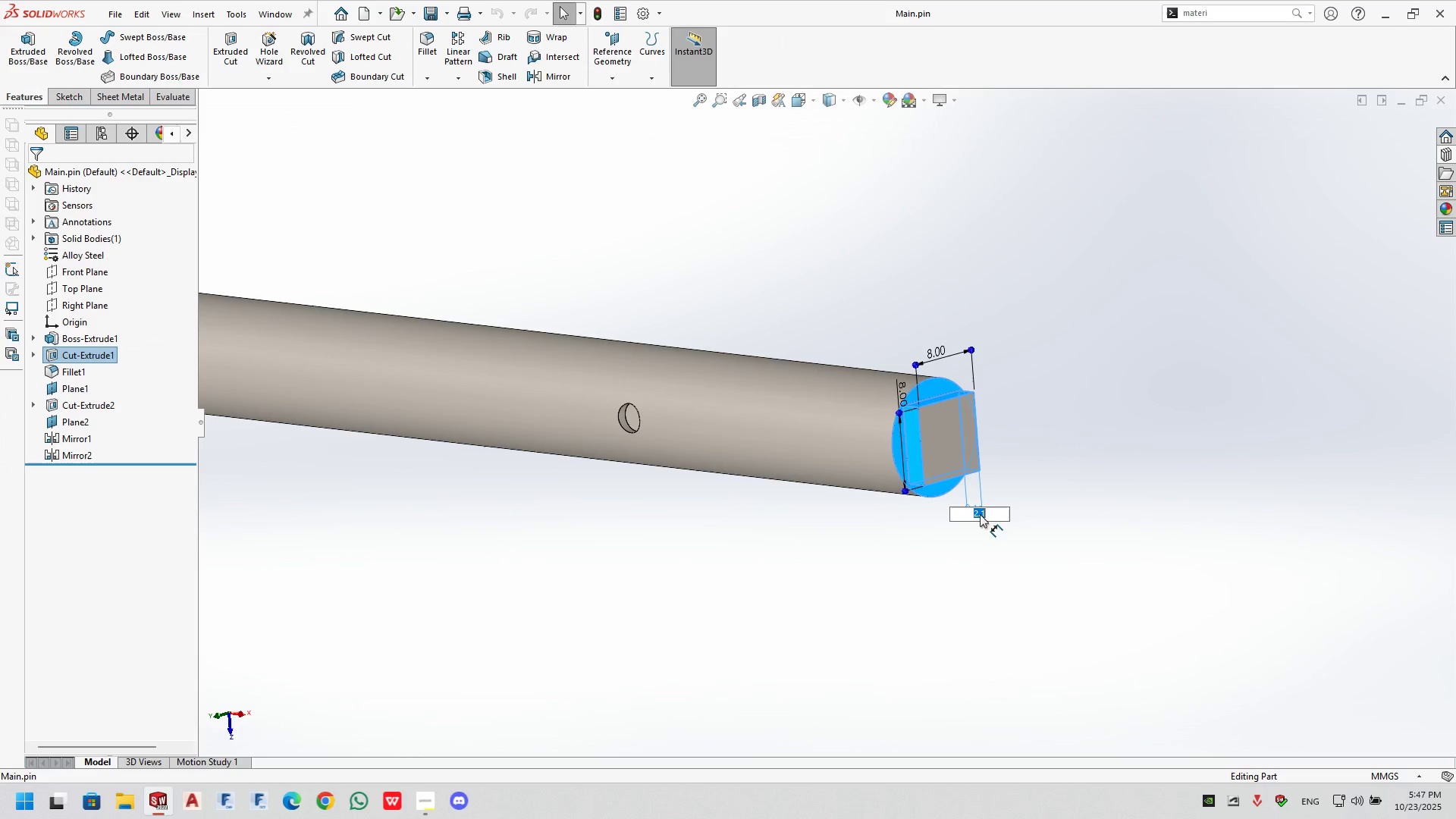 
left_click([1112, 453])
 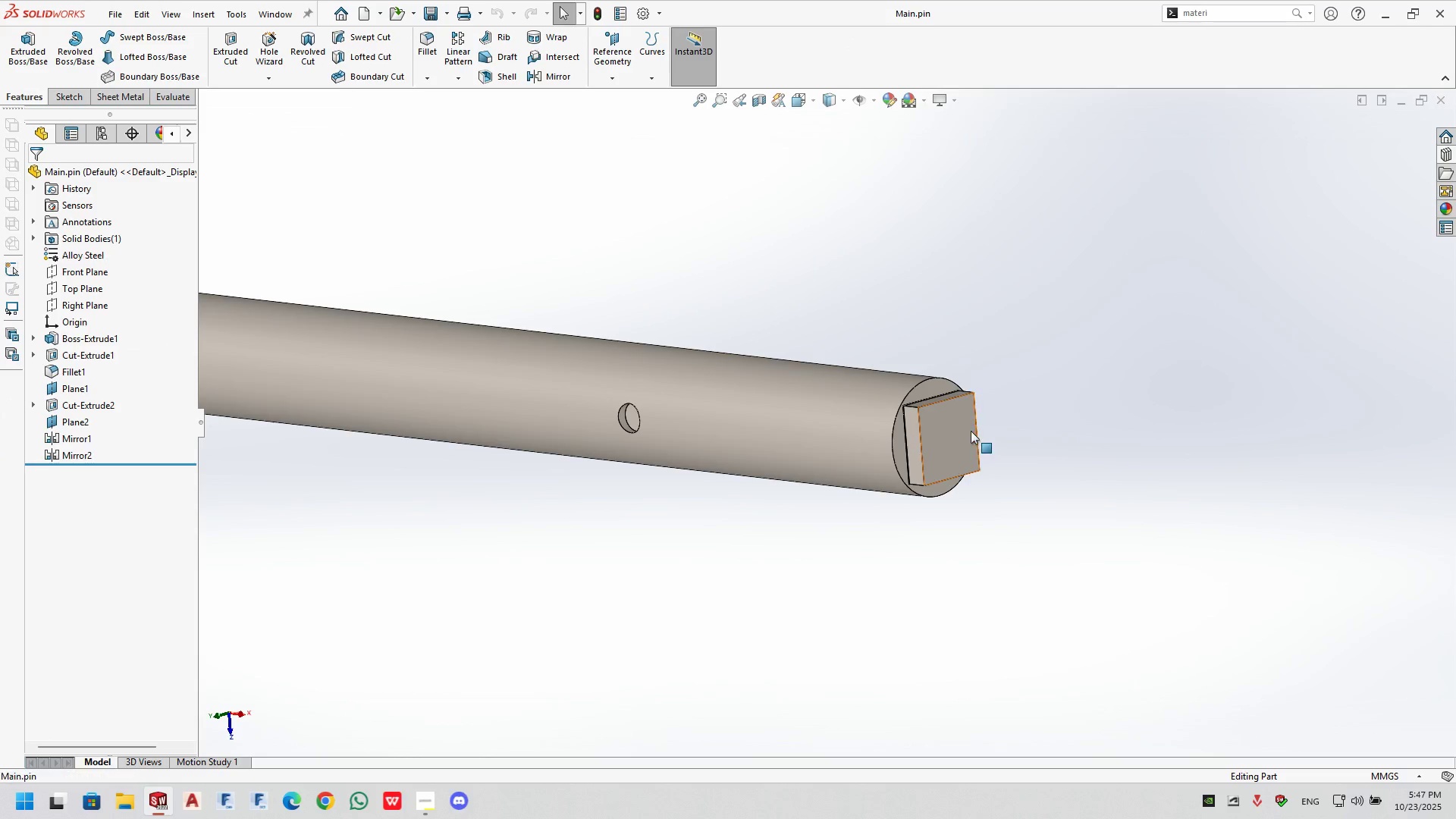 
left_click([971, 431])
 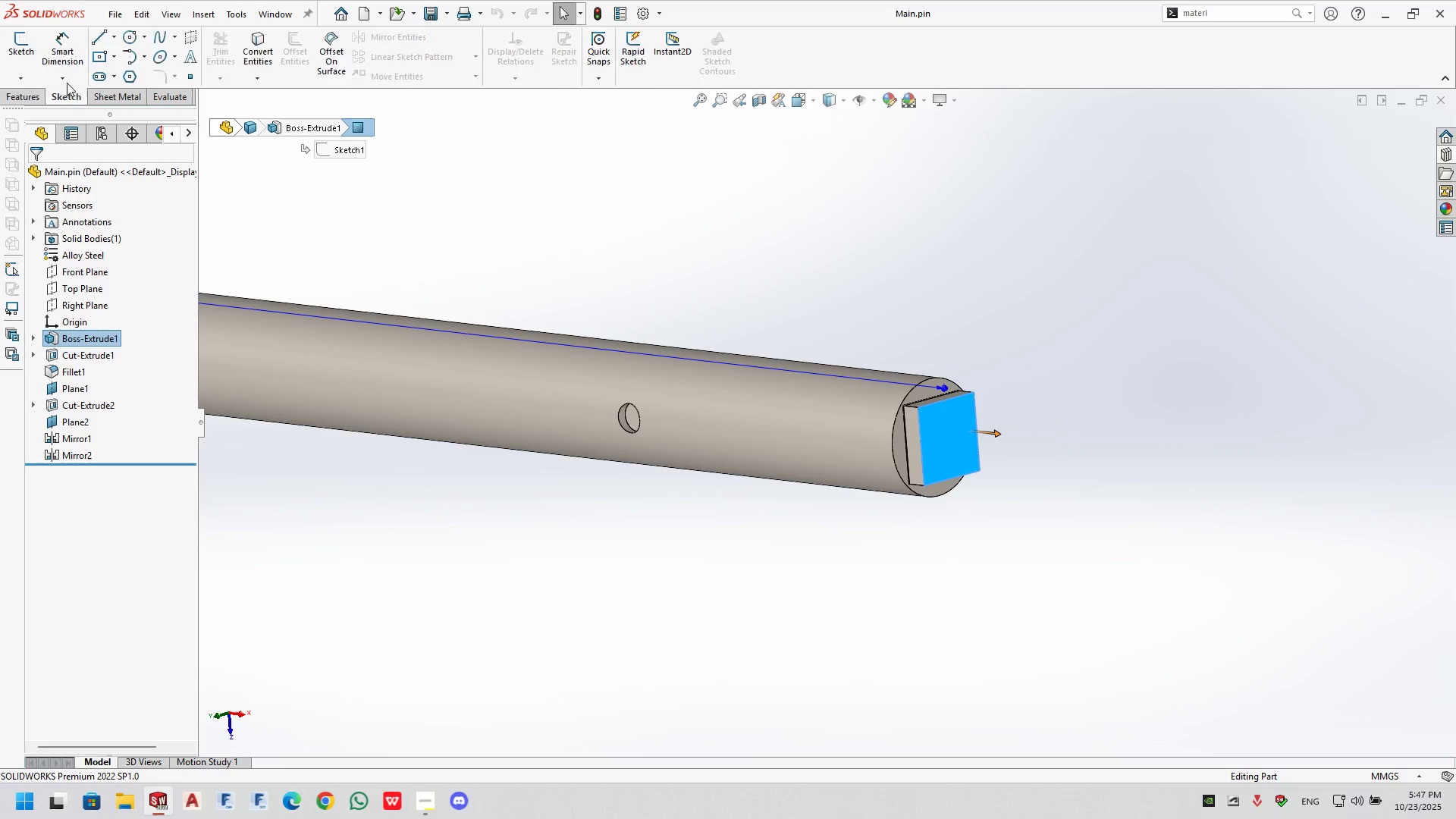 
double_click([33, 52])
 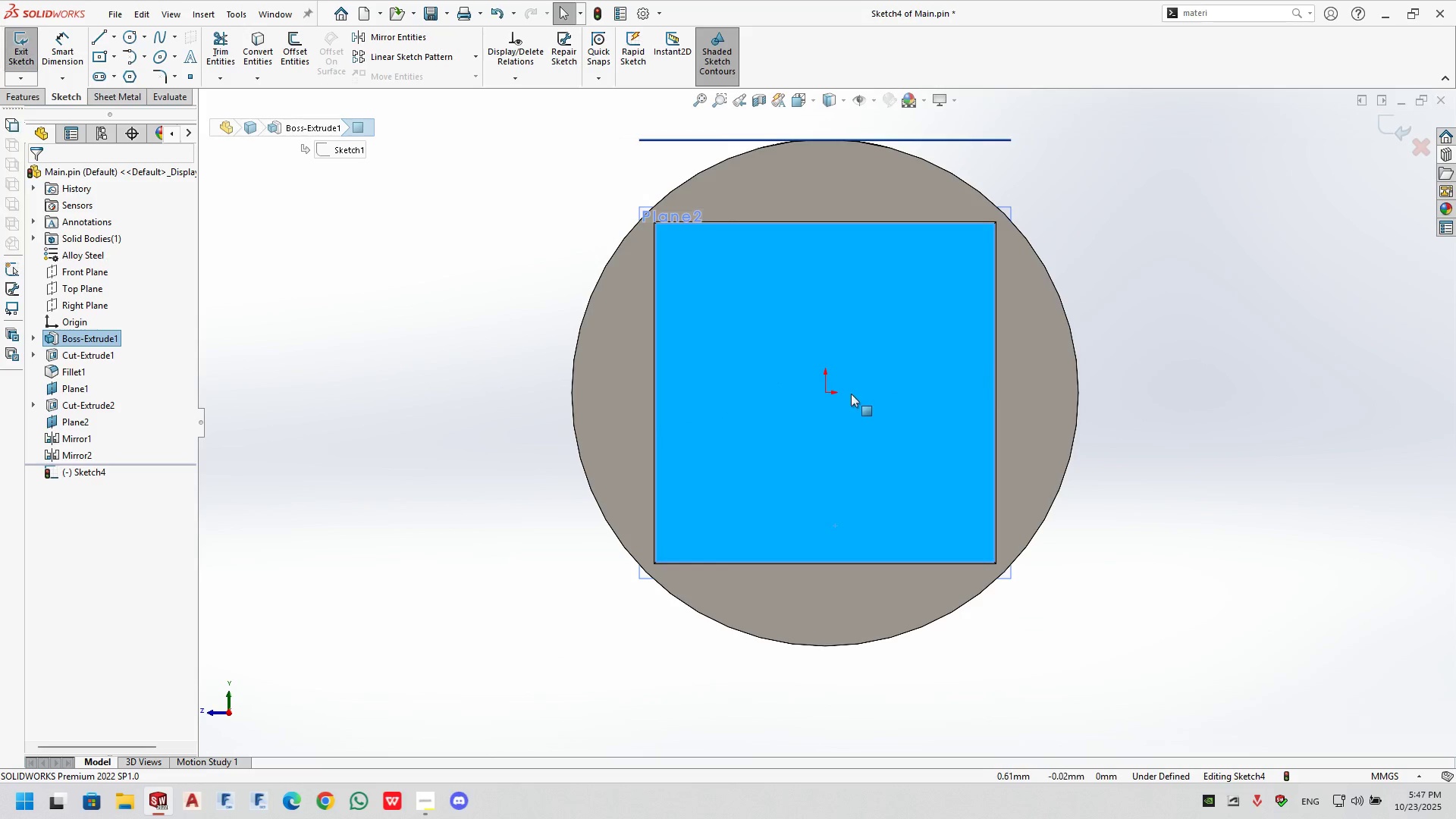 
scroll: coordinate [608, 289], scroll_direction: down, amount: 1.0
 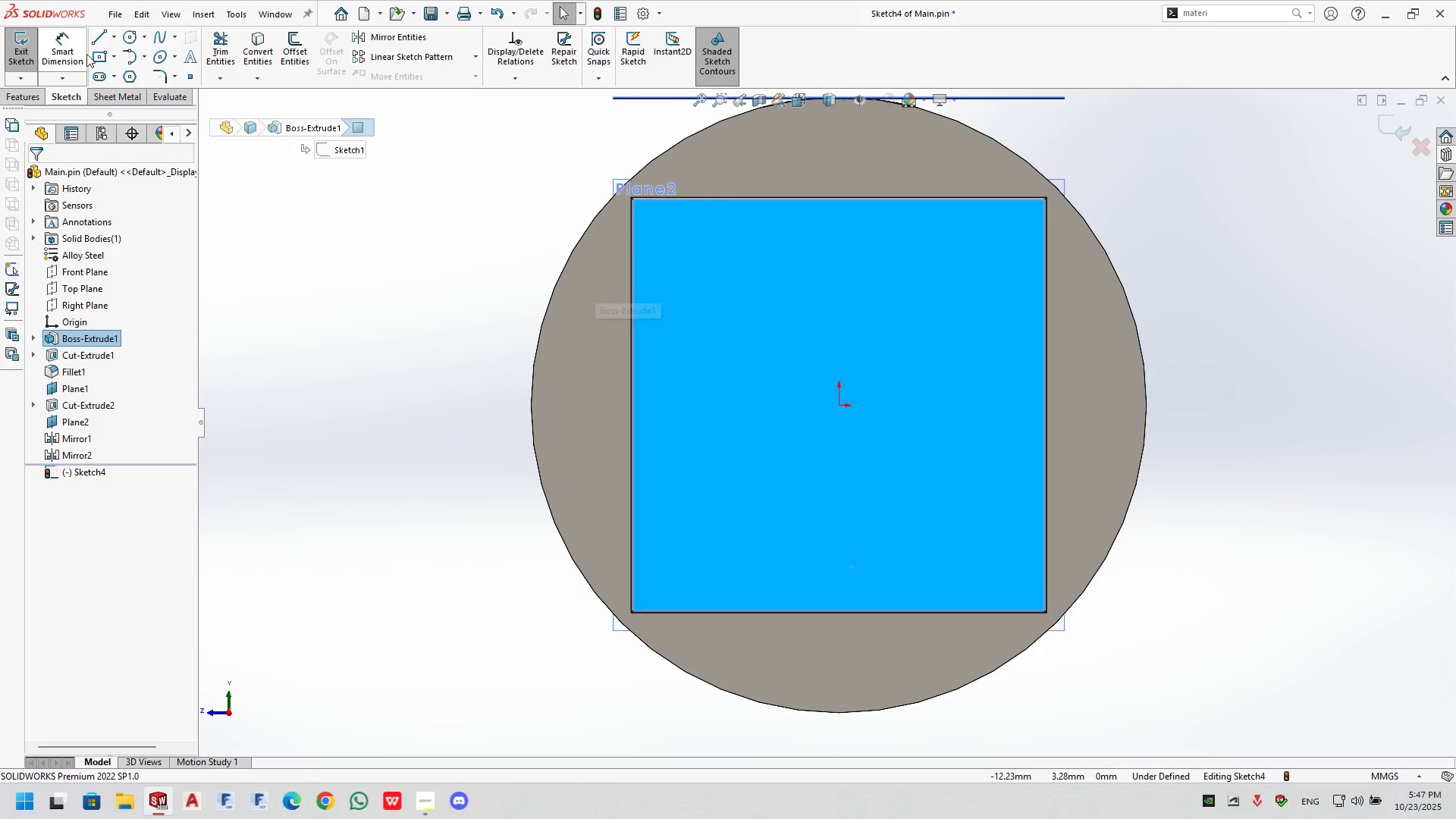 
left_click([93, 52])
 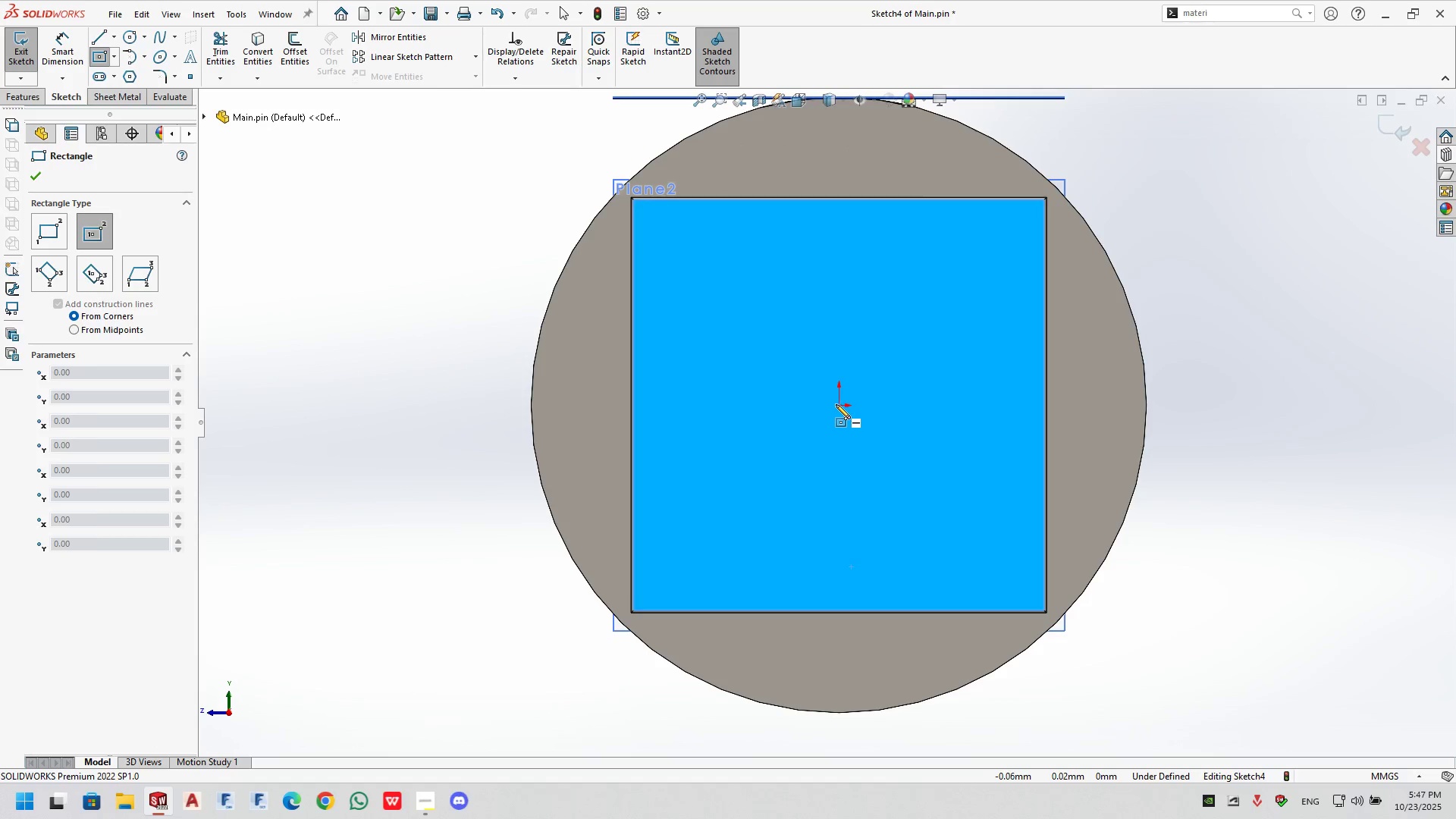 
left_click([839, 406])
 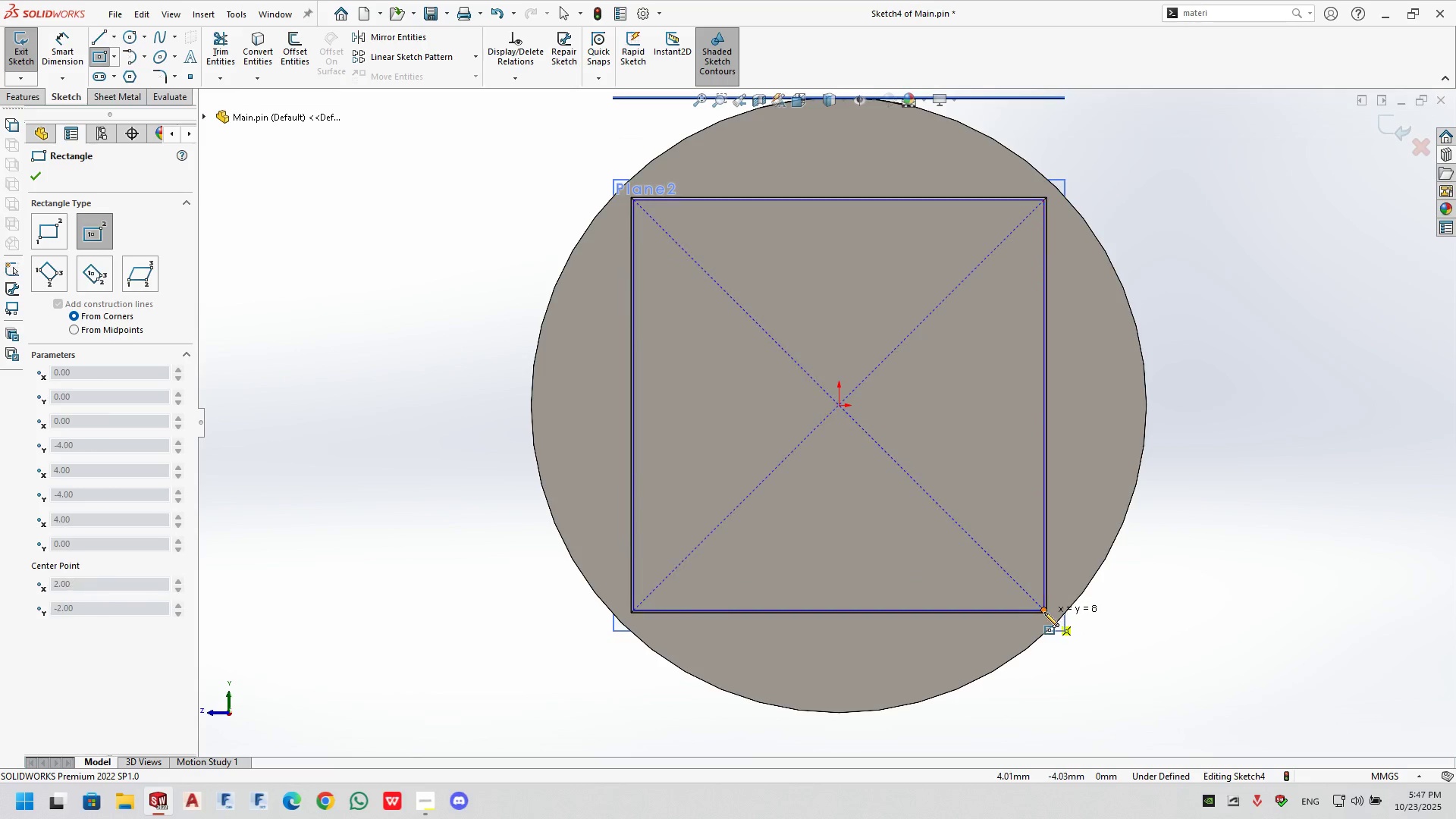 
scroll: coordinate [1040, 610], scroll_direction: down, amount: 3.0
 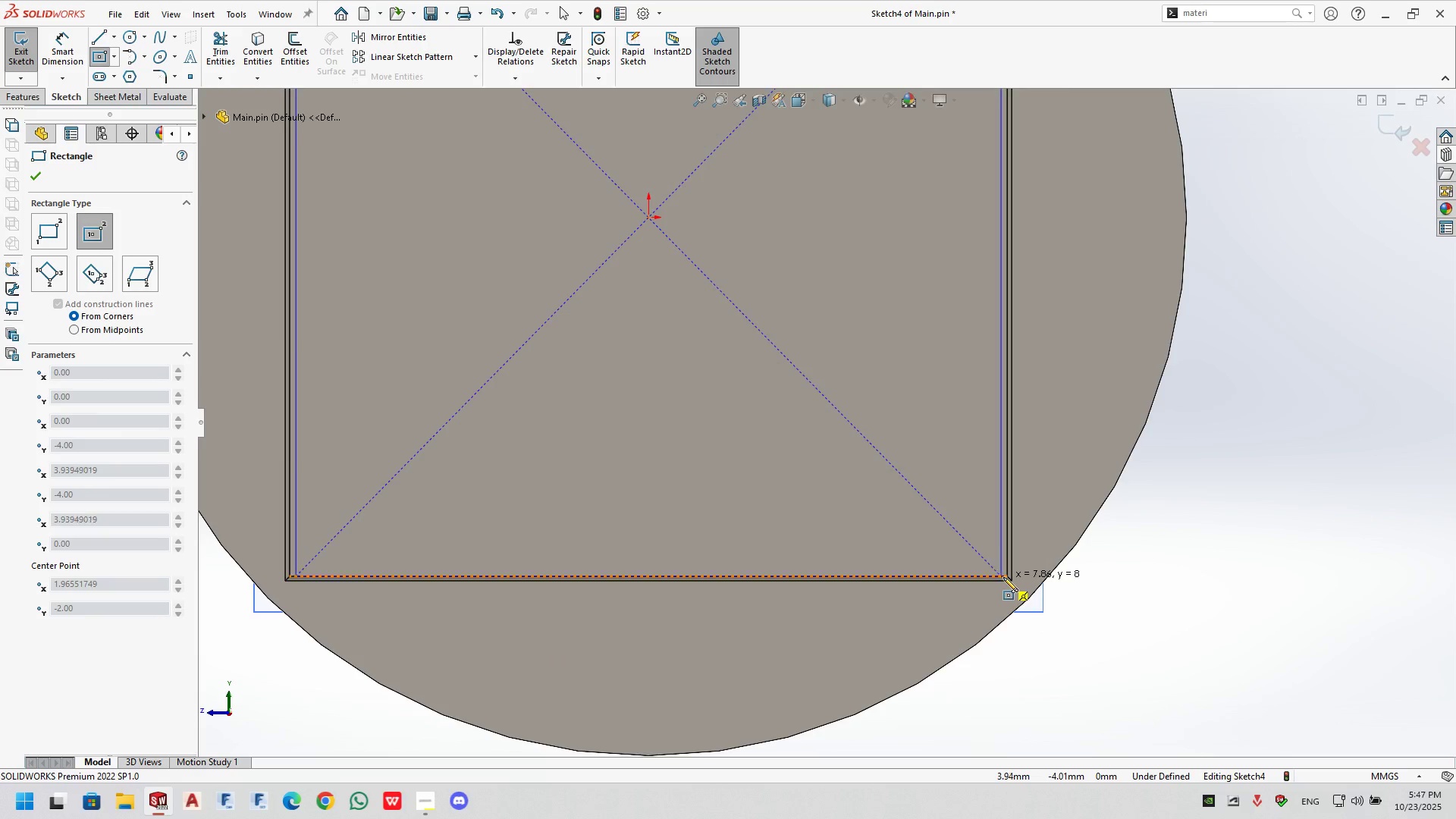 
left_click([1005, 577])
 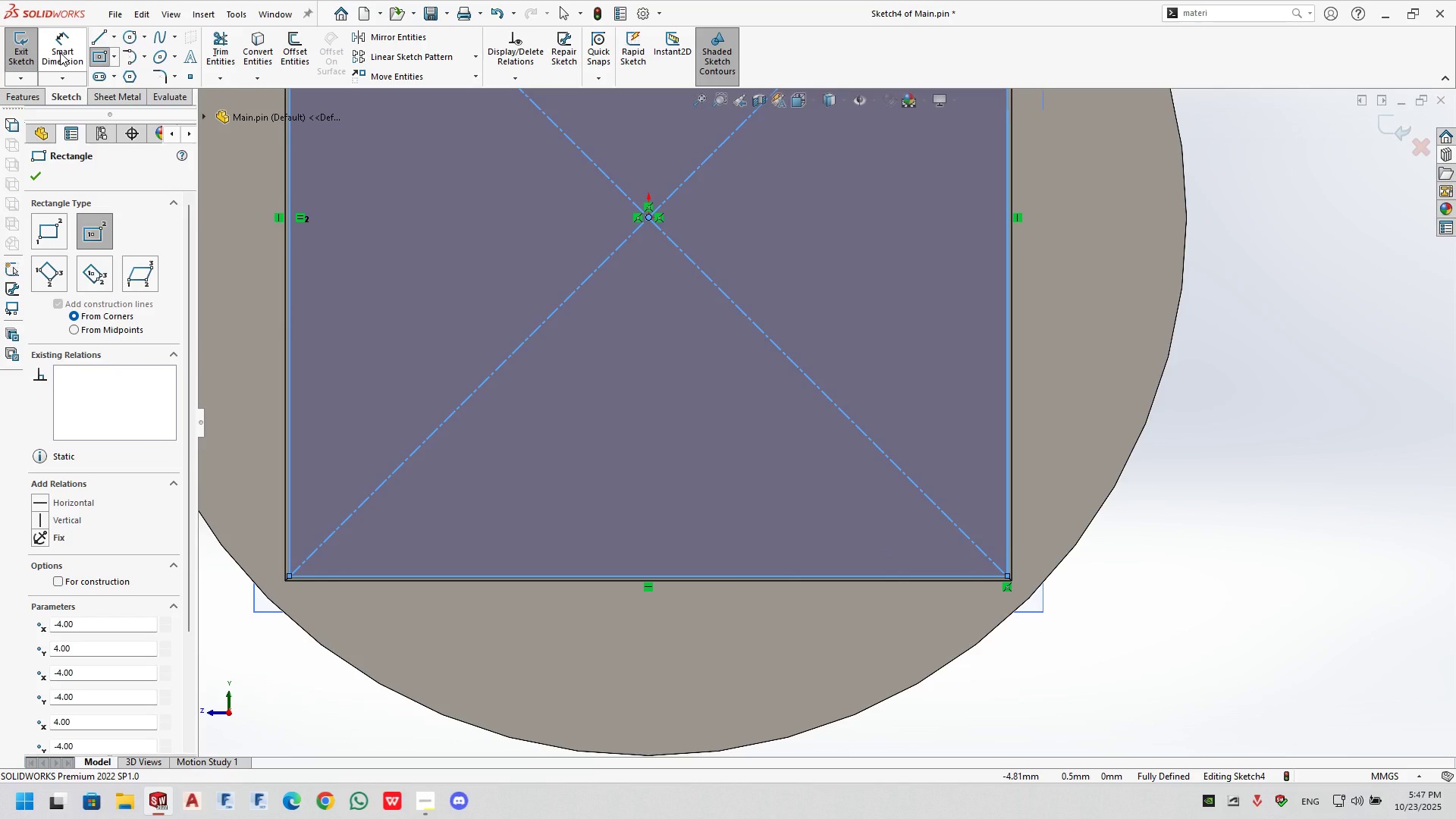 
scroll: coordinate [780, 315], scroll_direction: up, amount: 4.0
 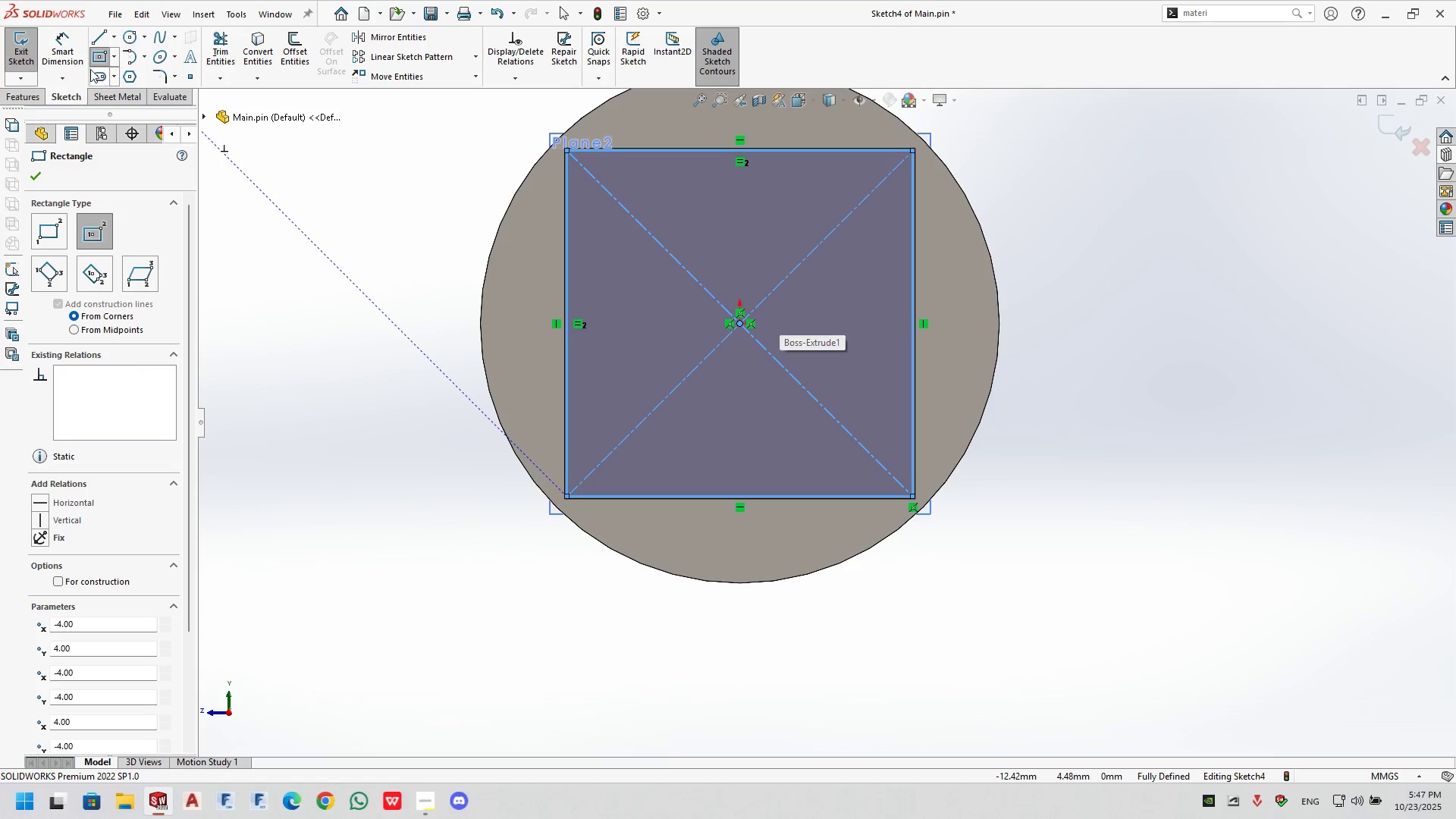 
left_click([71, 52])
 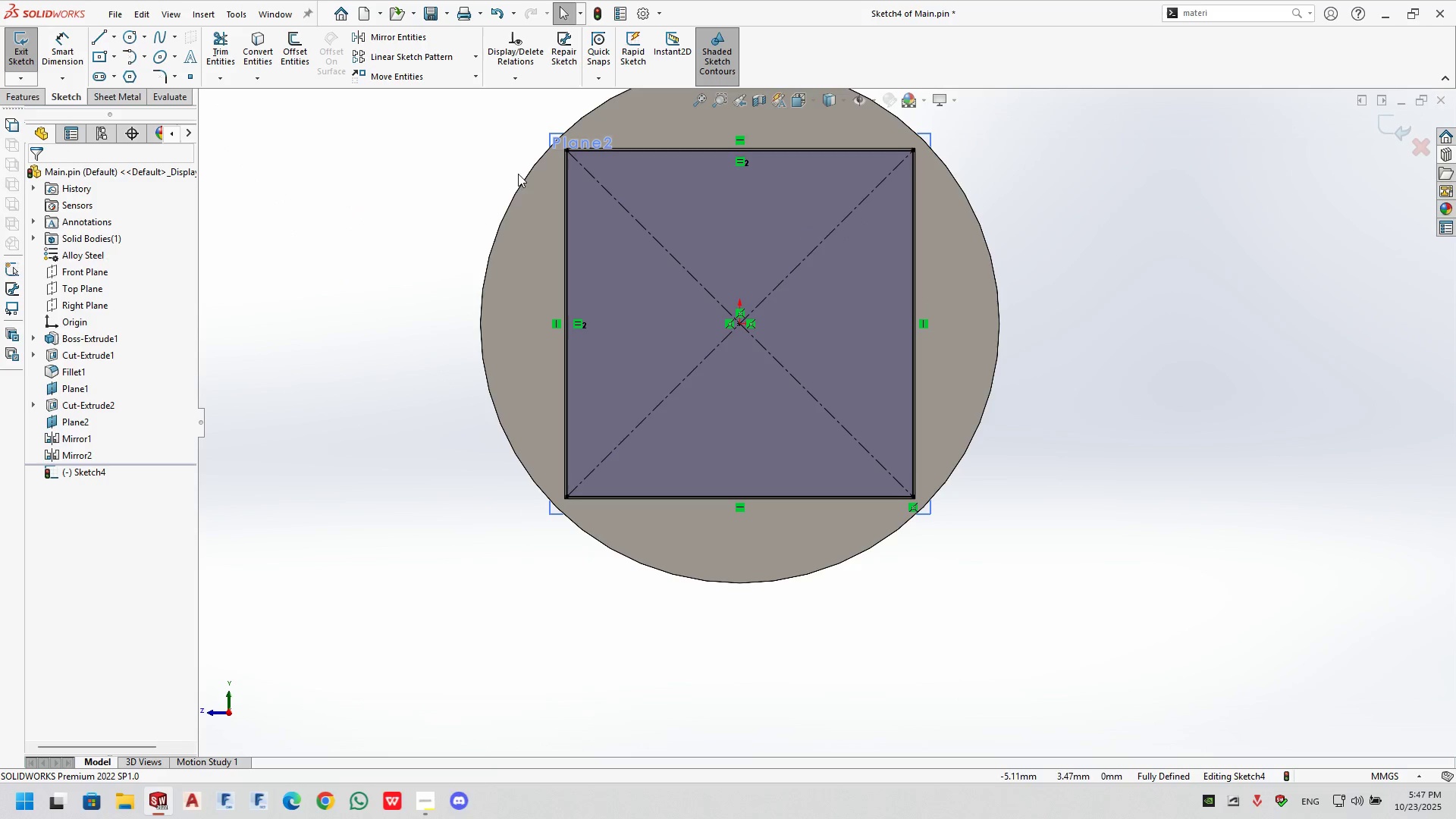 
left_click([23, 94])
 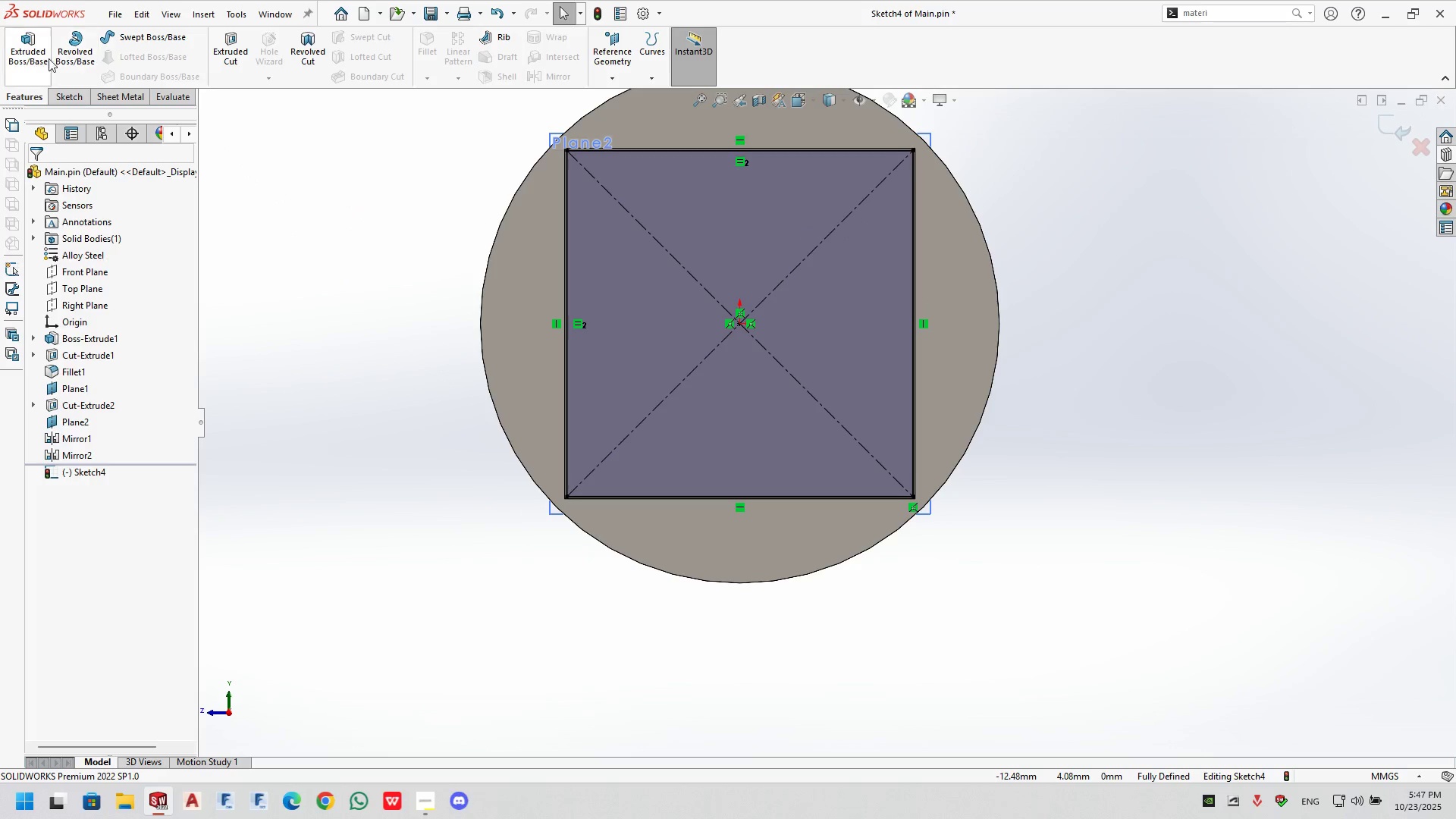 
left_click([38, 46])
 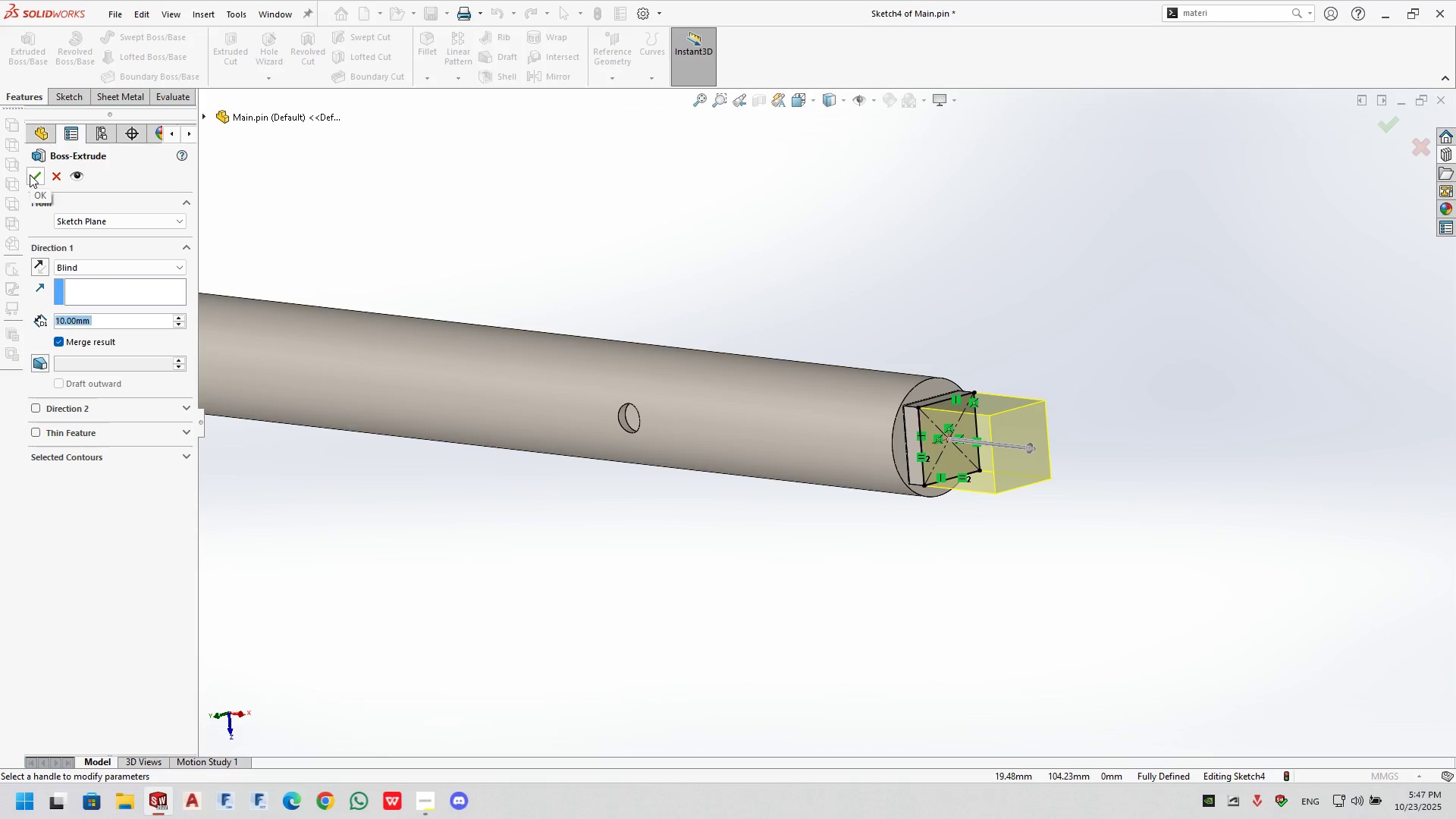 
left_click([30, 174])
 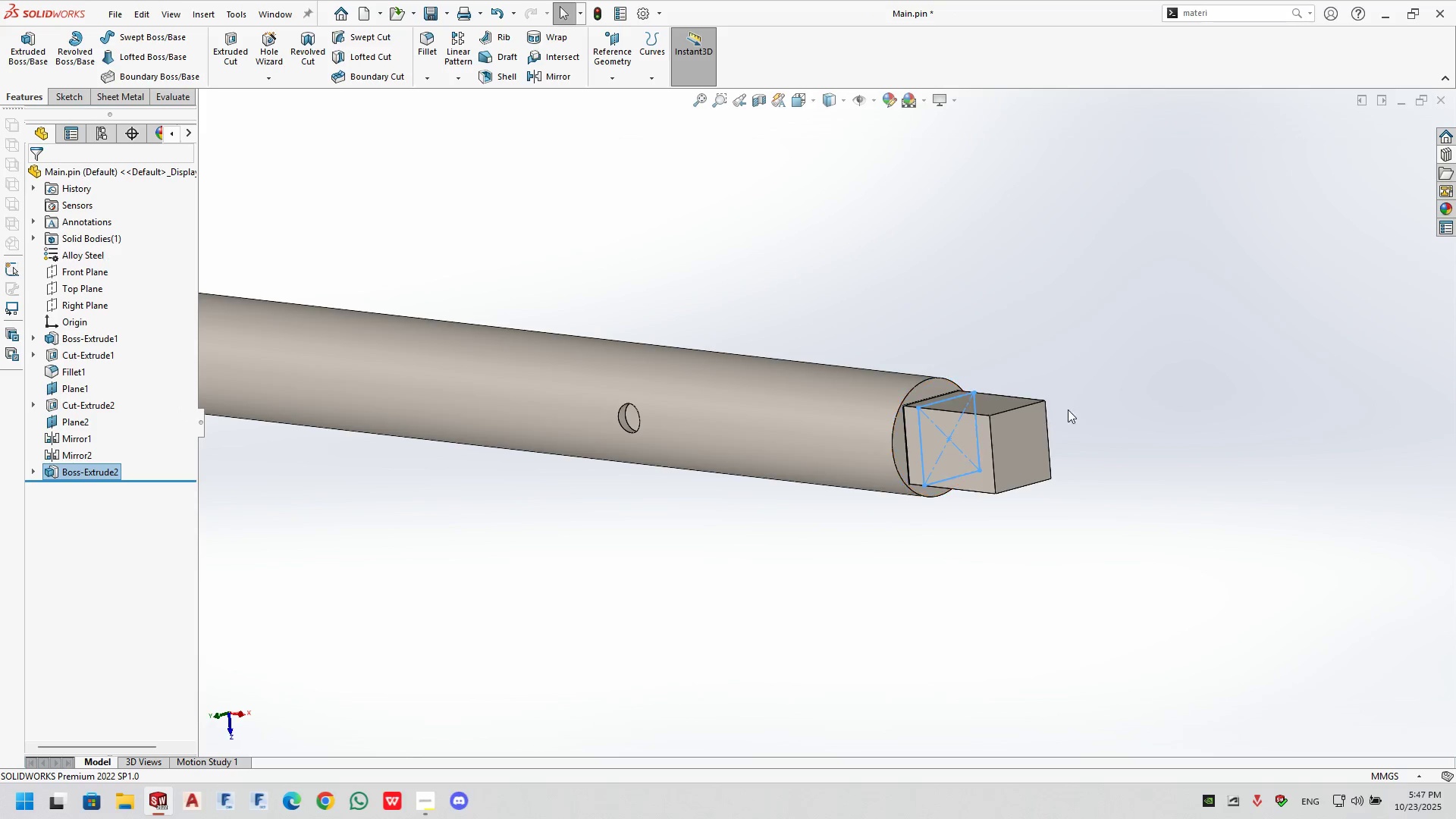 
left_click([1138, 320])
 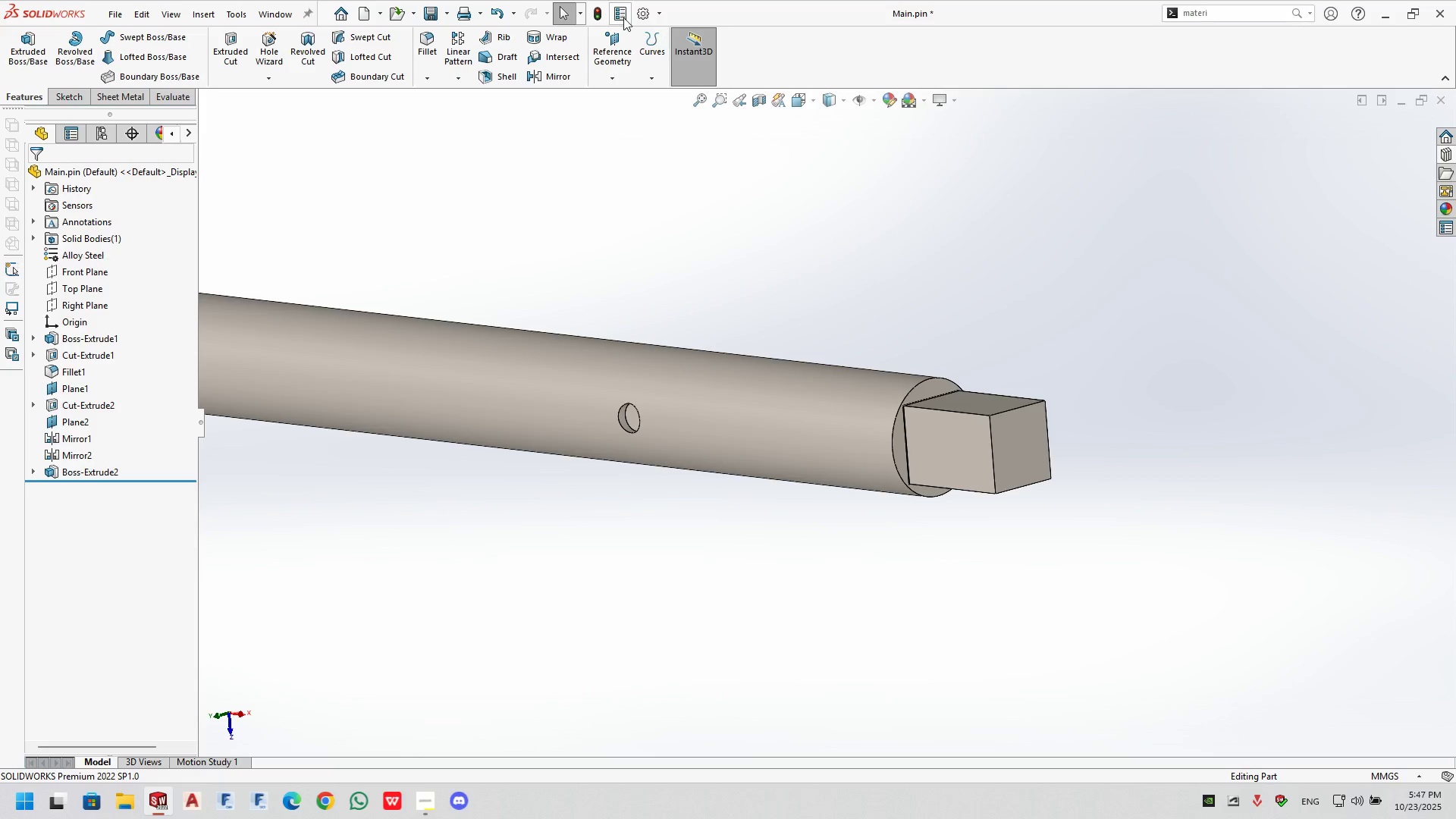 
left_click([594, 17])
 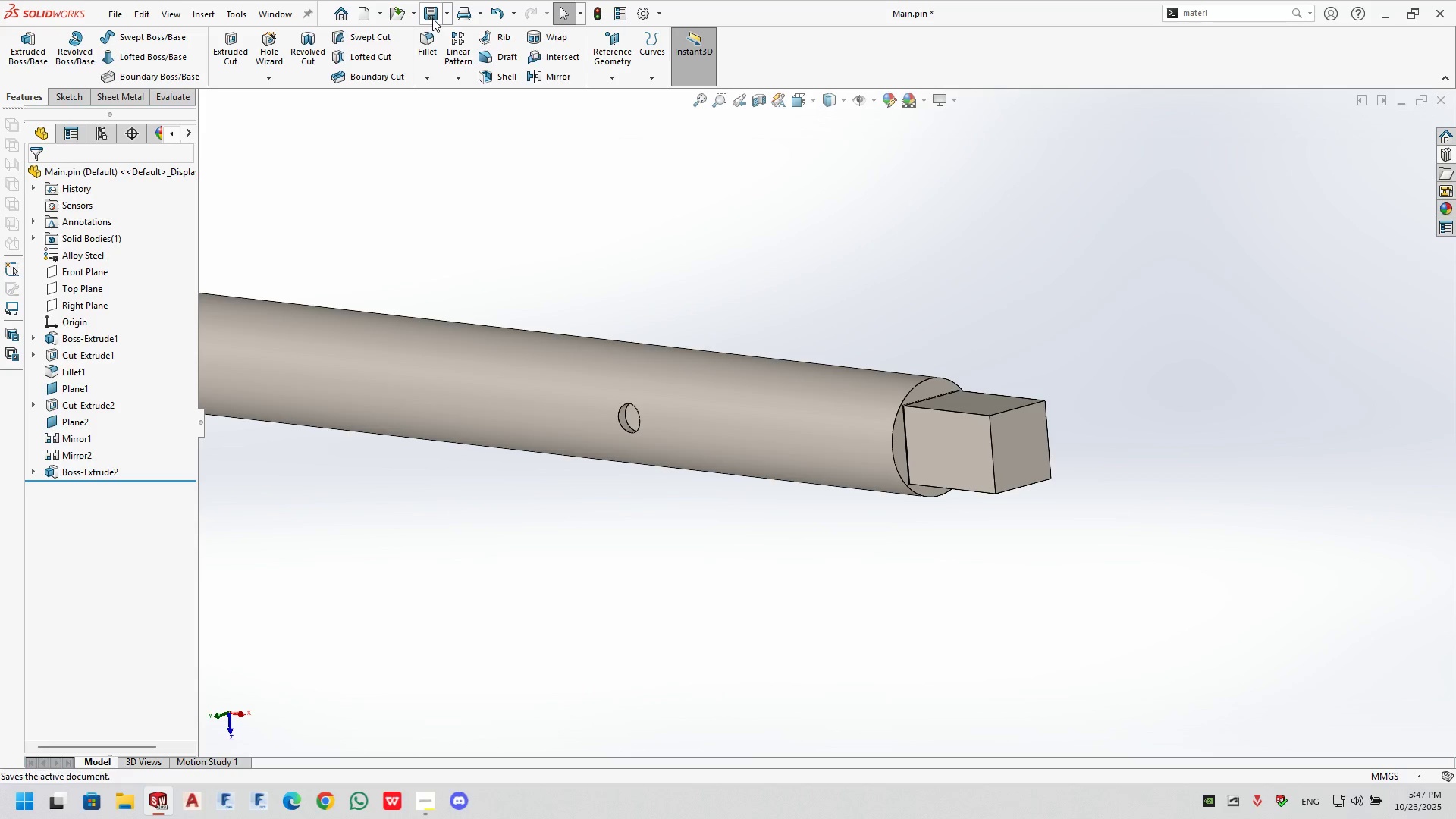 
left_click([432, 17])
 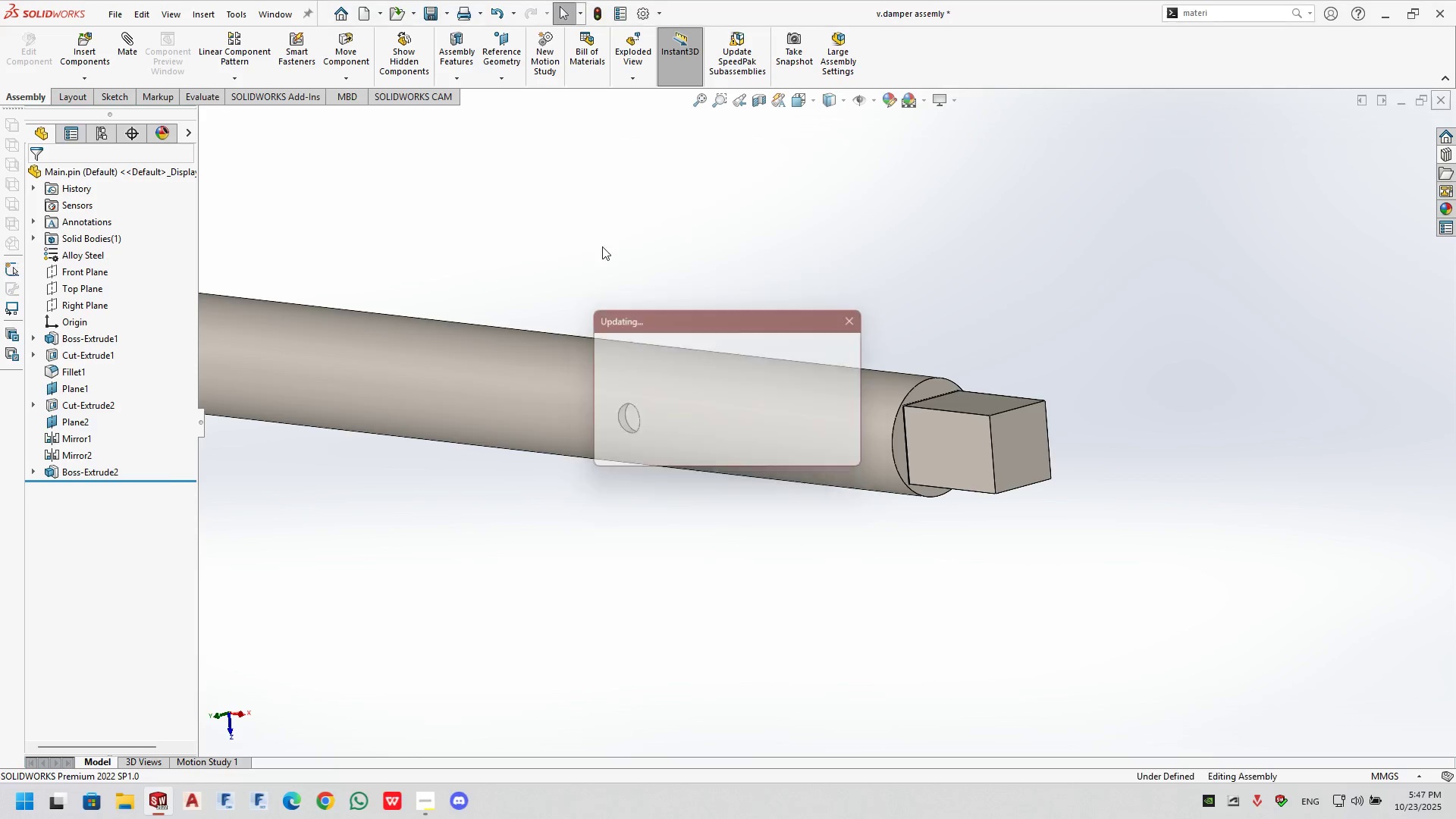 
wait(5.7)
 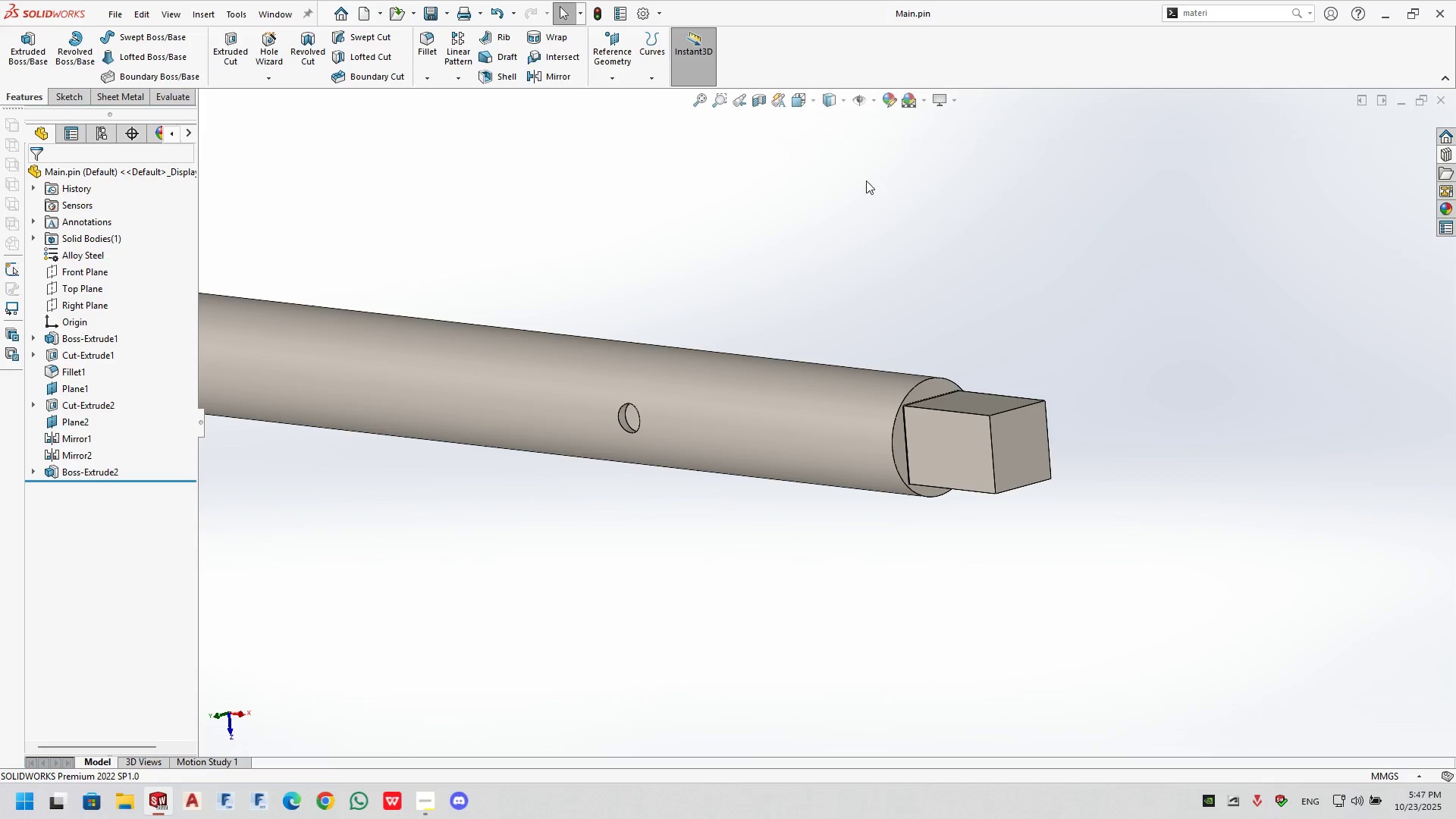 
scroll: coordinate [591, 479], scroll_direction: up, amount: 17.0
 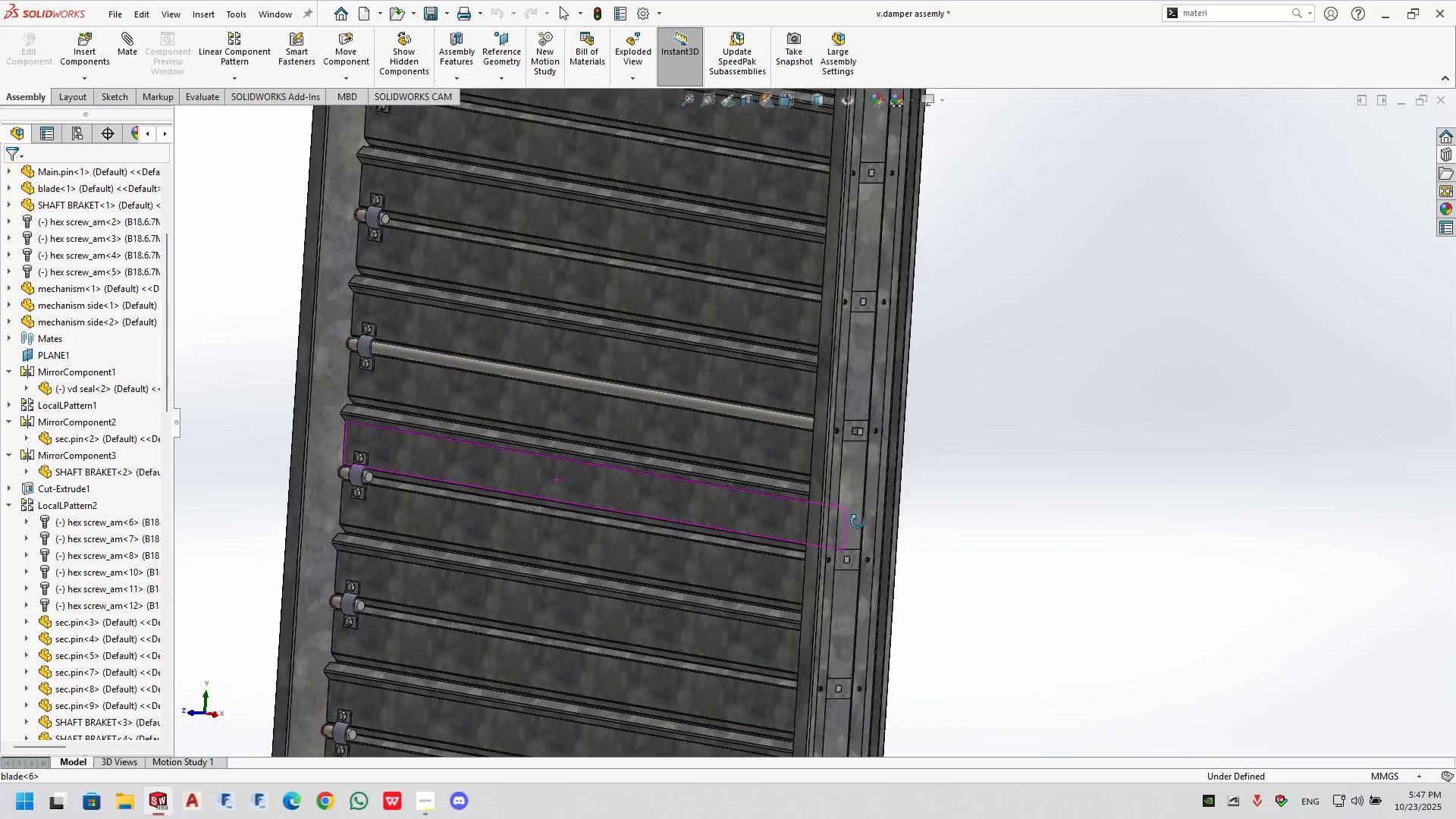 
scroll: coordinate [766, 379], scroll_direction: down, amount: 12.0
 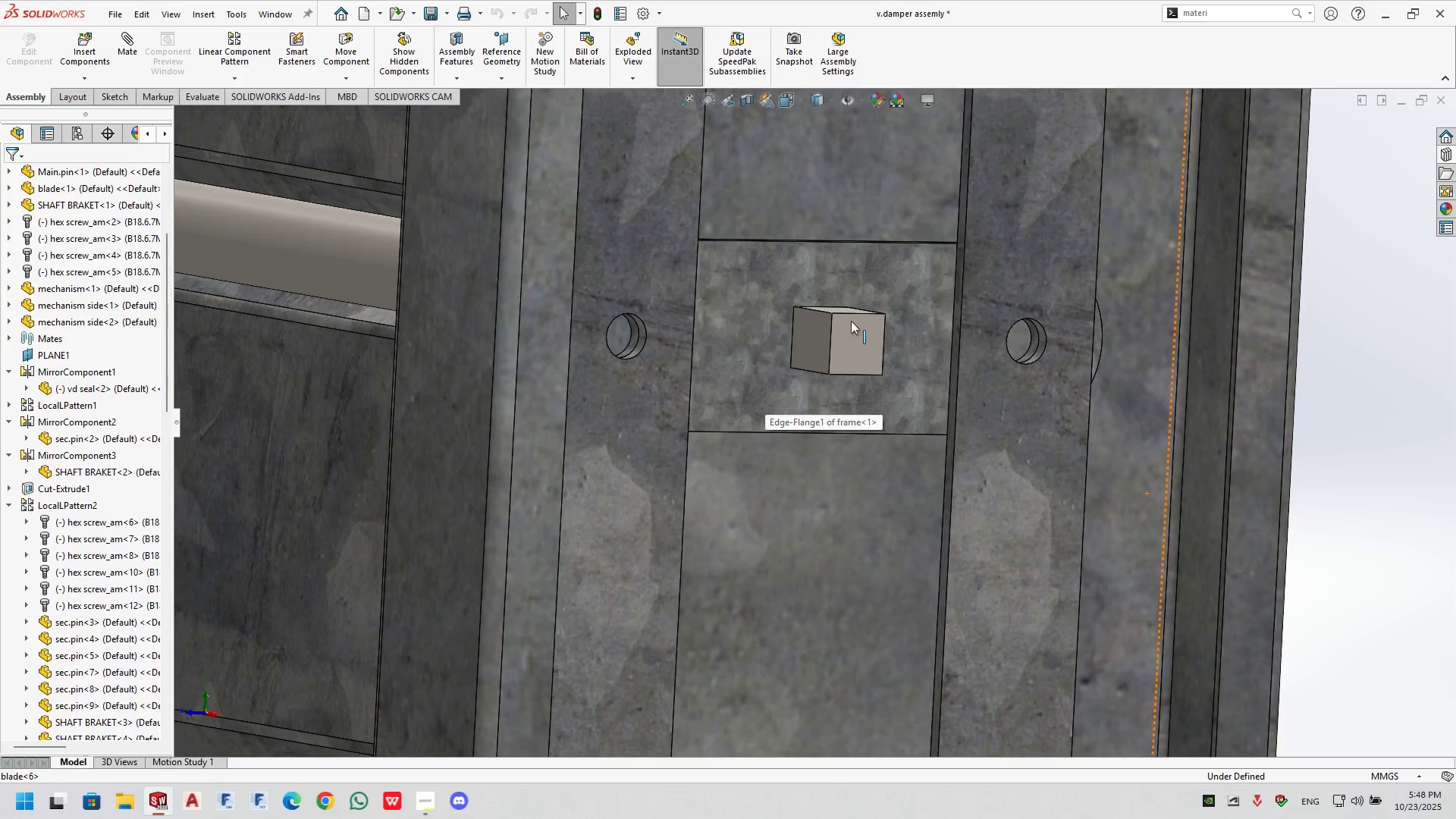 
left_click([851, 321])
 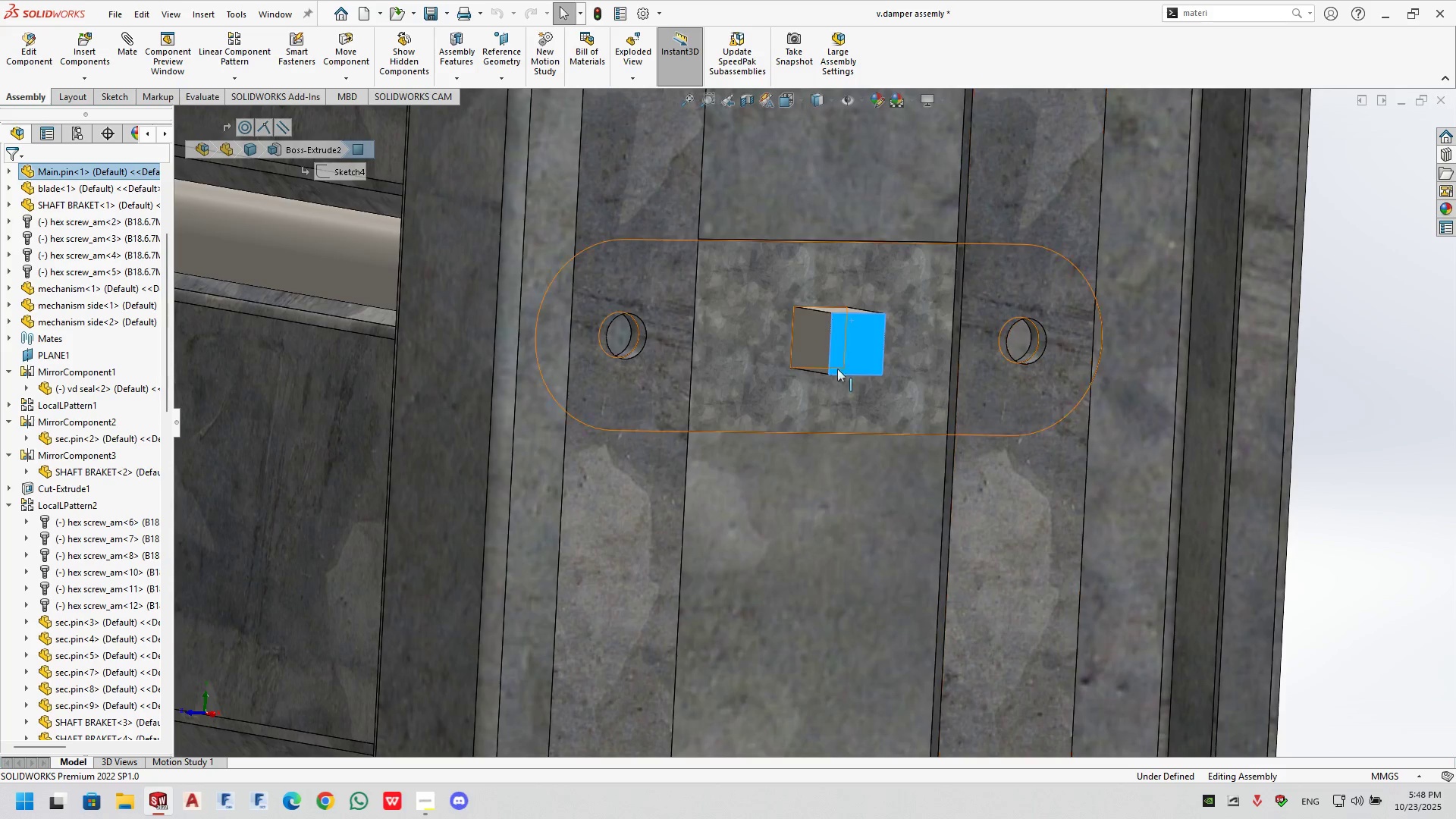 
left_click_drag(start_coordinate=[857, 312], to_coordinate=[761, 397])
 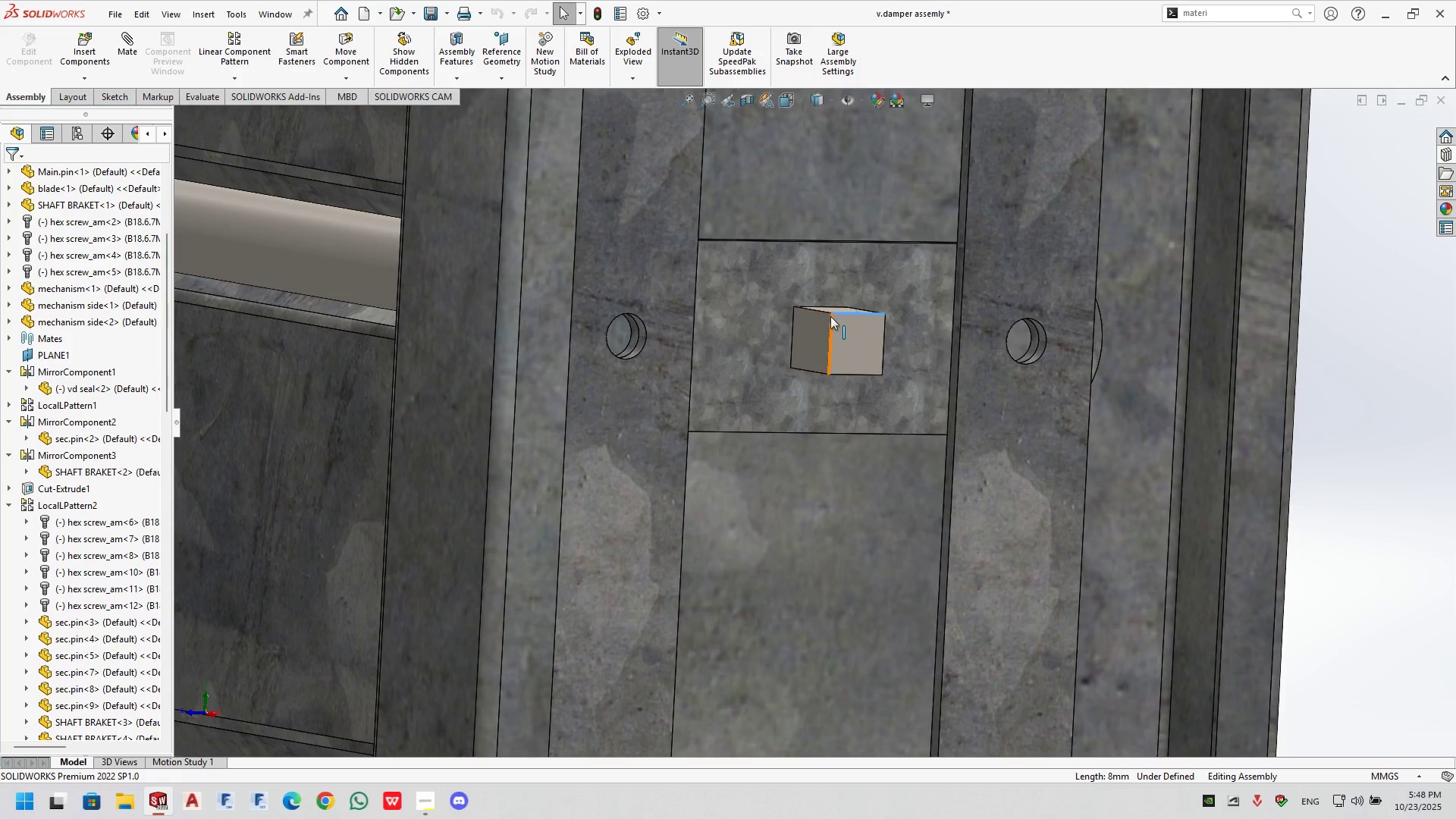 
left_click_drag(start_coordinate=[835, 315], to_coordinate=[901, 238])
 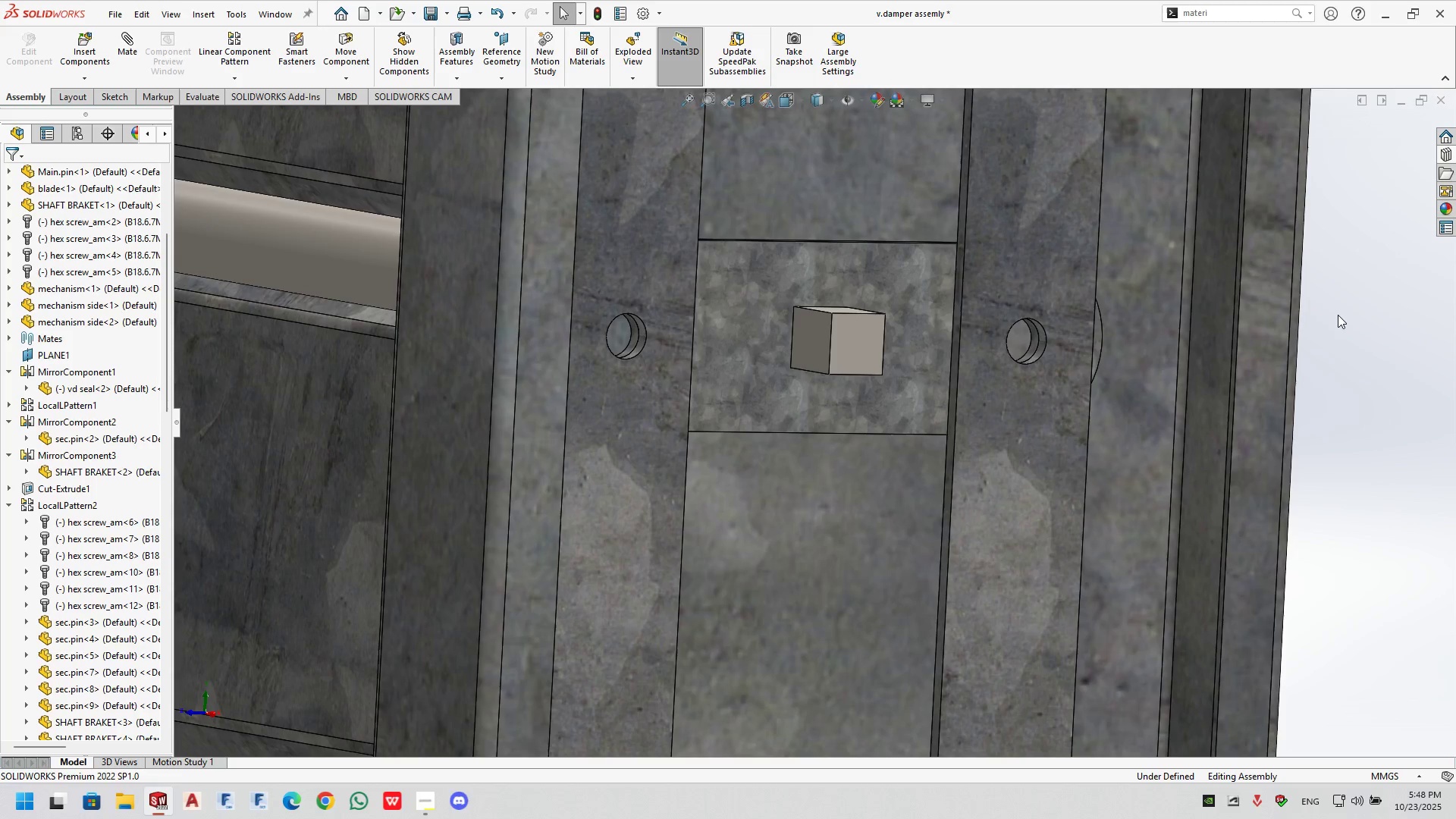 
double_click([1338, 315])
 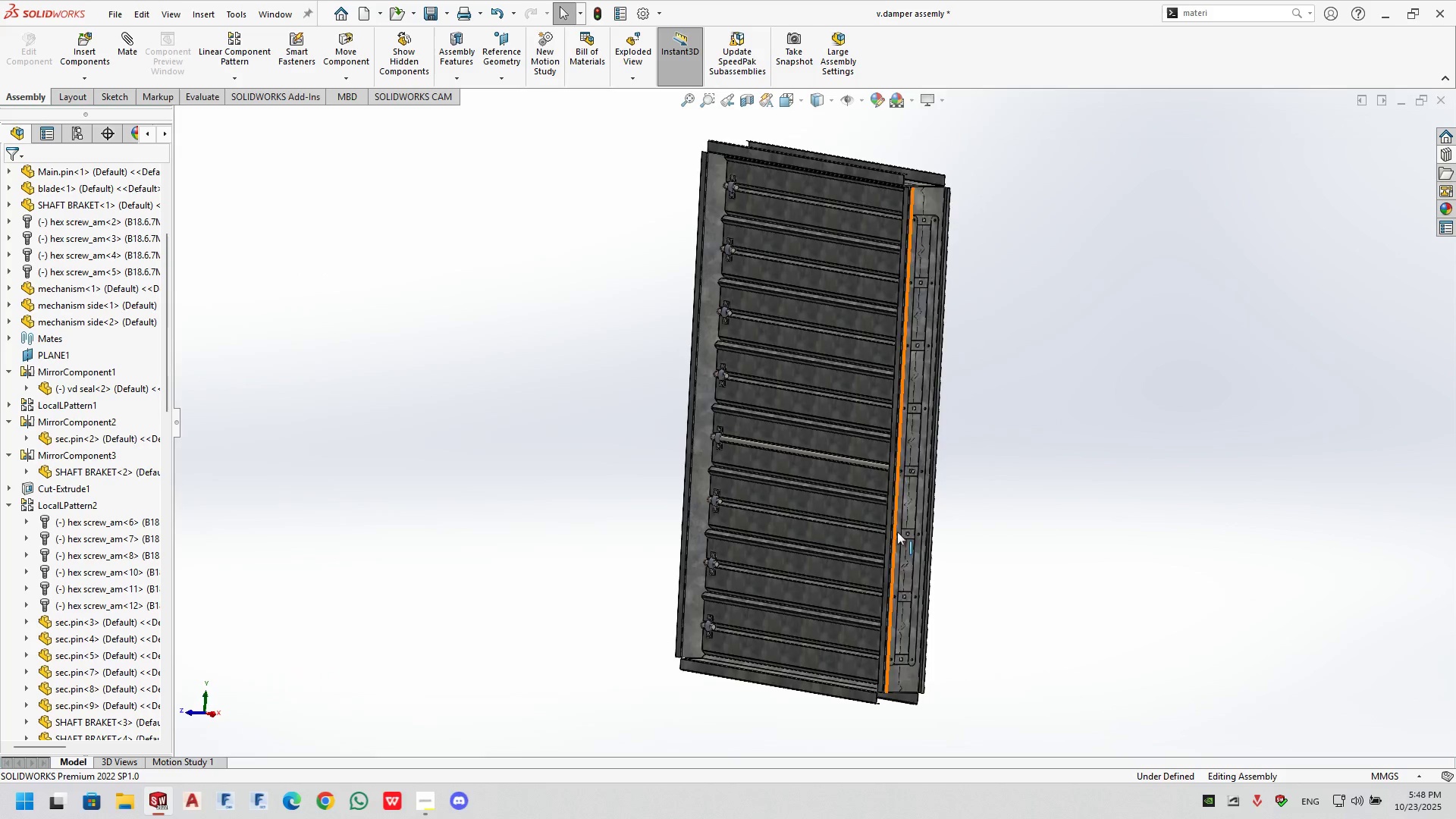 
scroll: coordinate [849, 438], scroll_direction: down, amount: 12.0
 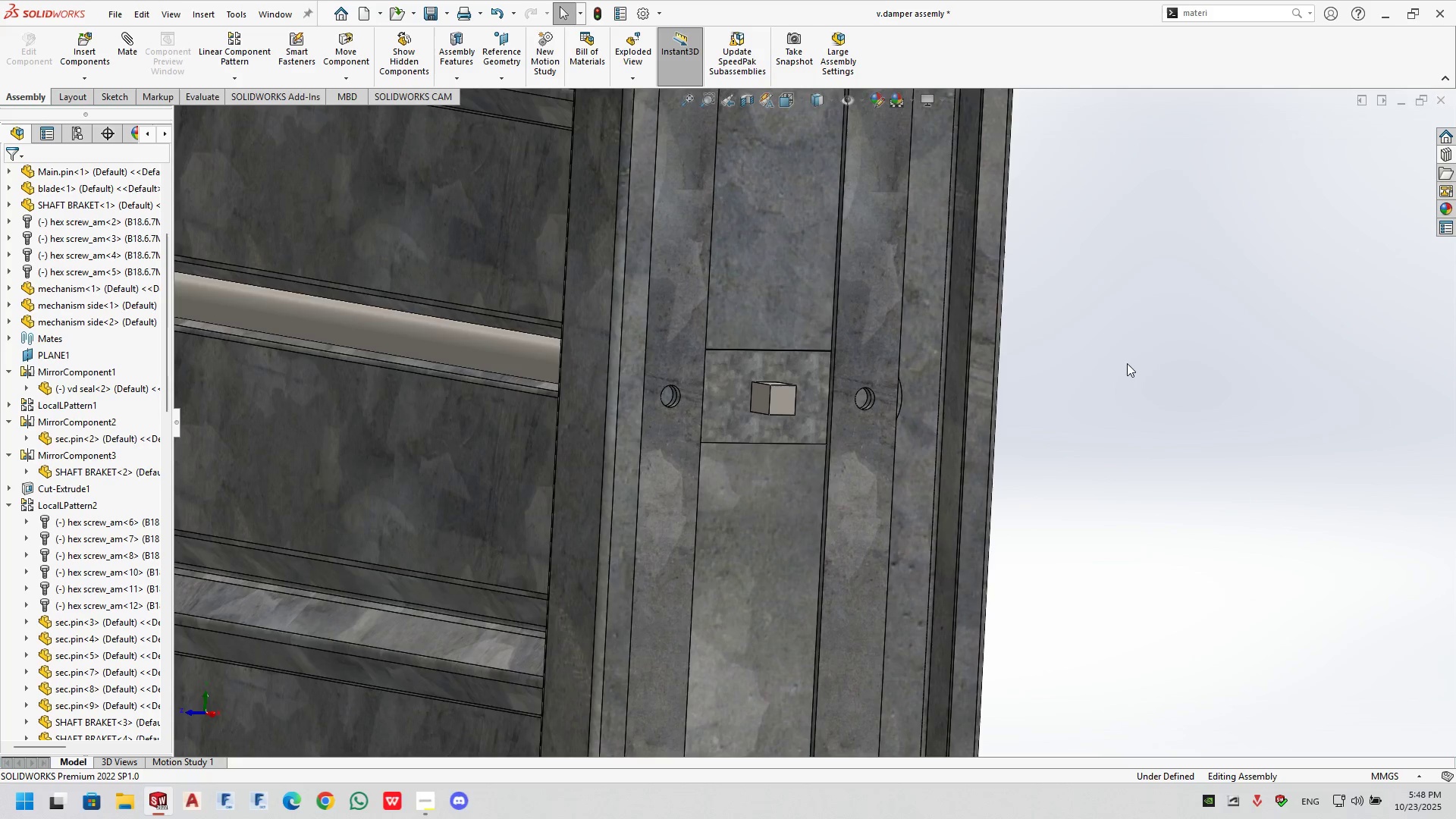 
left_click([1139, 361])
 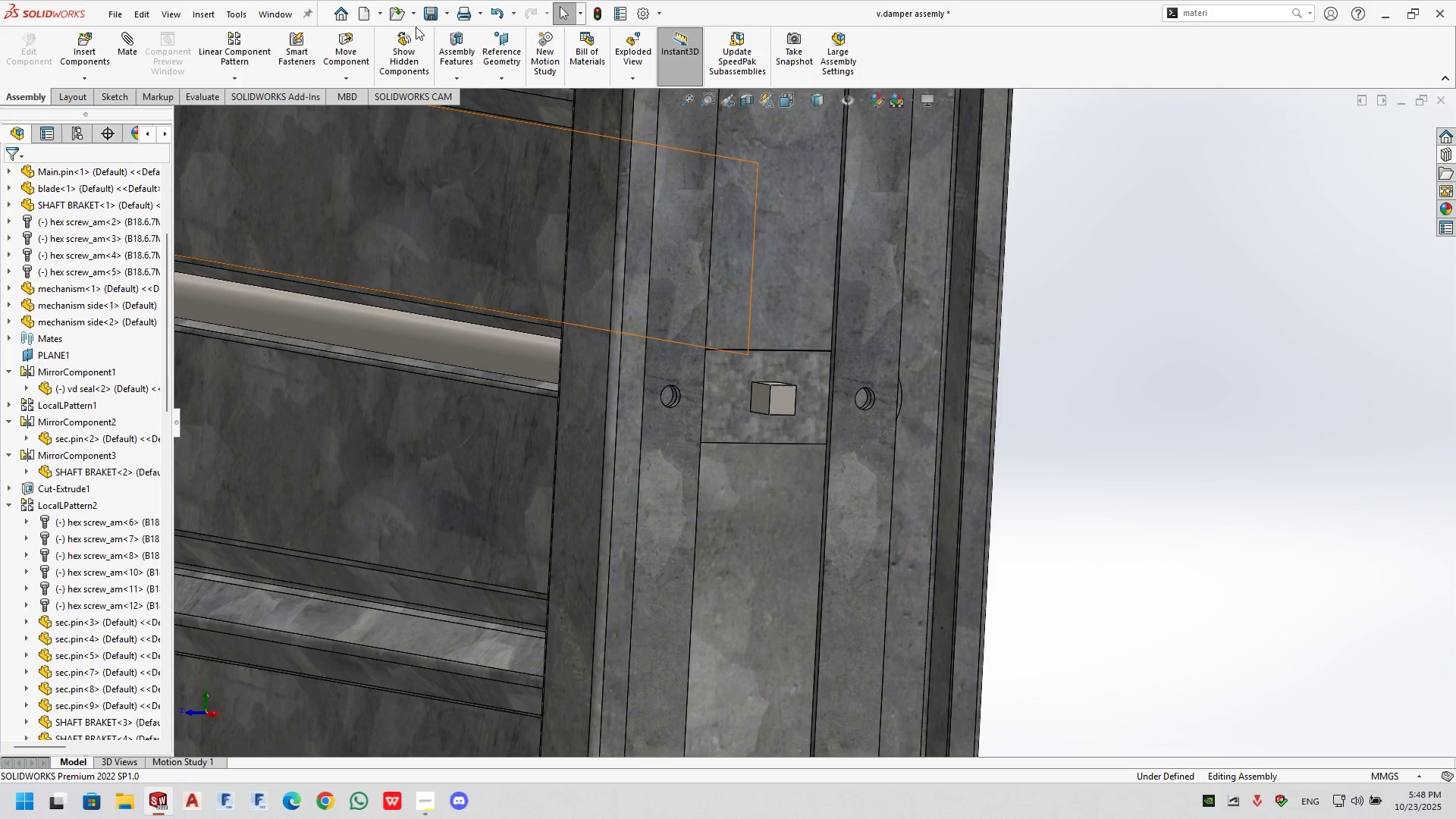 
key(Control+S)
 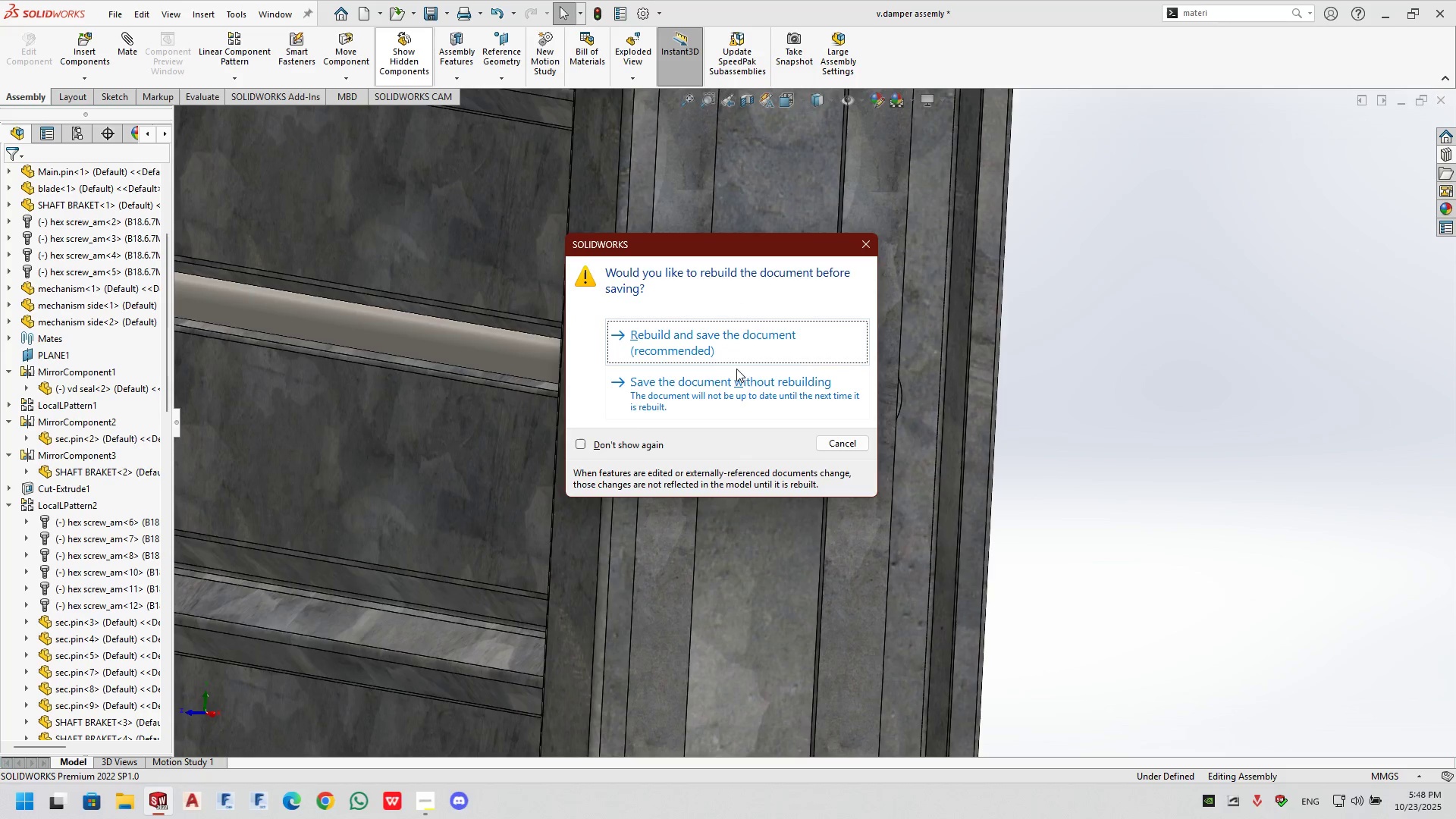 
left_click([705, 355])
 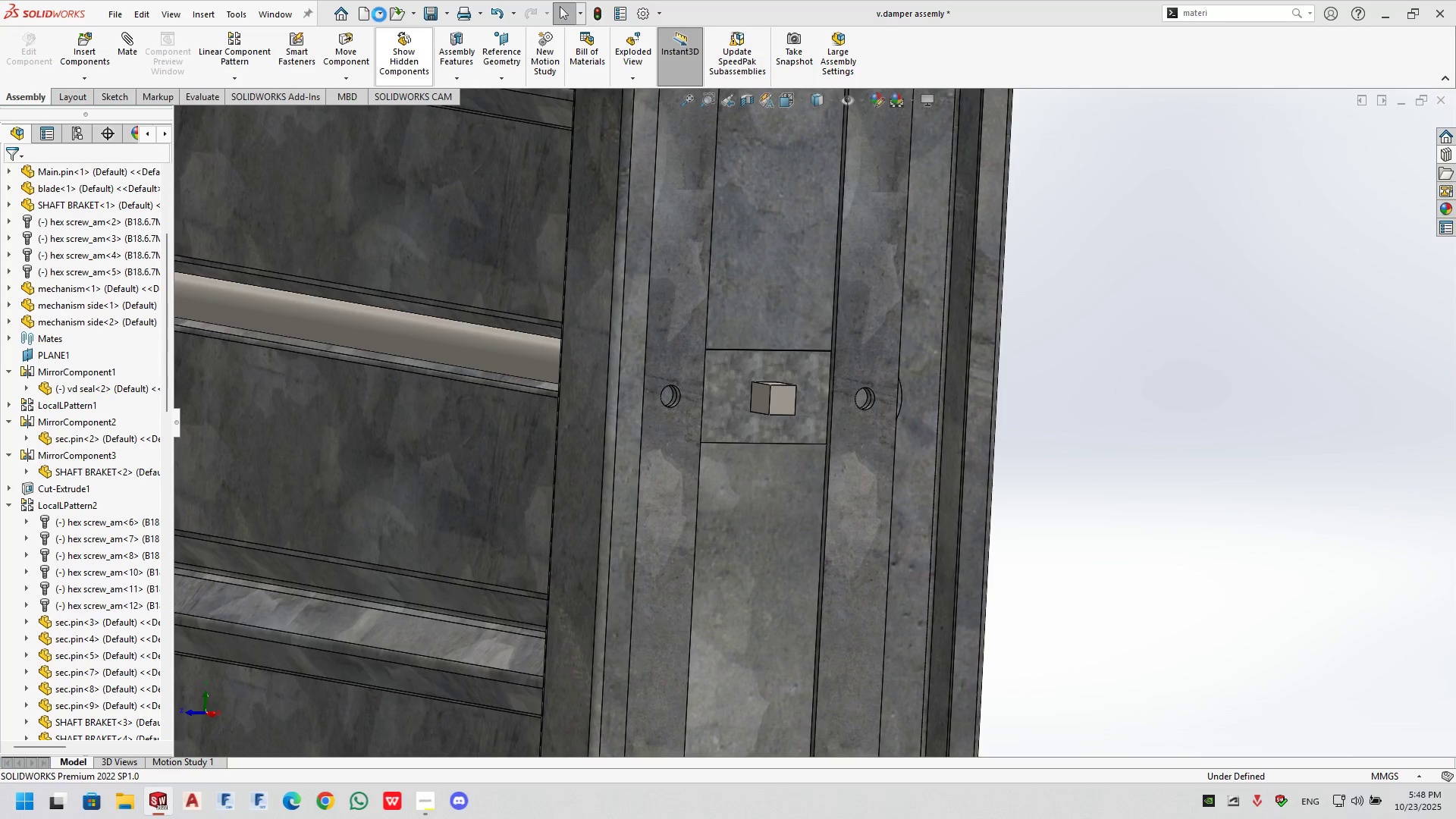 
left_click([381, 14])
 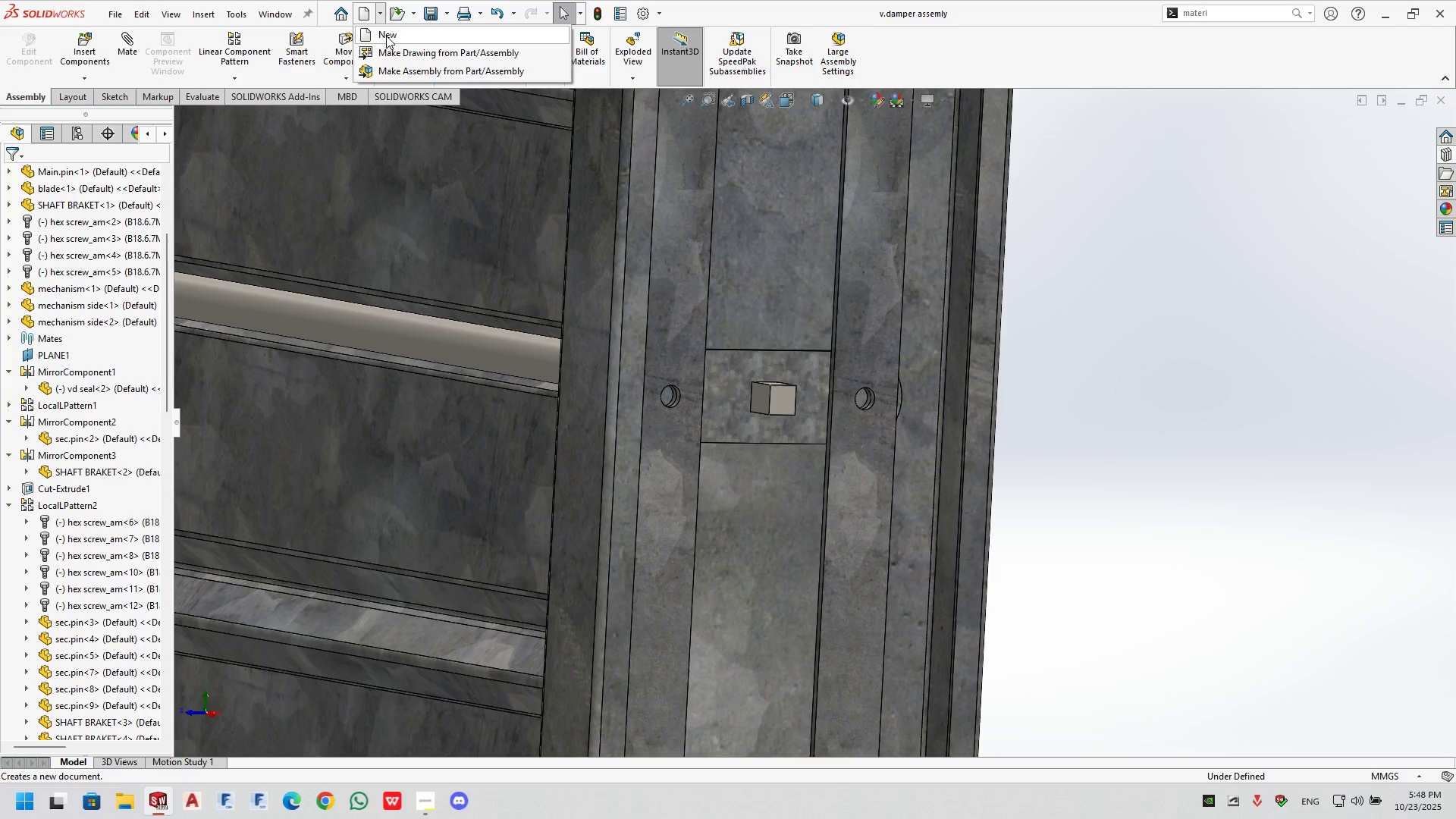 
left_click([386, 34])
 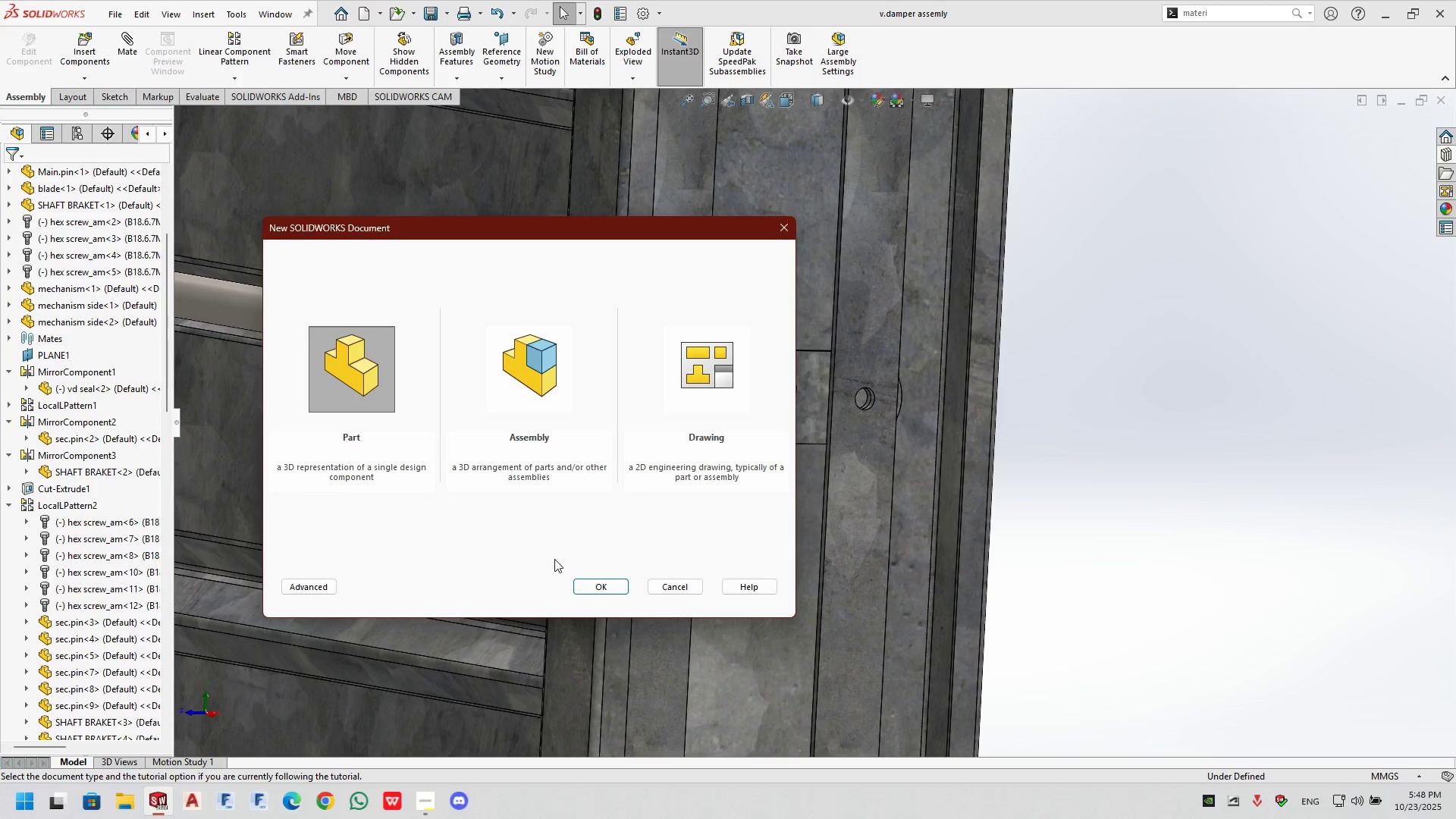 
left_click([615, 584])
 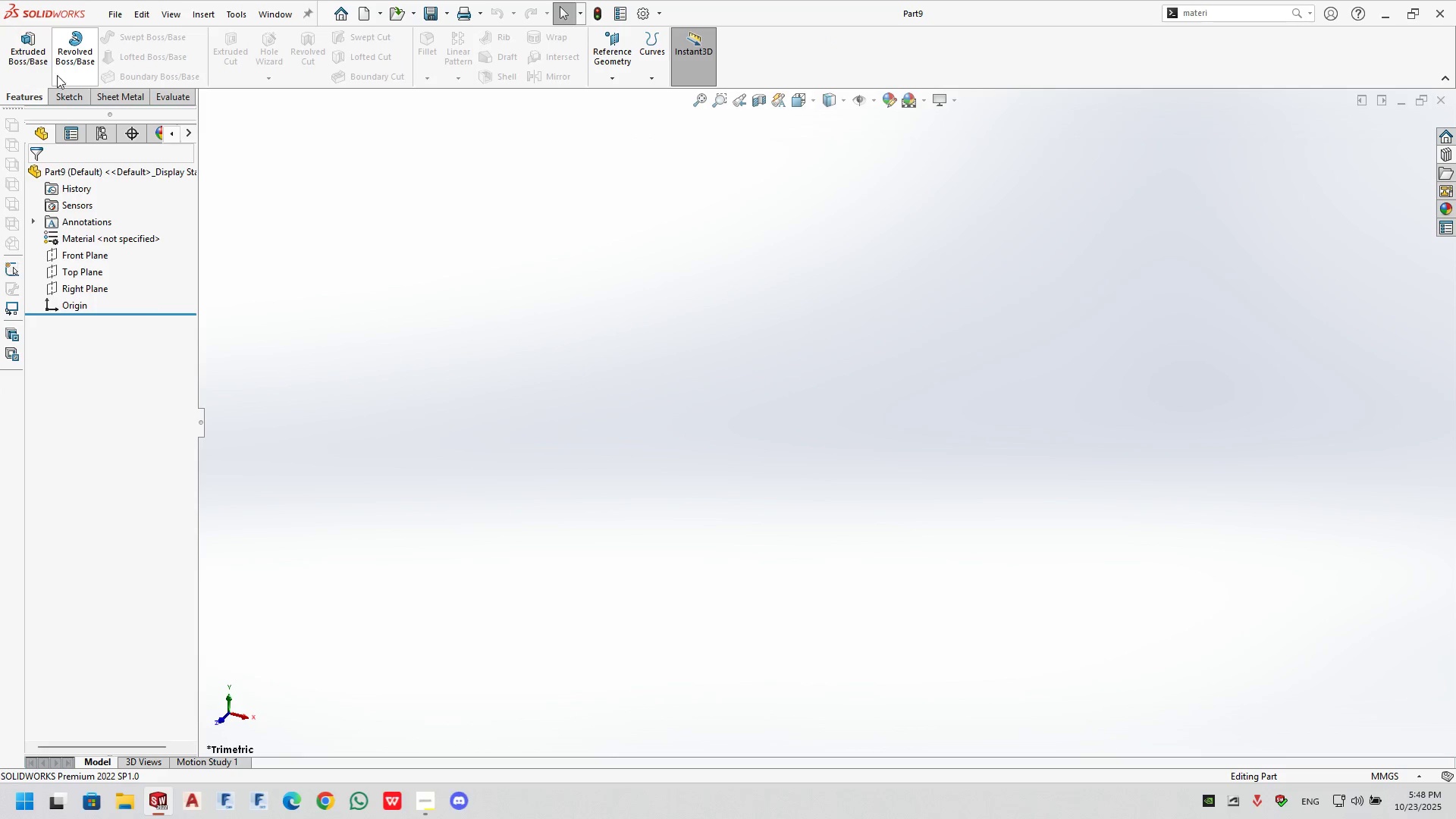 
left_click([63, 94])
 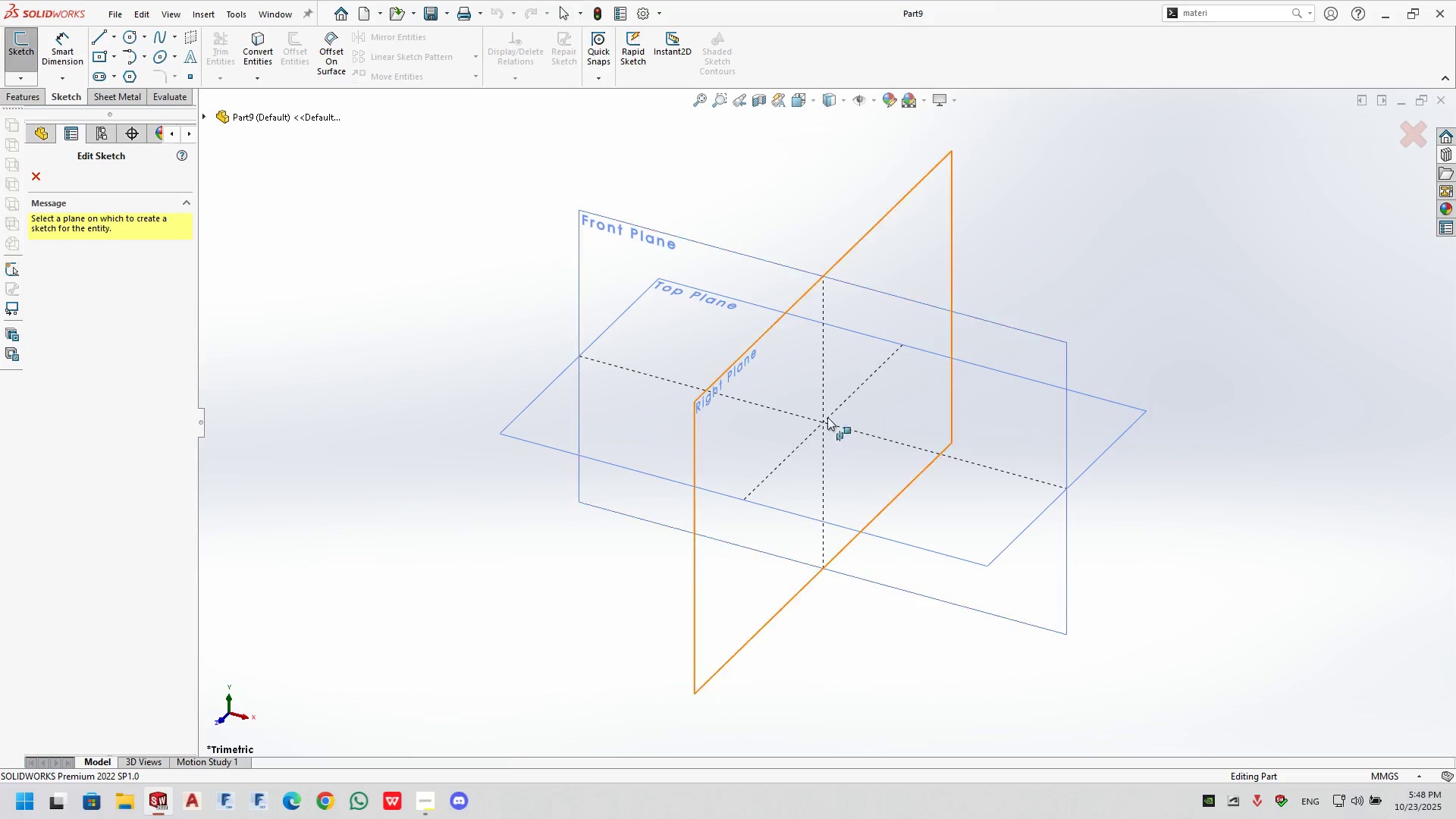 
left_click([759, 375])
 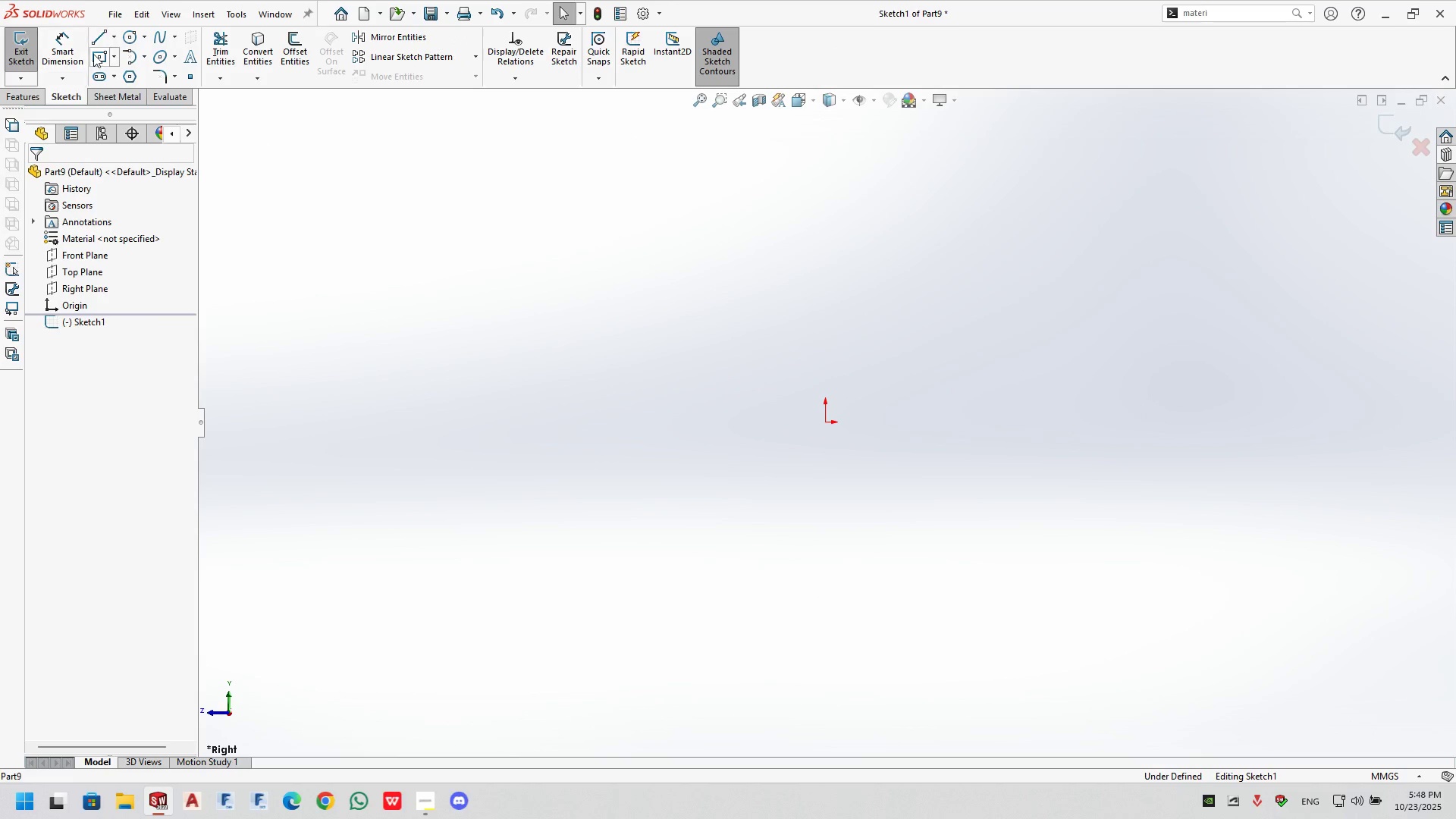 
left_click([96, 54])
 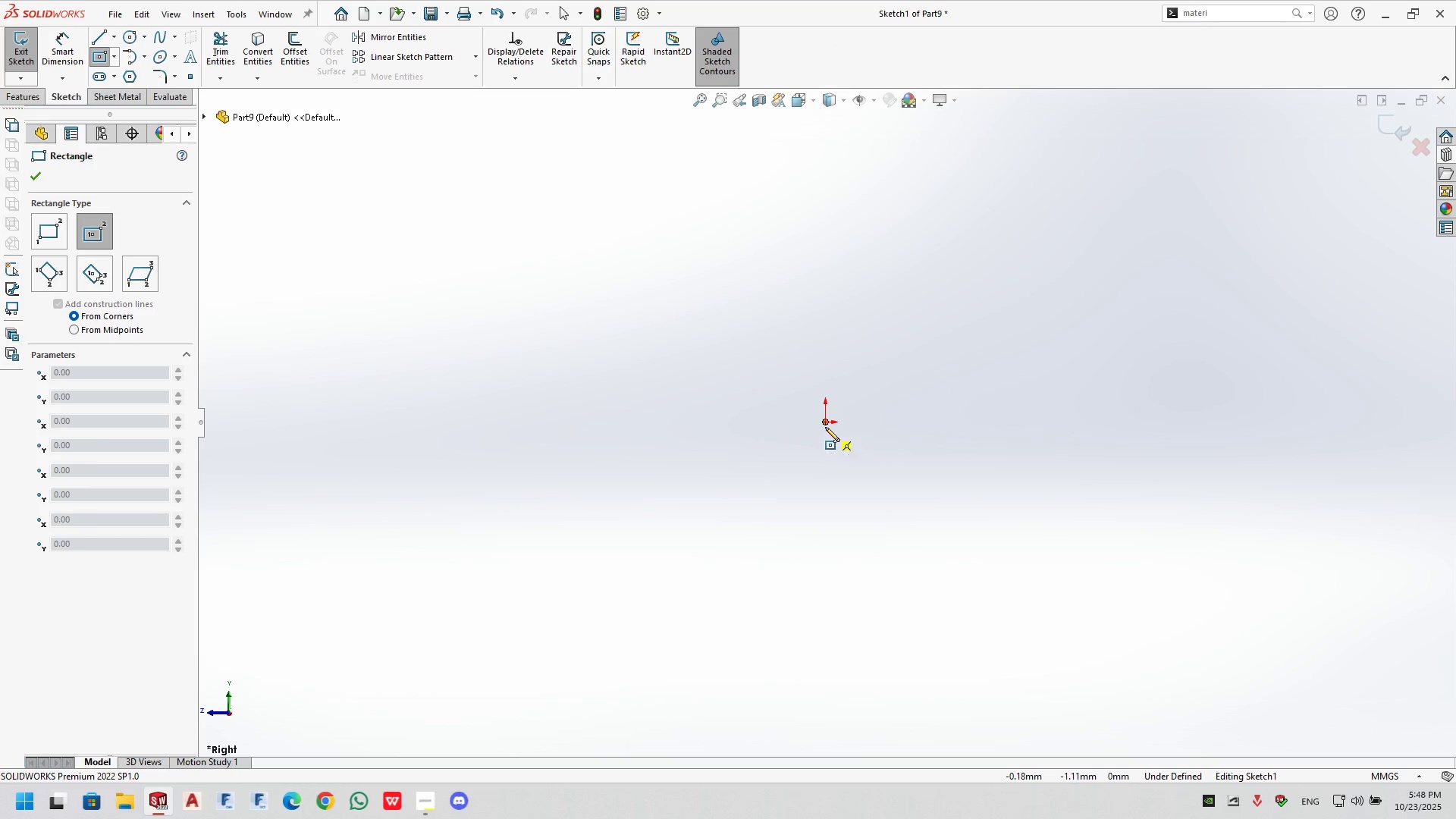 
double_click([920, 502])
 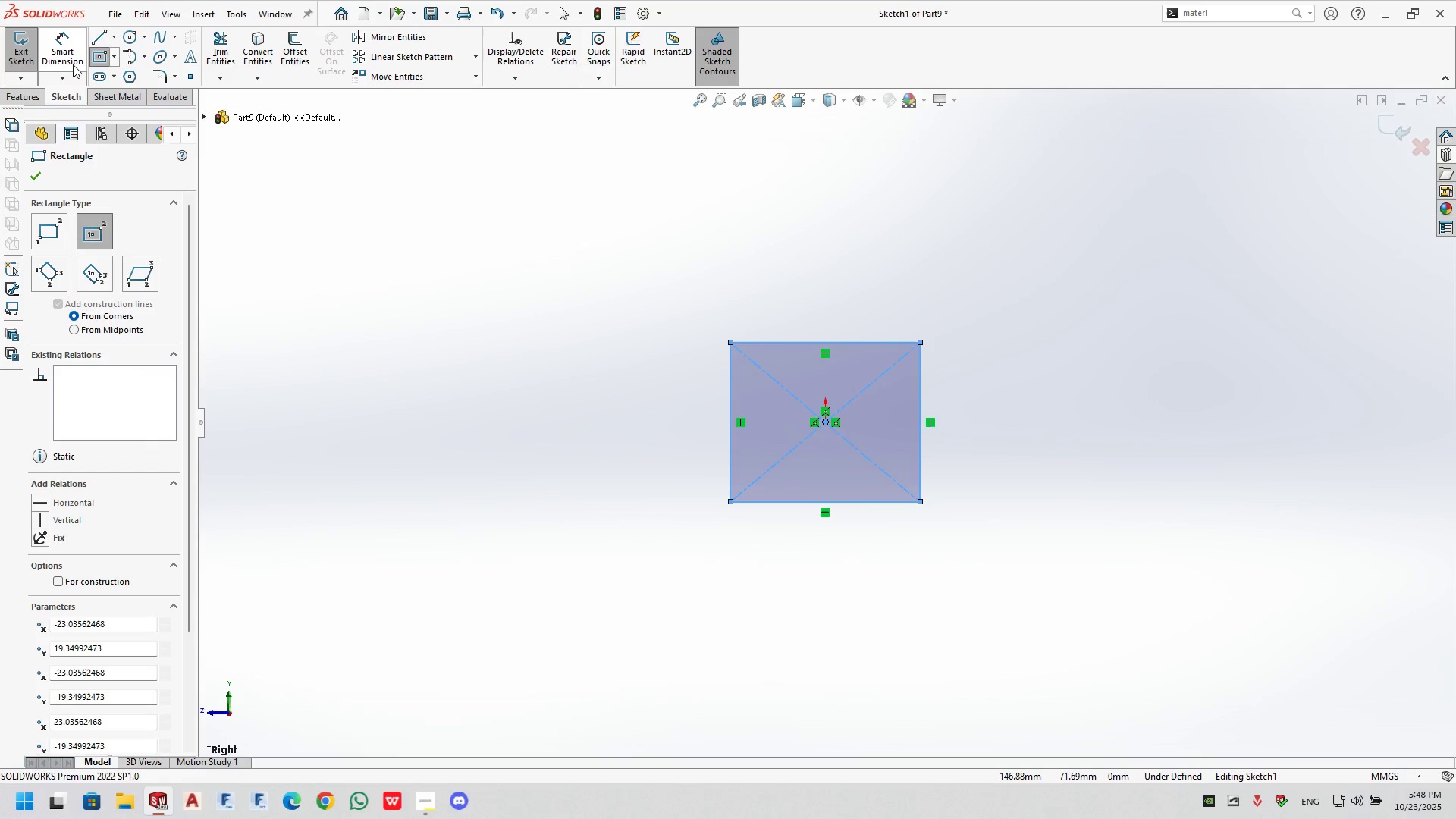 
left_click([71, 59])
 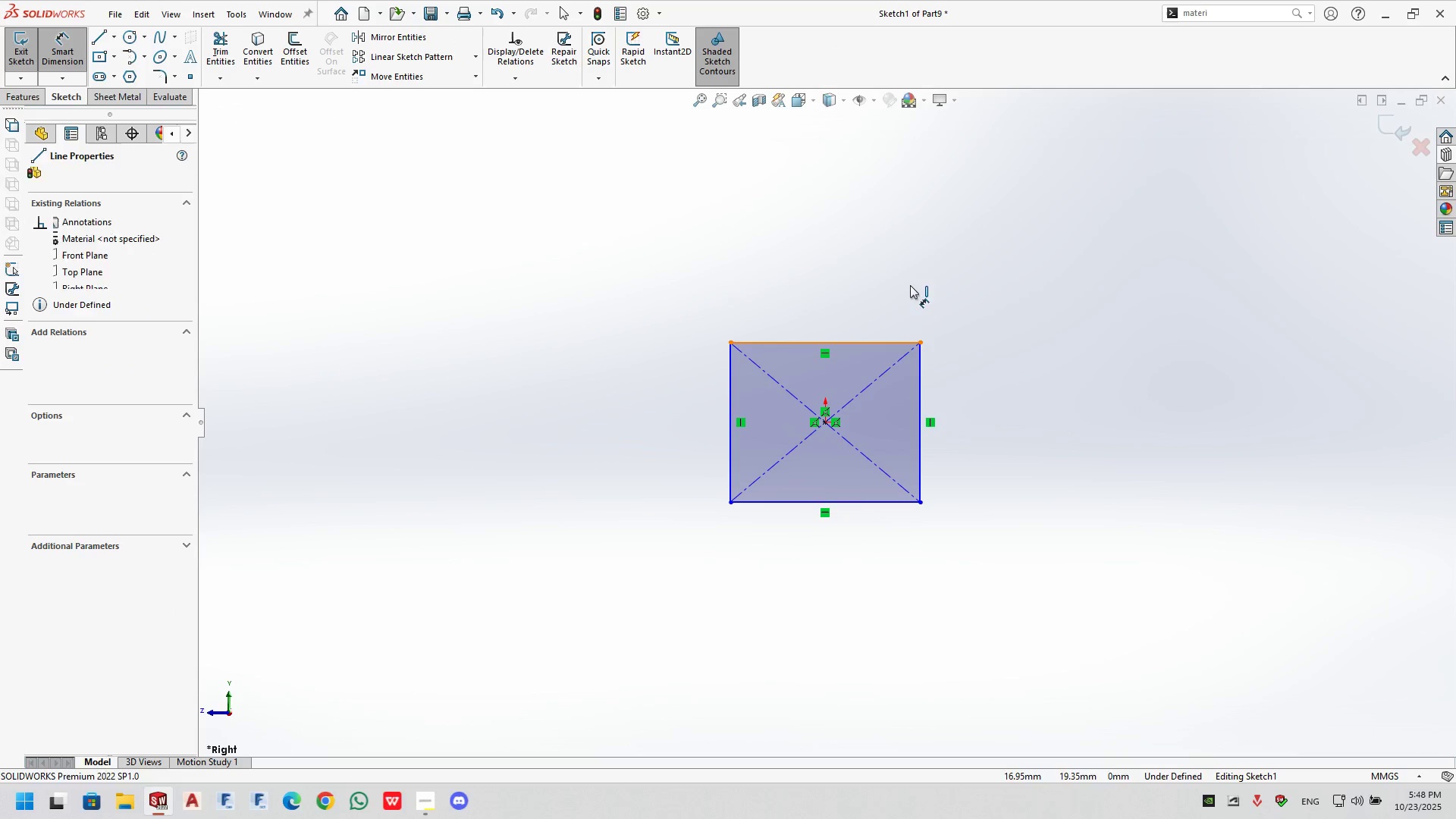 
double_click([907, 256])
 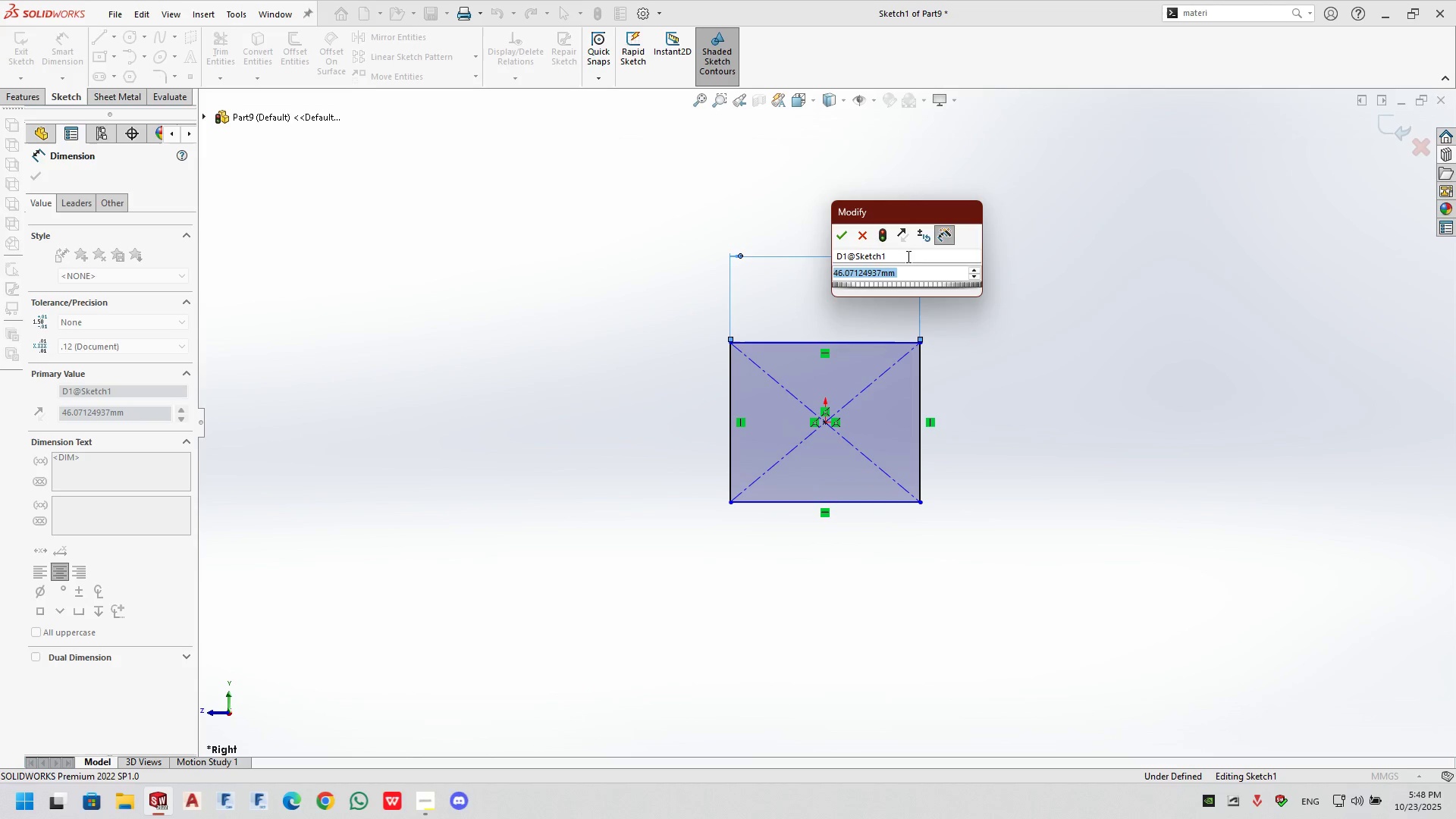 
key(Numpad1)
 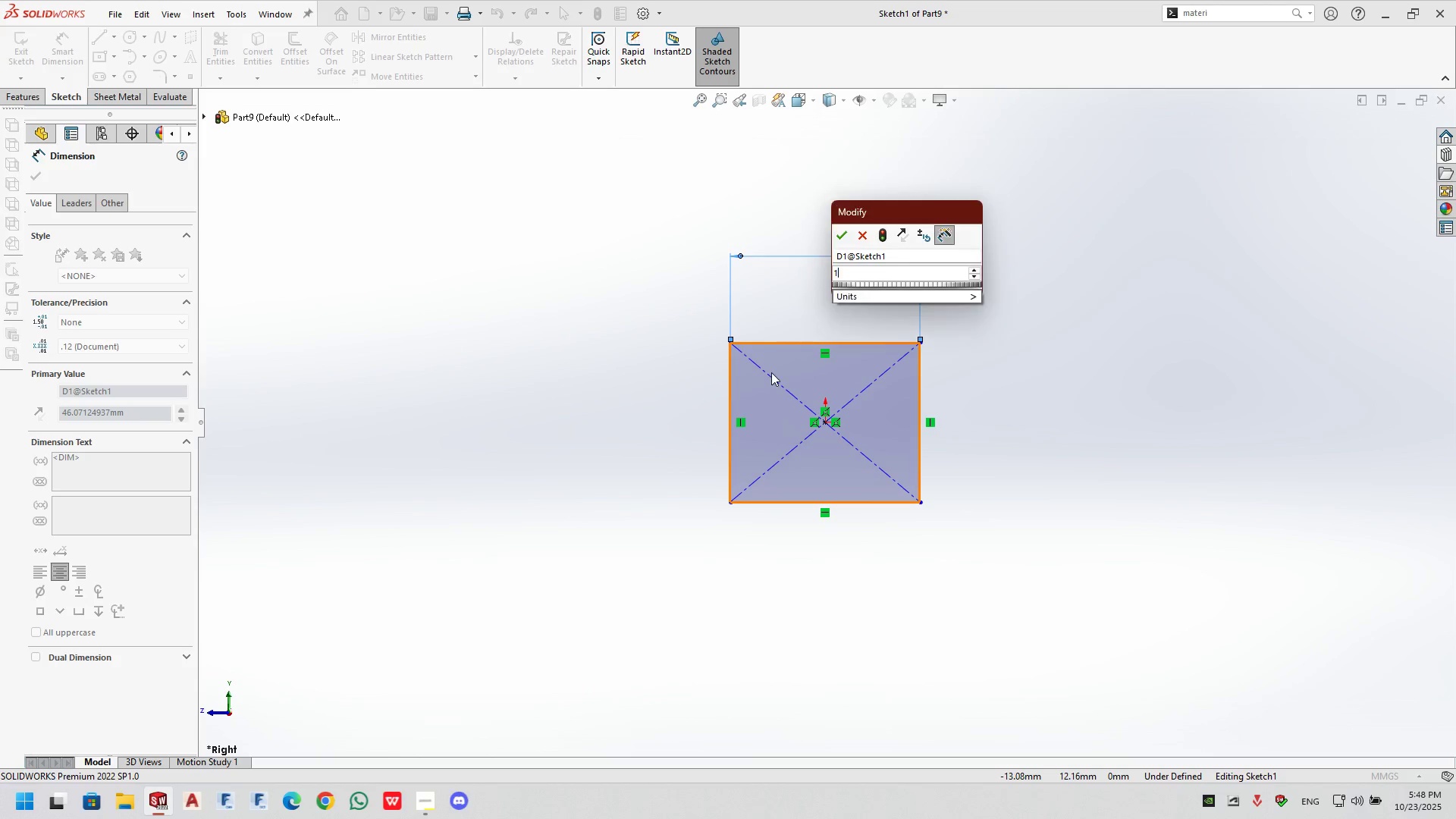 
key(Numpad2)
 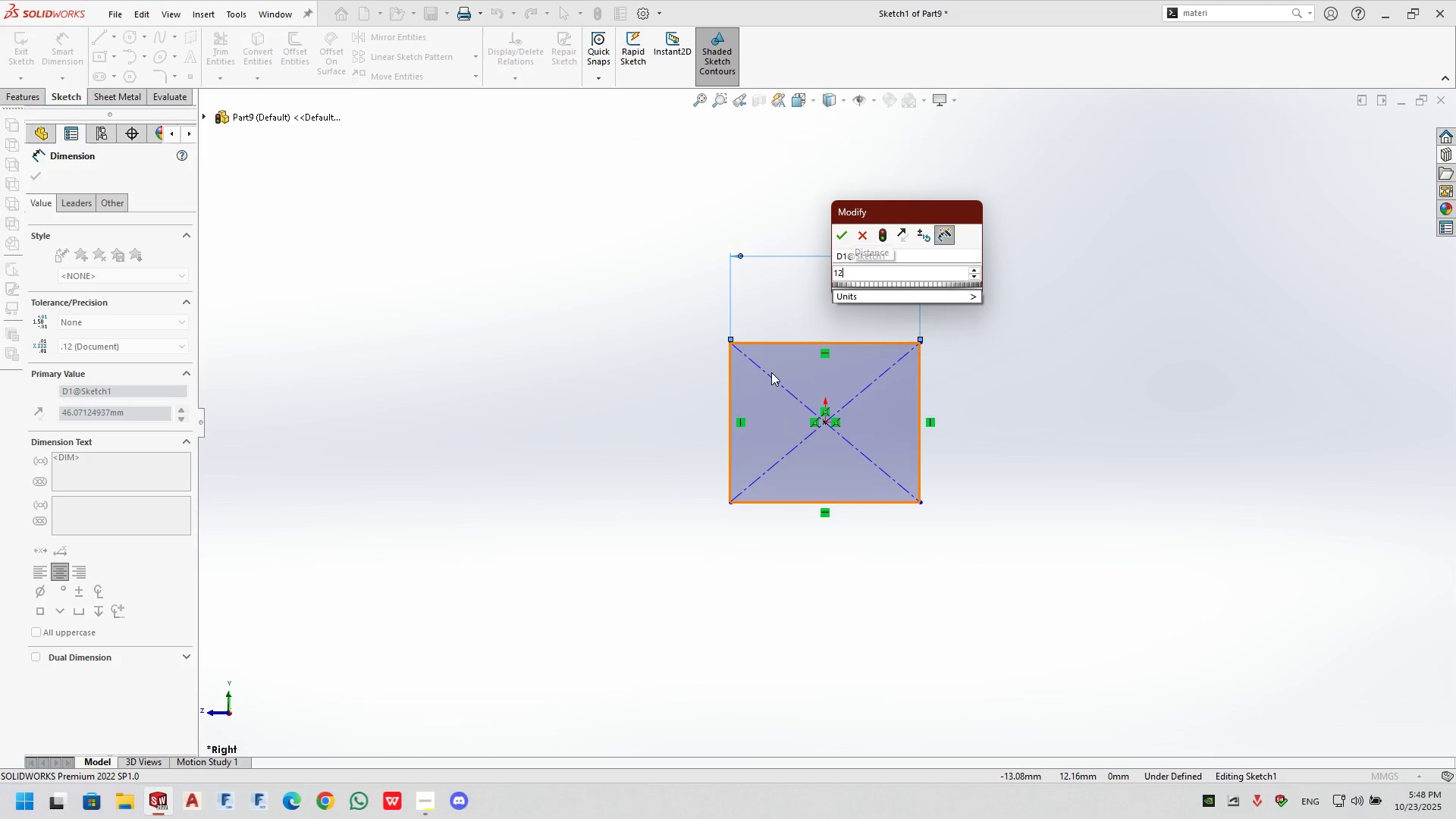 
key(Enter)
 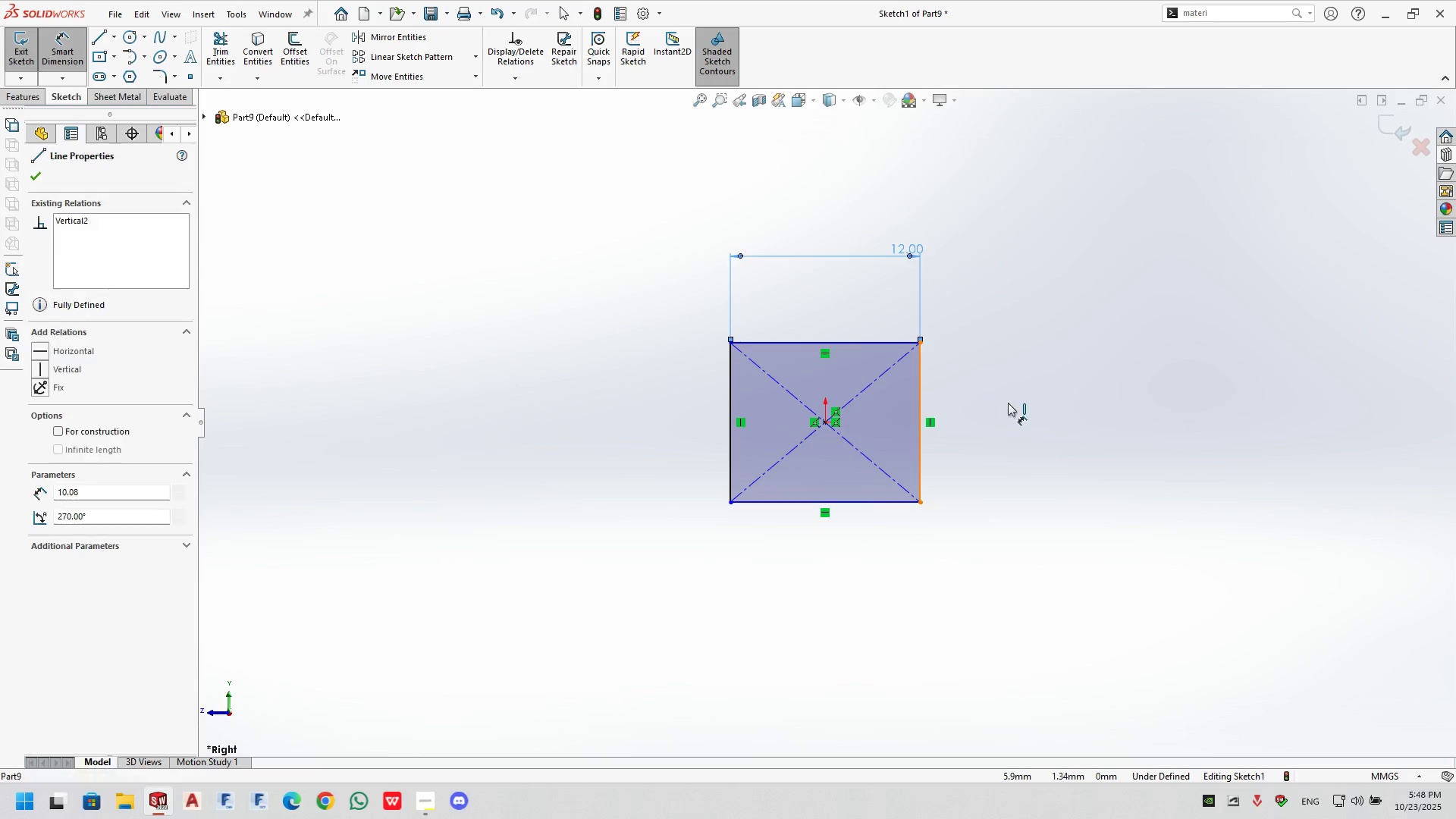 
key(Numpad1)
 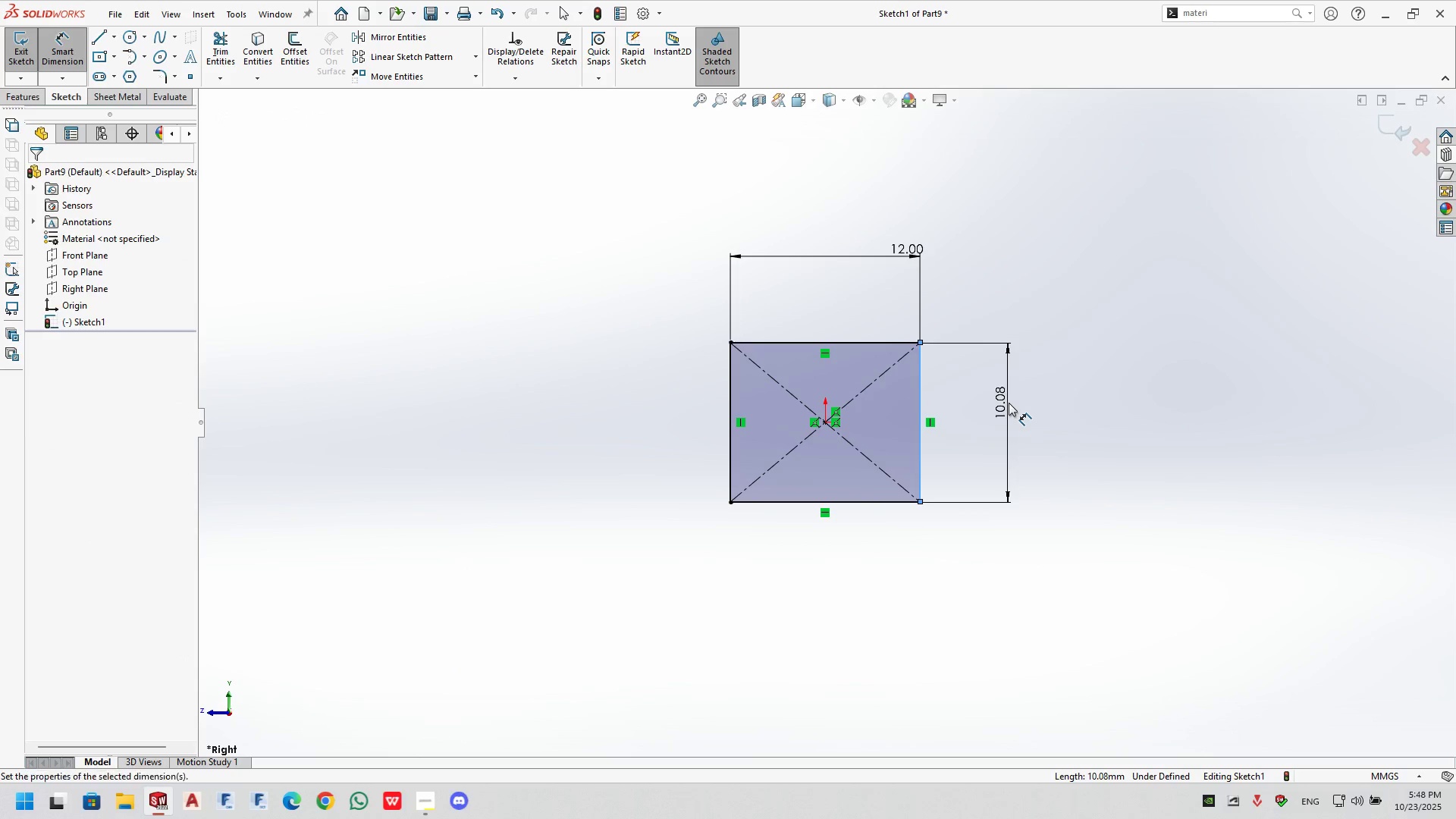 
key(Numpad2)
 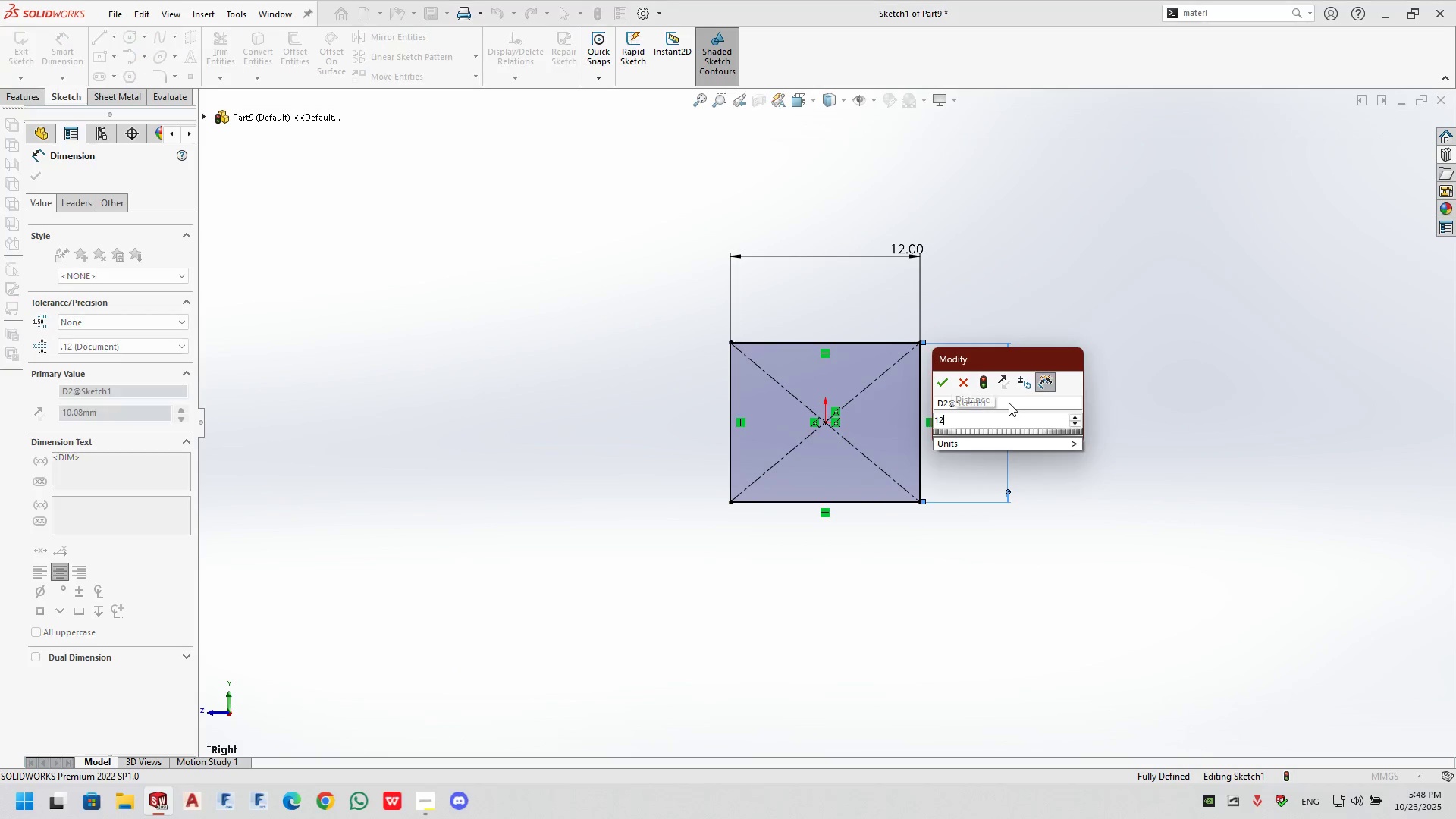 
key(Enter)
 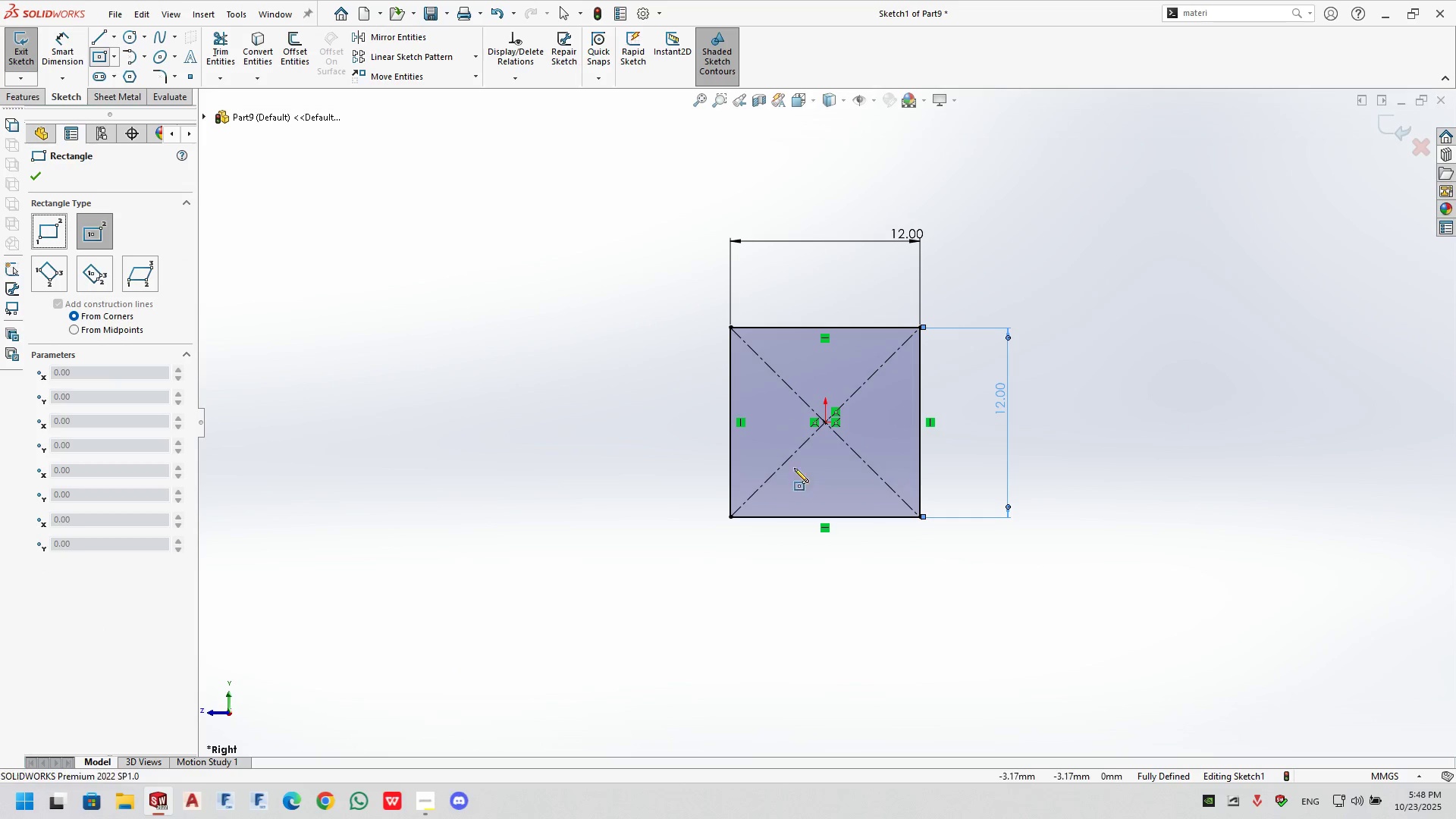 
left_click([826, 422])
 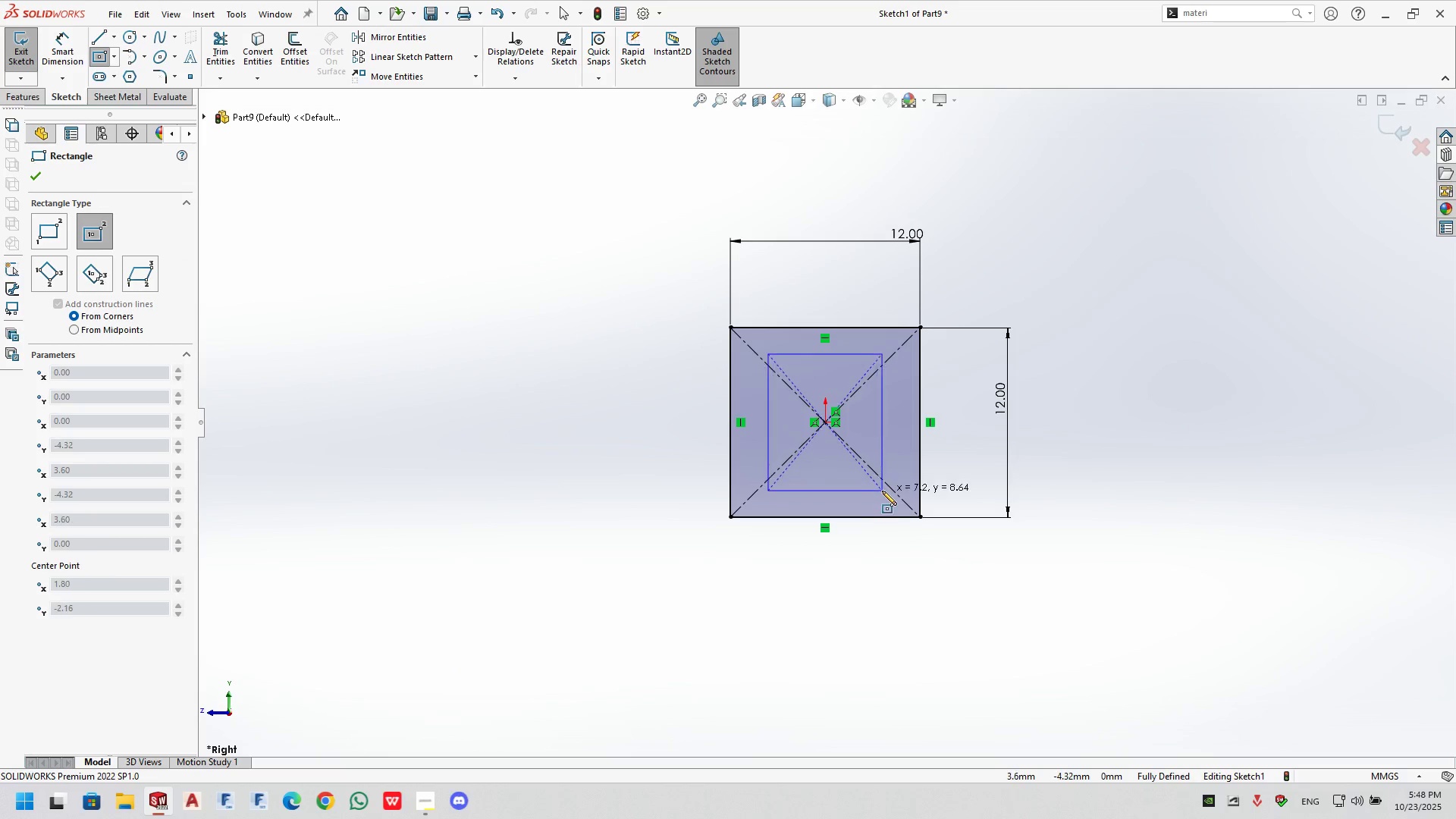 
left_click([884, 491])
 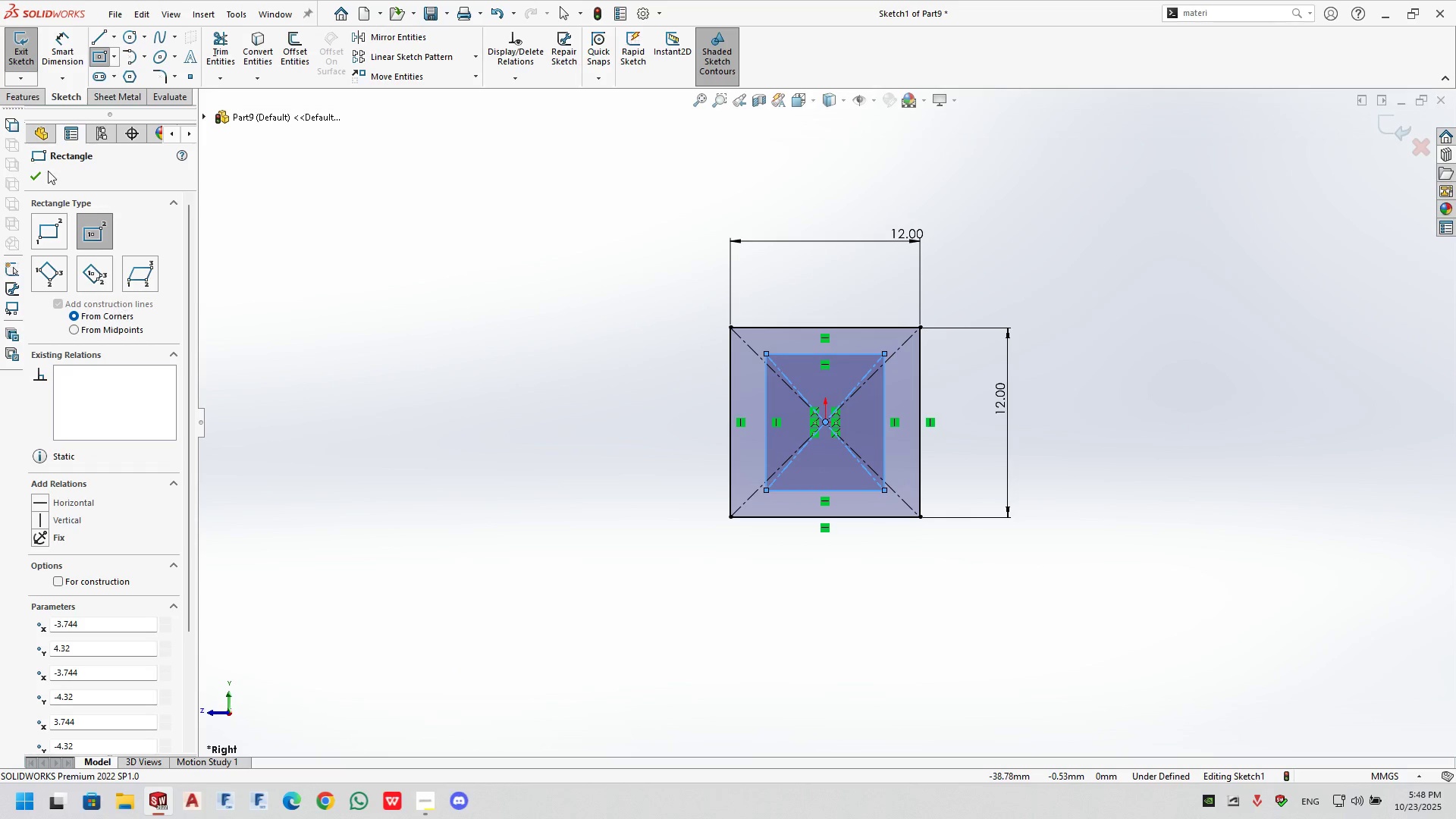 
left_click([54, 64])
 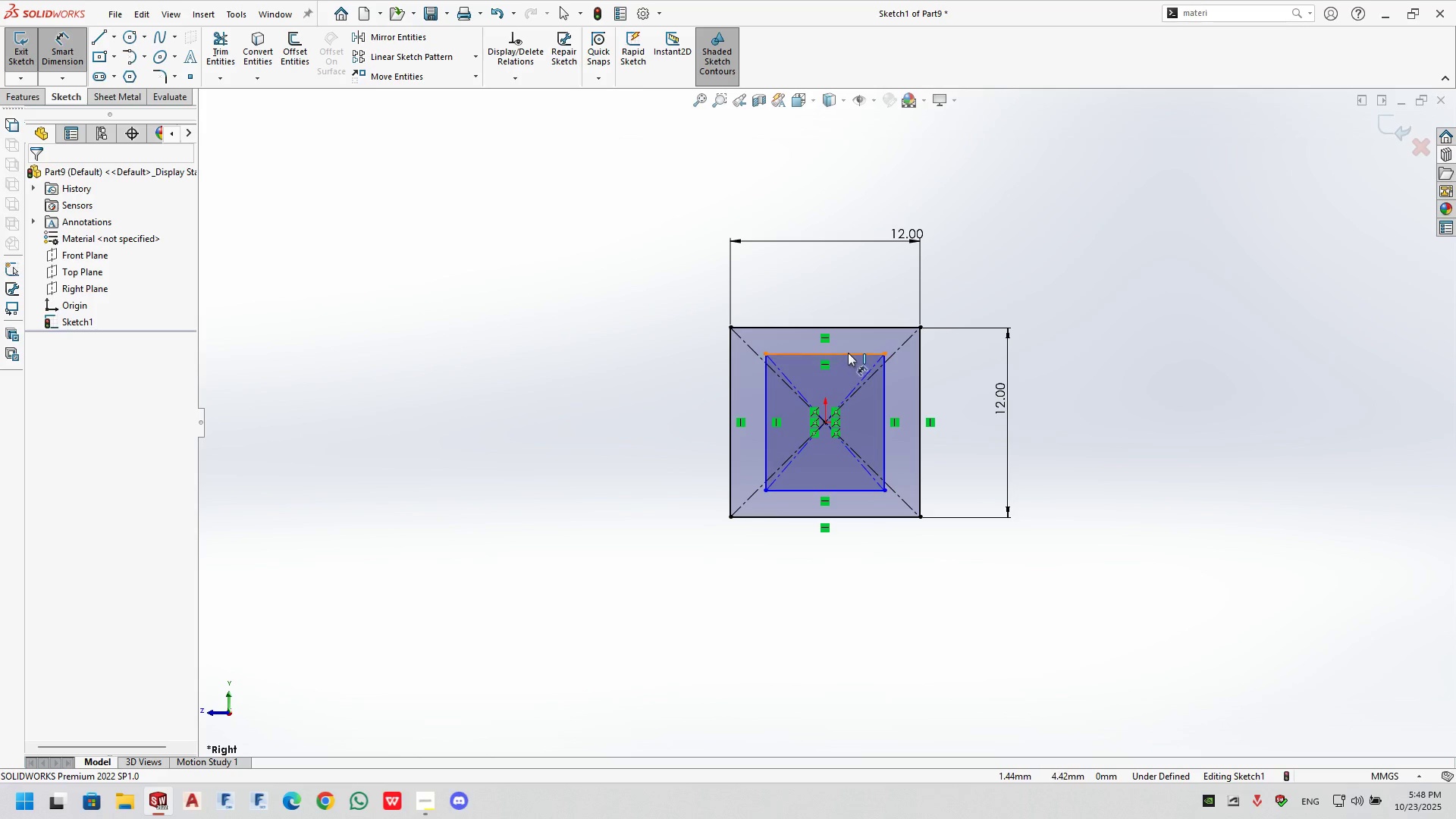 
left_click([848, 353])
 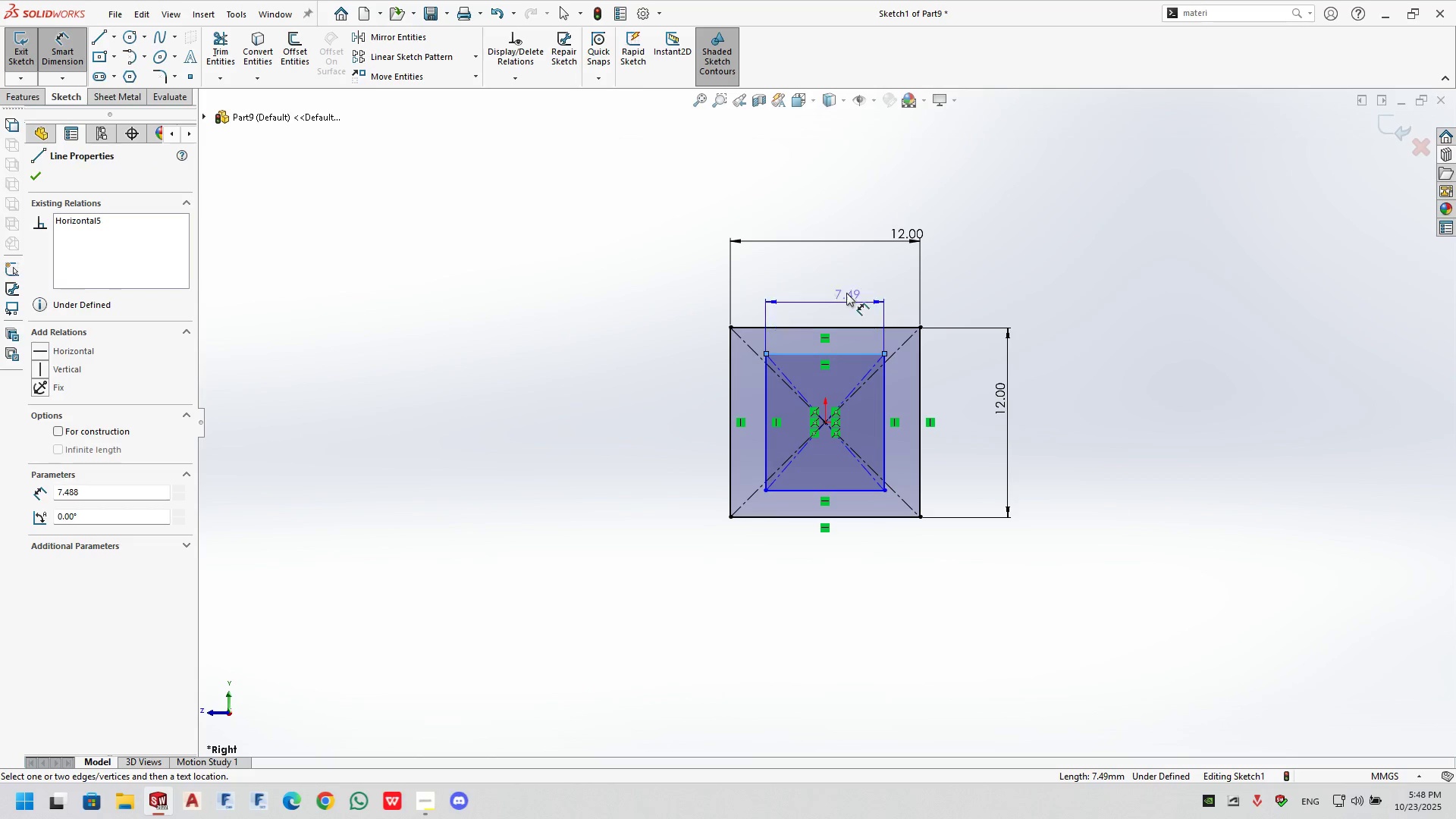 
left_click([846, 284])
 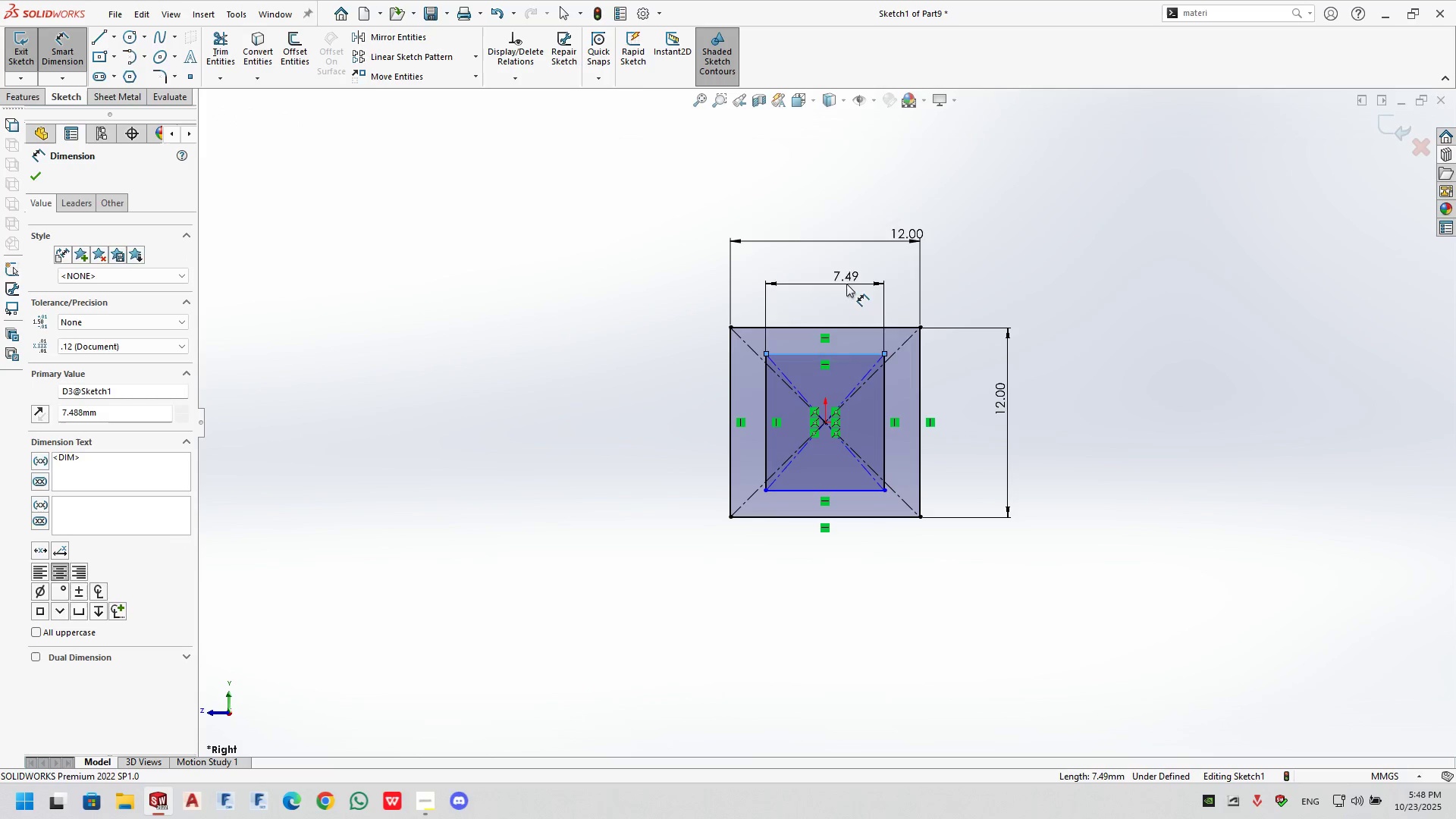 
key(Numpad8)
 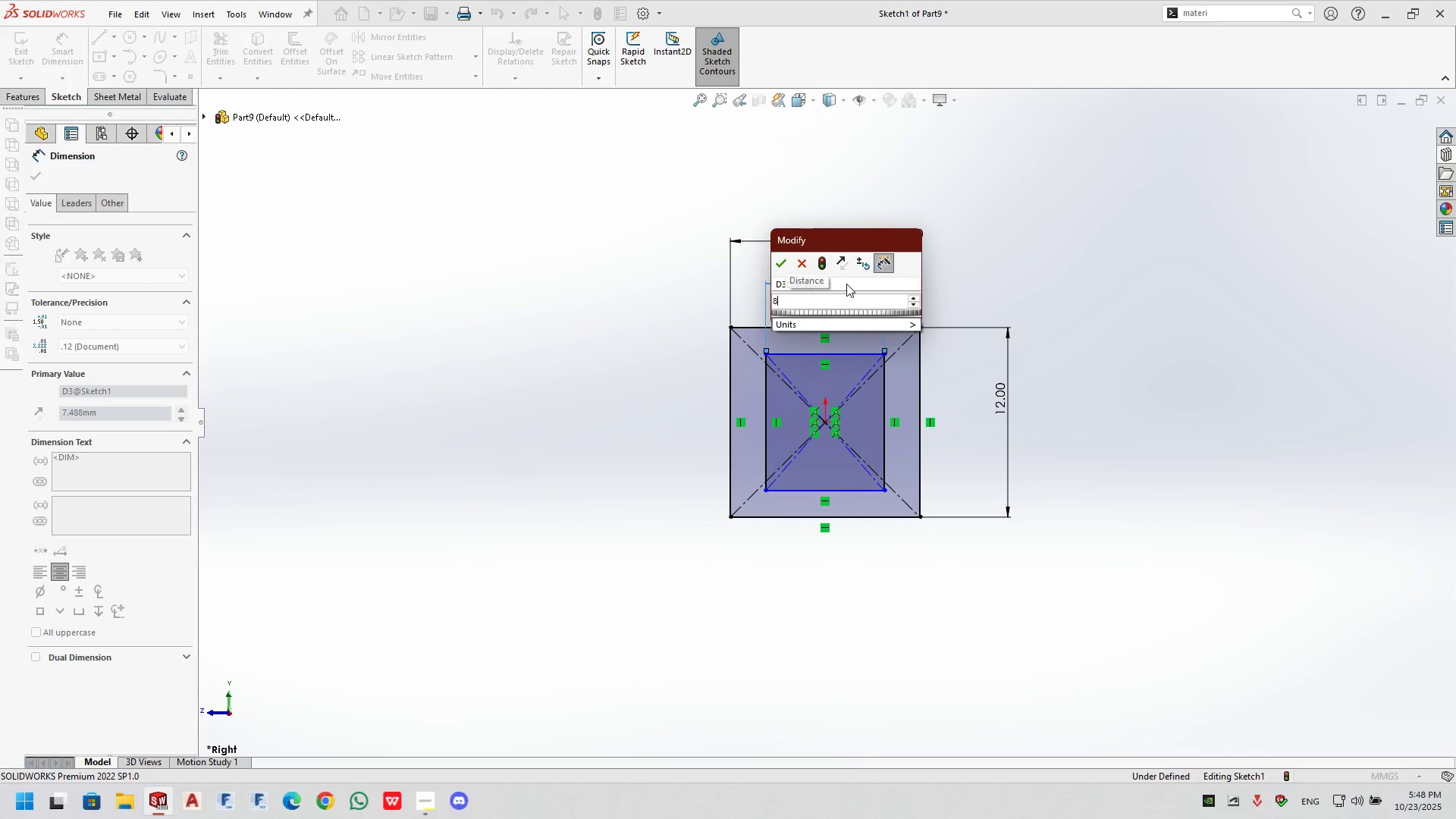 
key(Enter)
 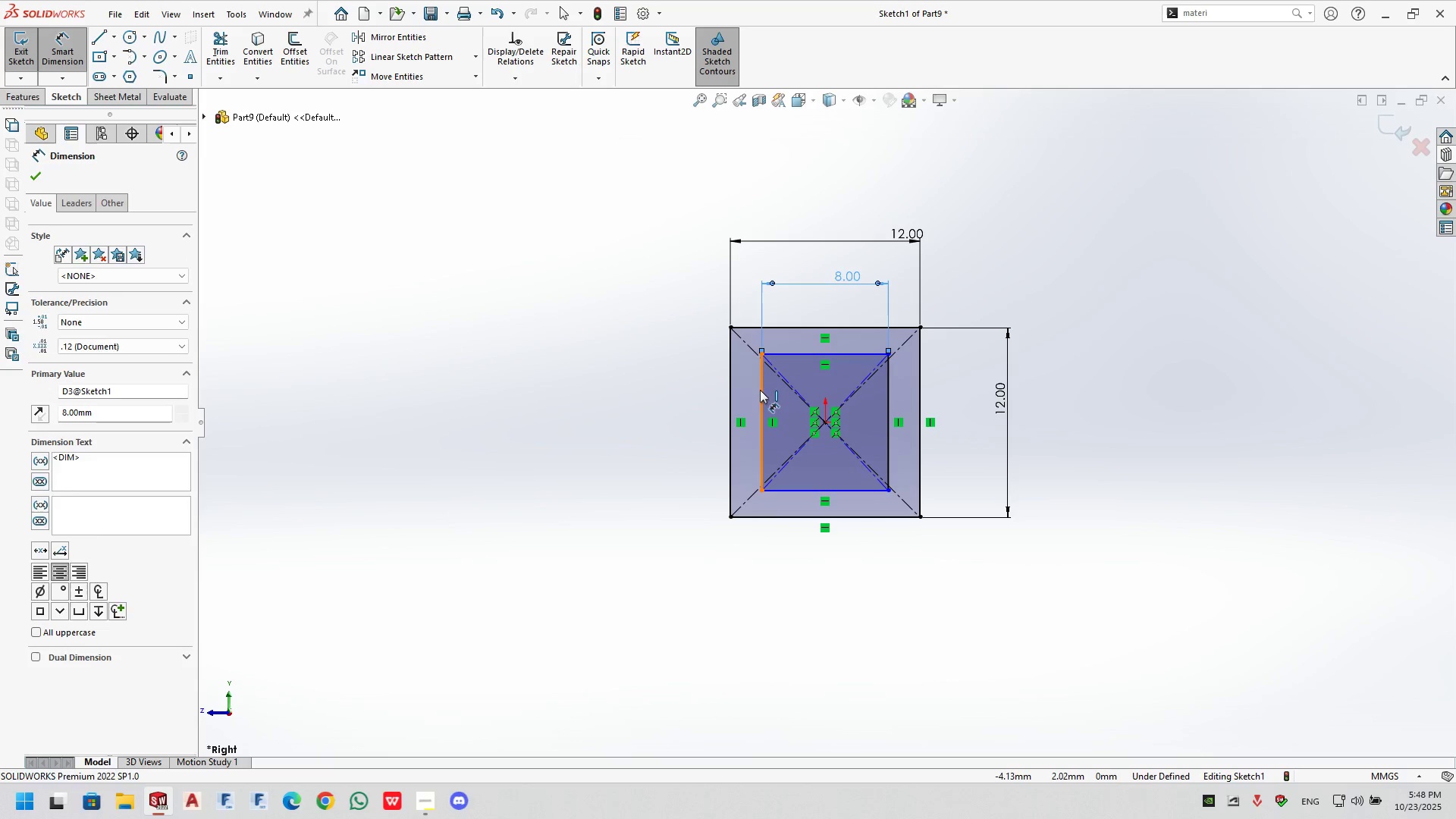 
double_click([625, 393])
 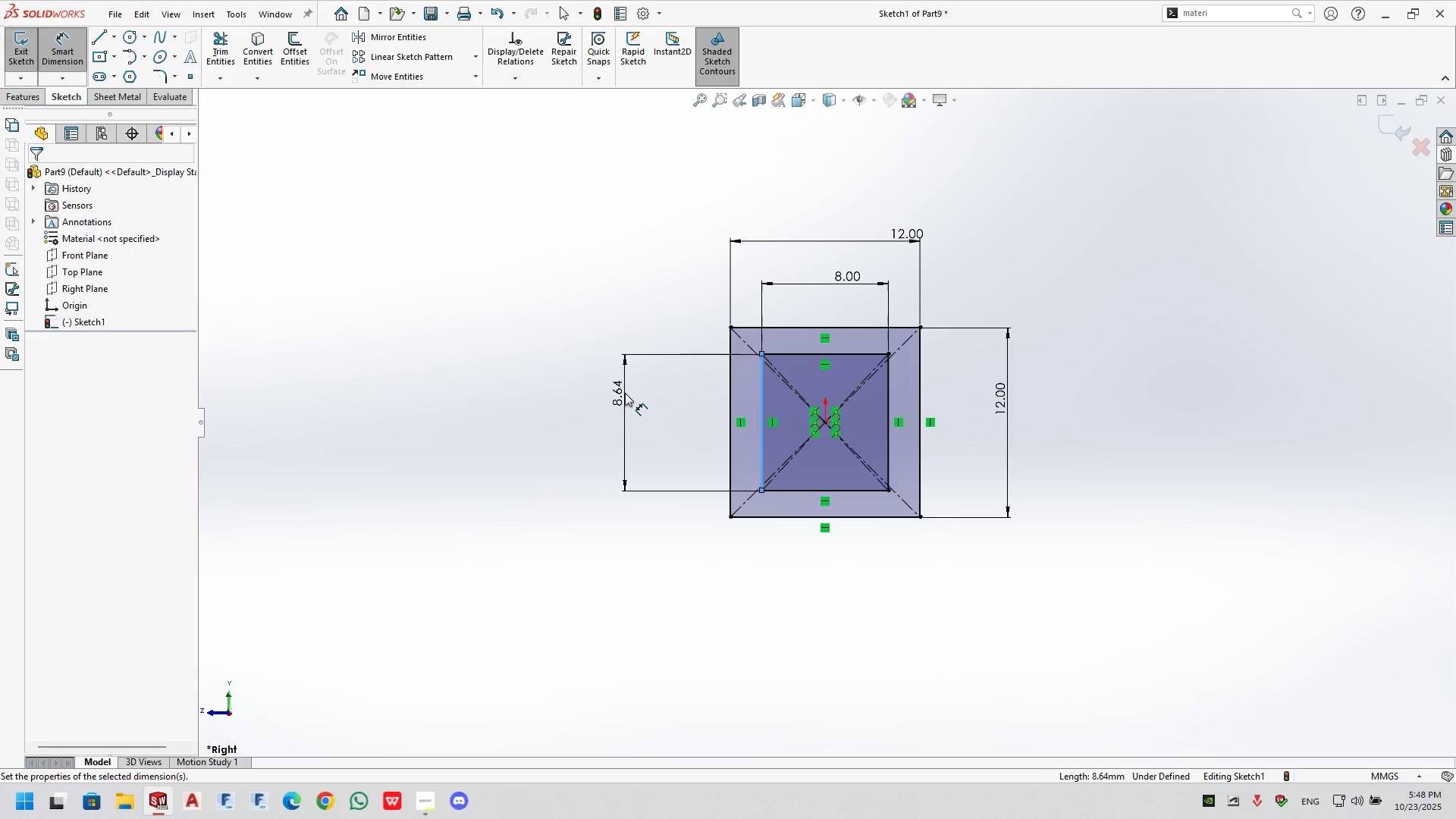 
key(Numpad8)
 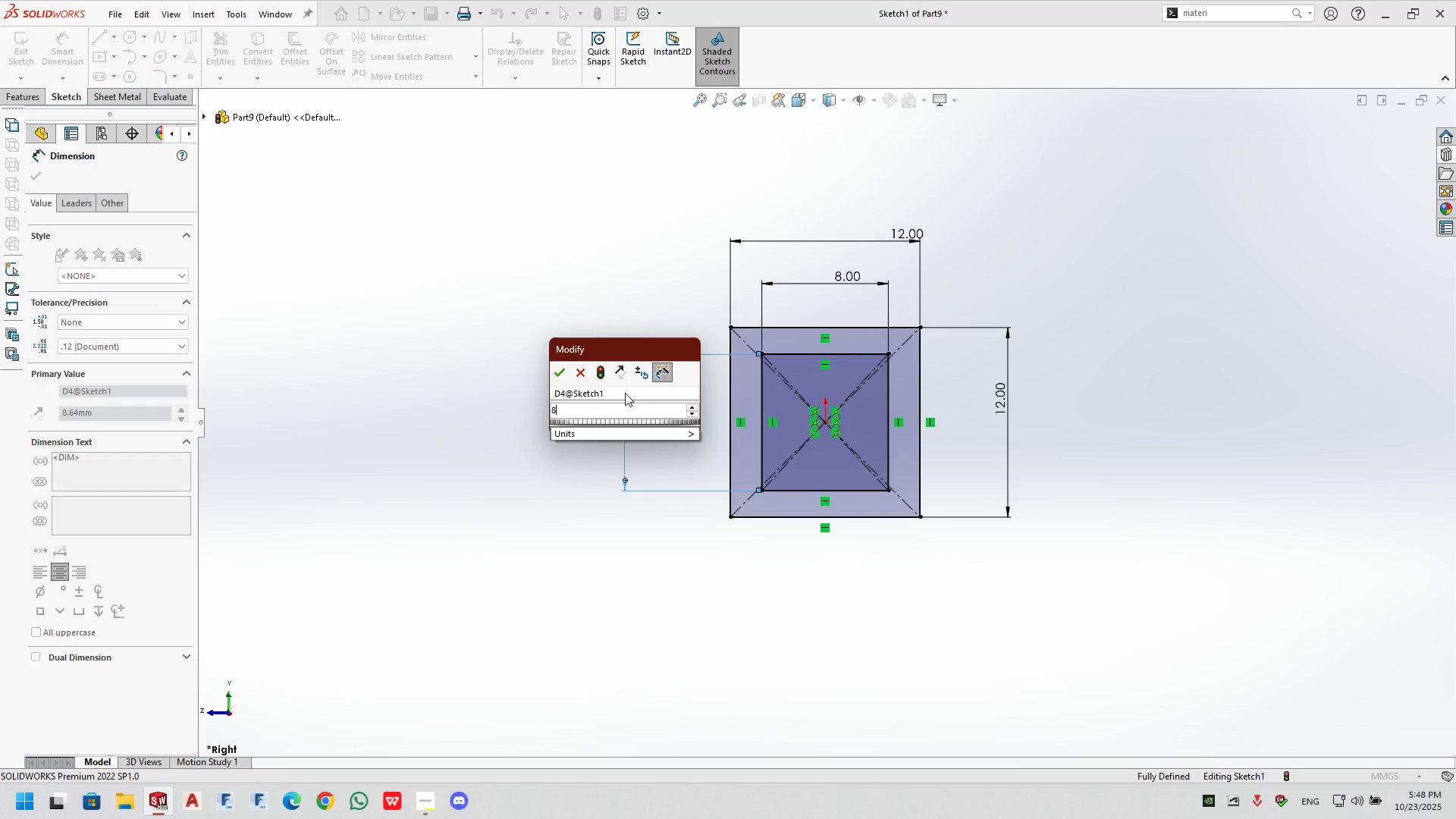 
key(Enter)
 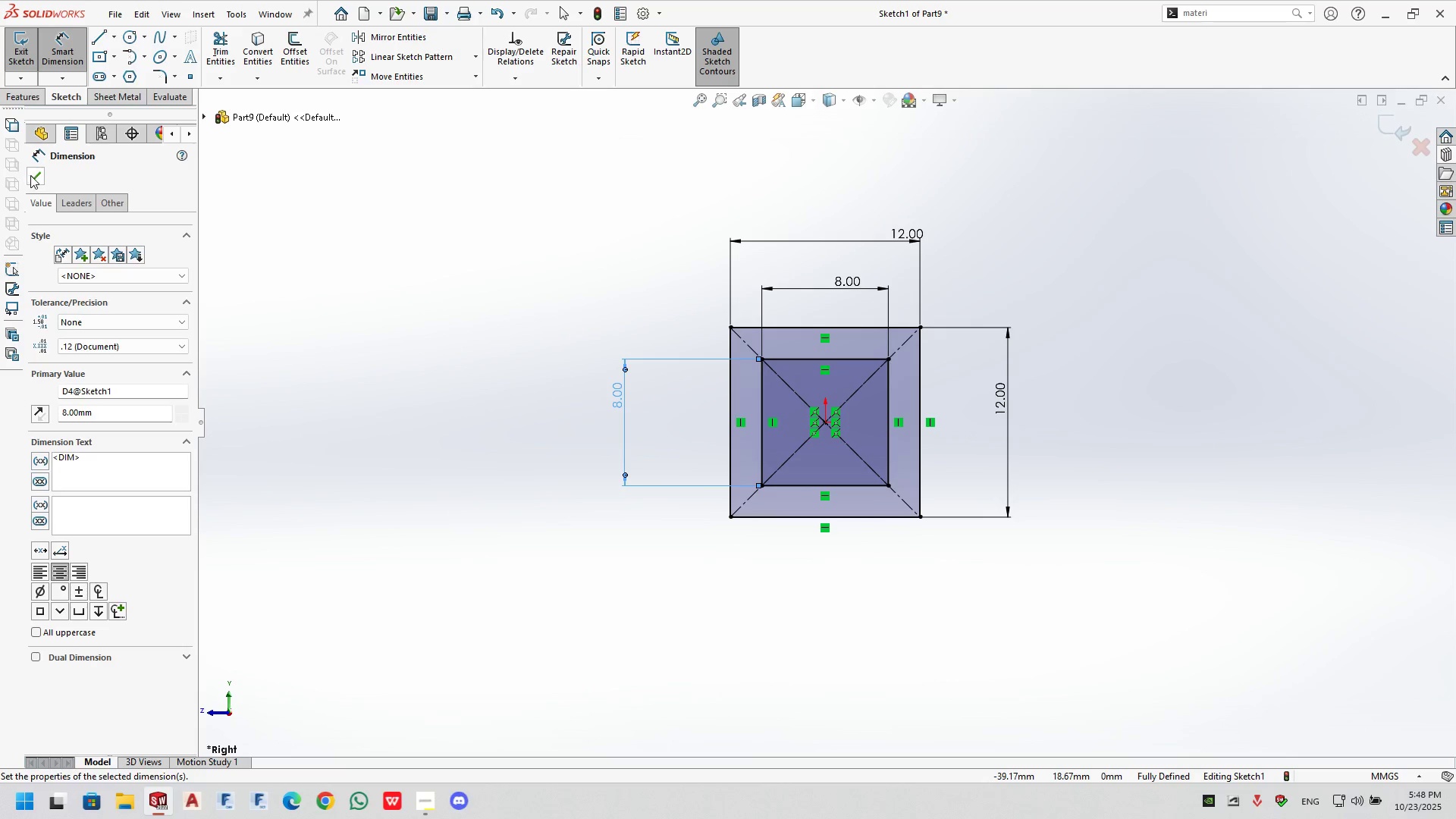 
double_click([28, 100])
 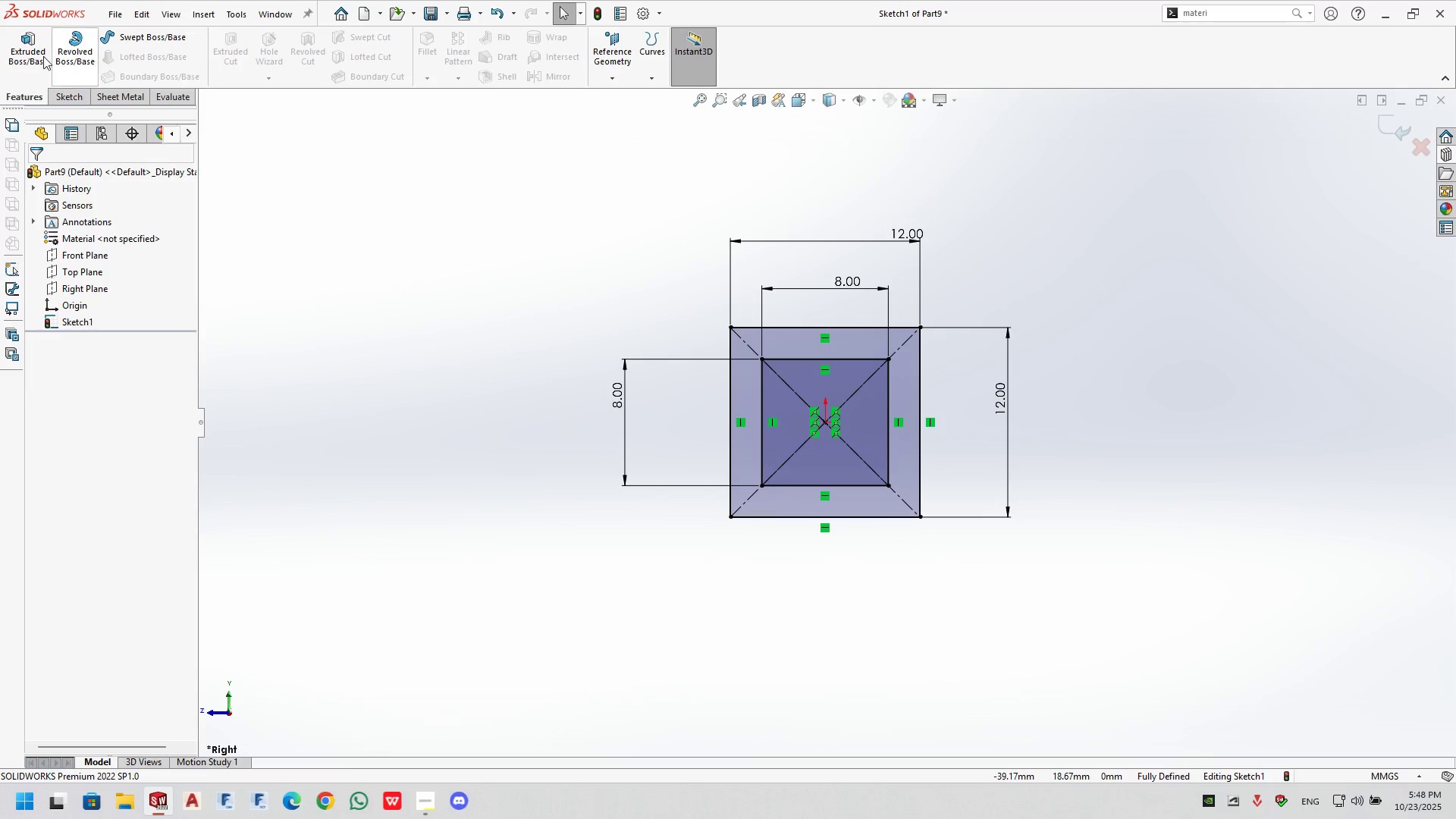 
left_click([27, 43])
 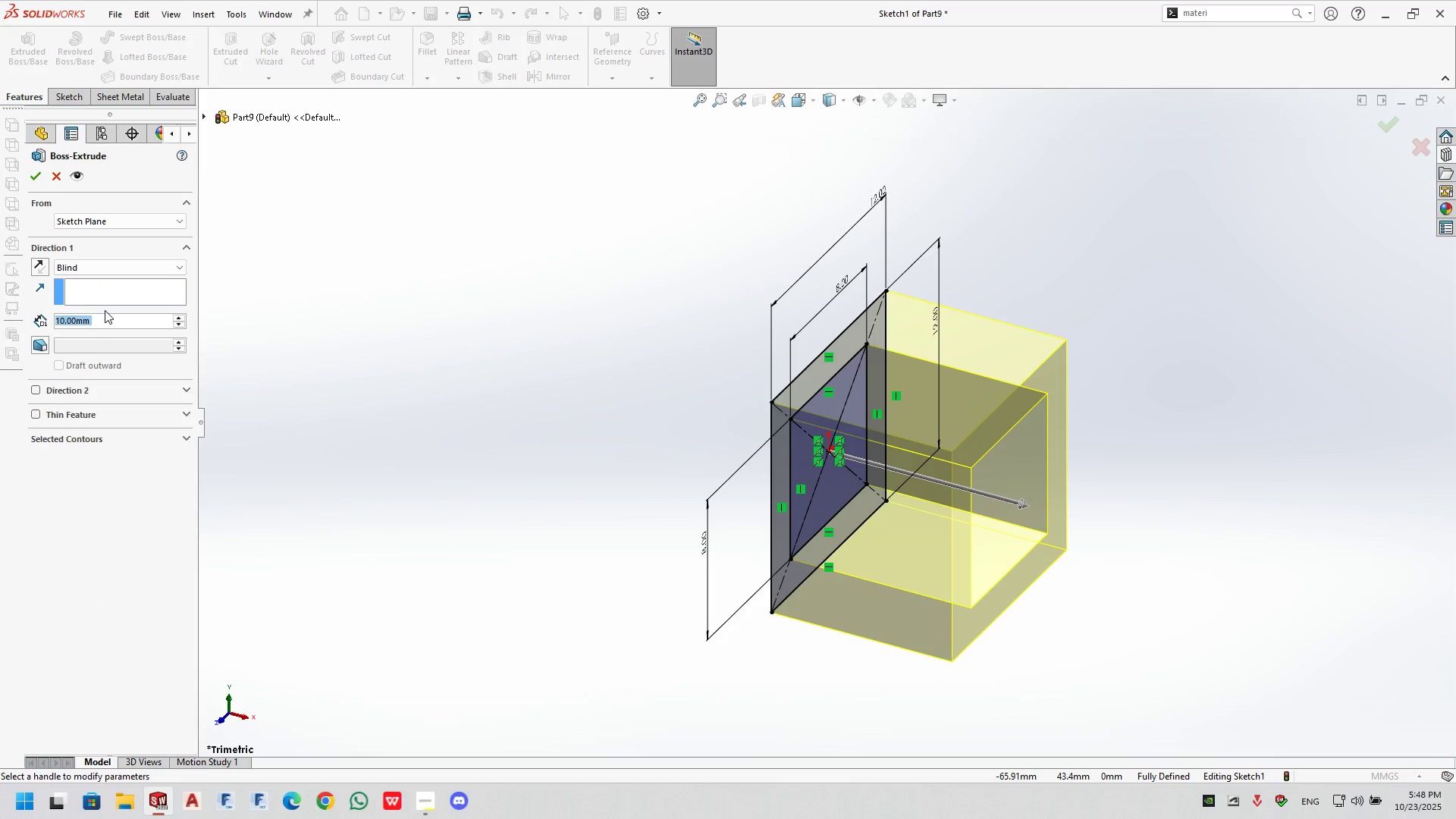 
key(Numpad1)
 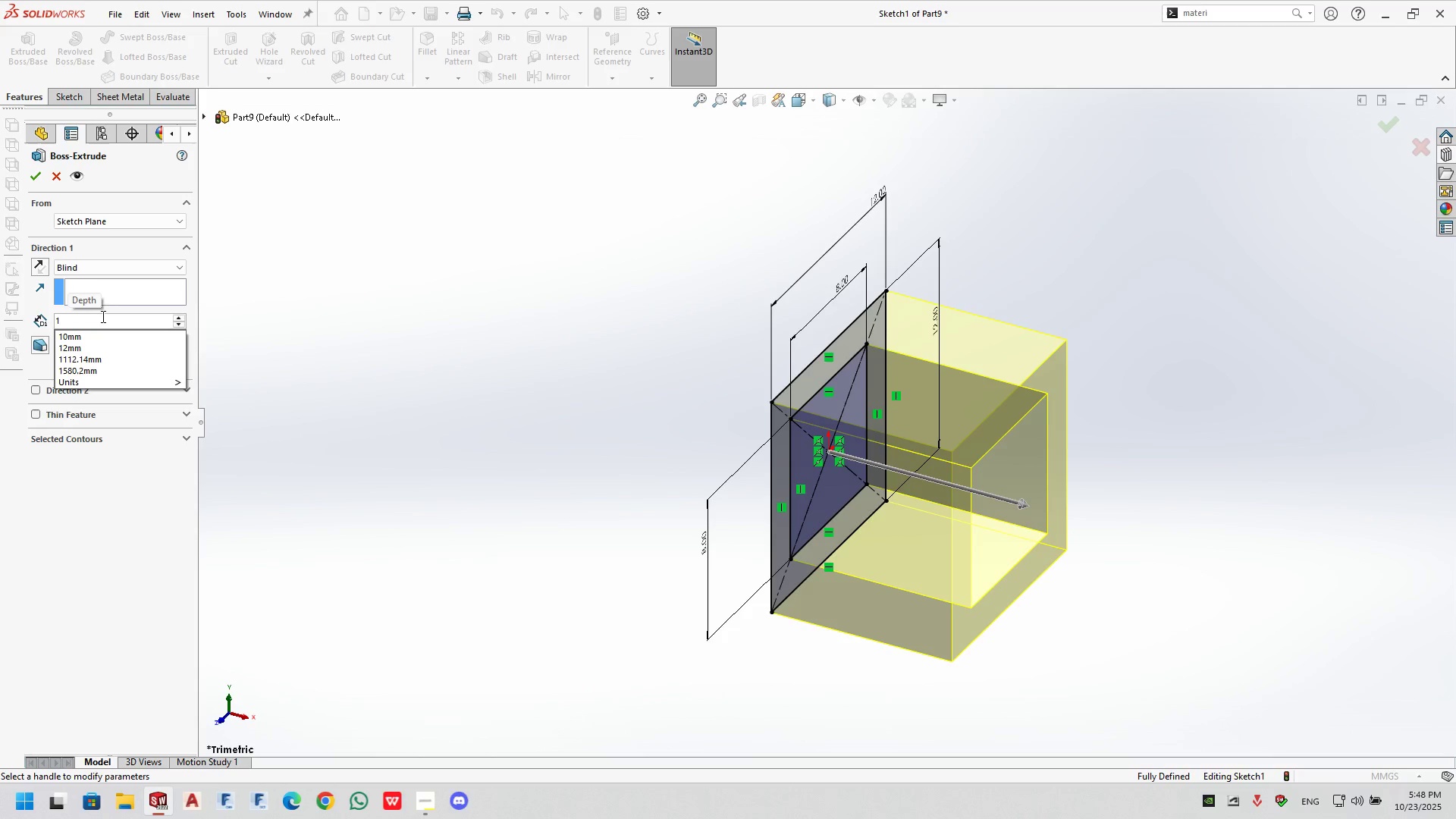 
key(Backspace)
 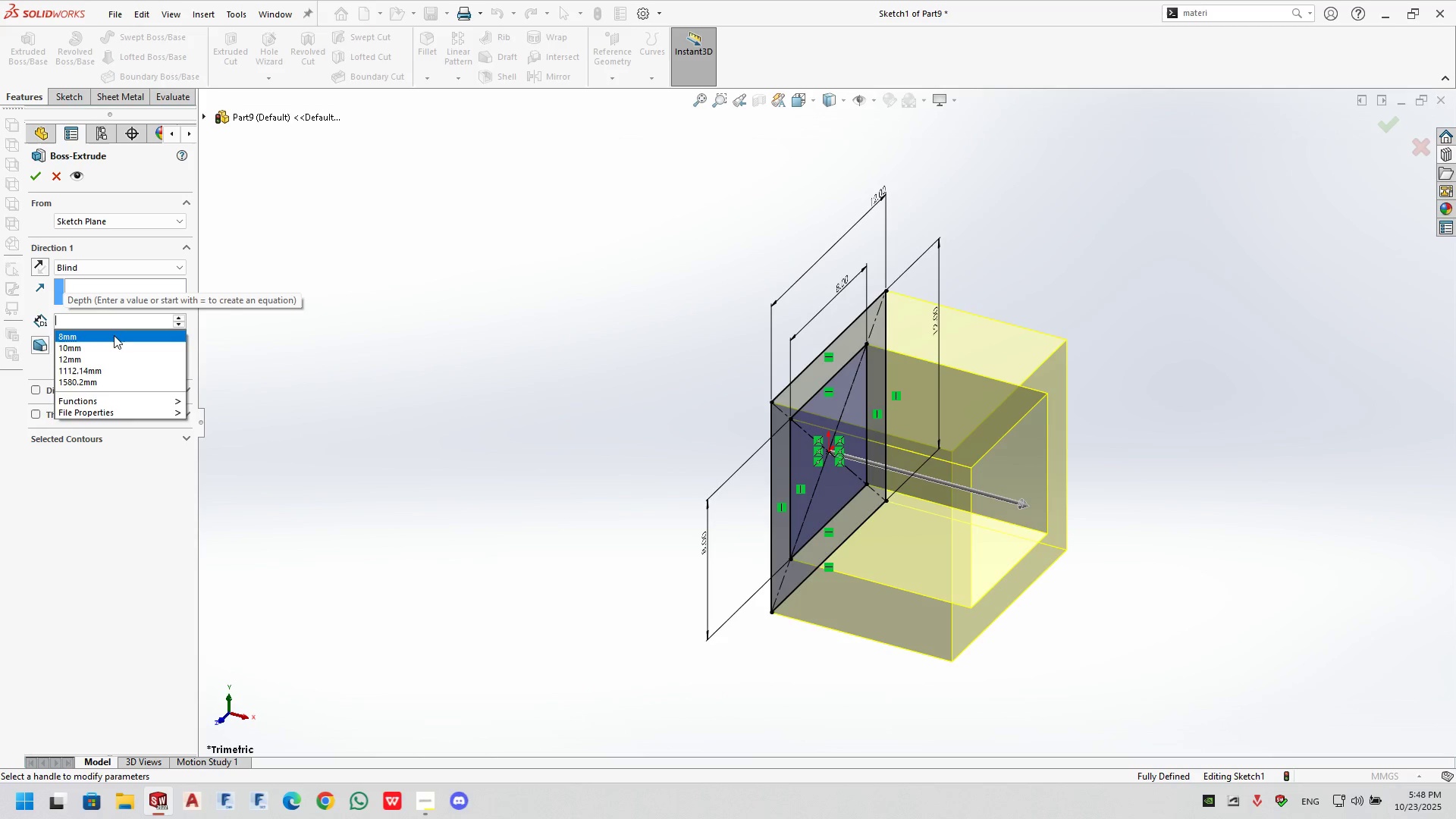 
key(Numpad5)
 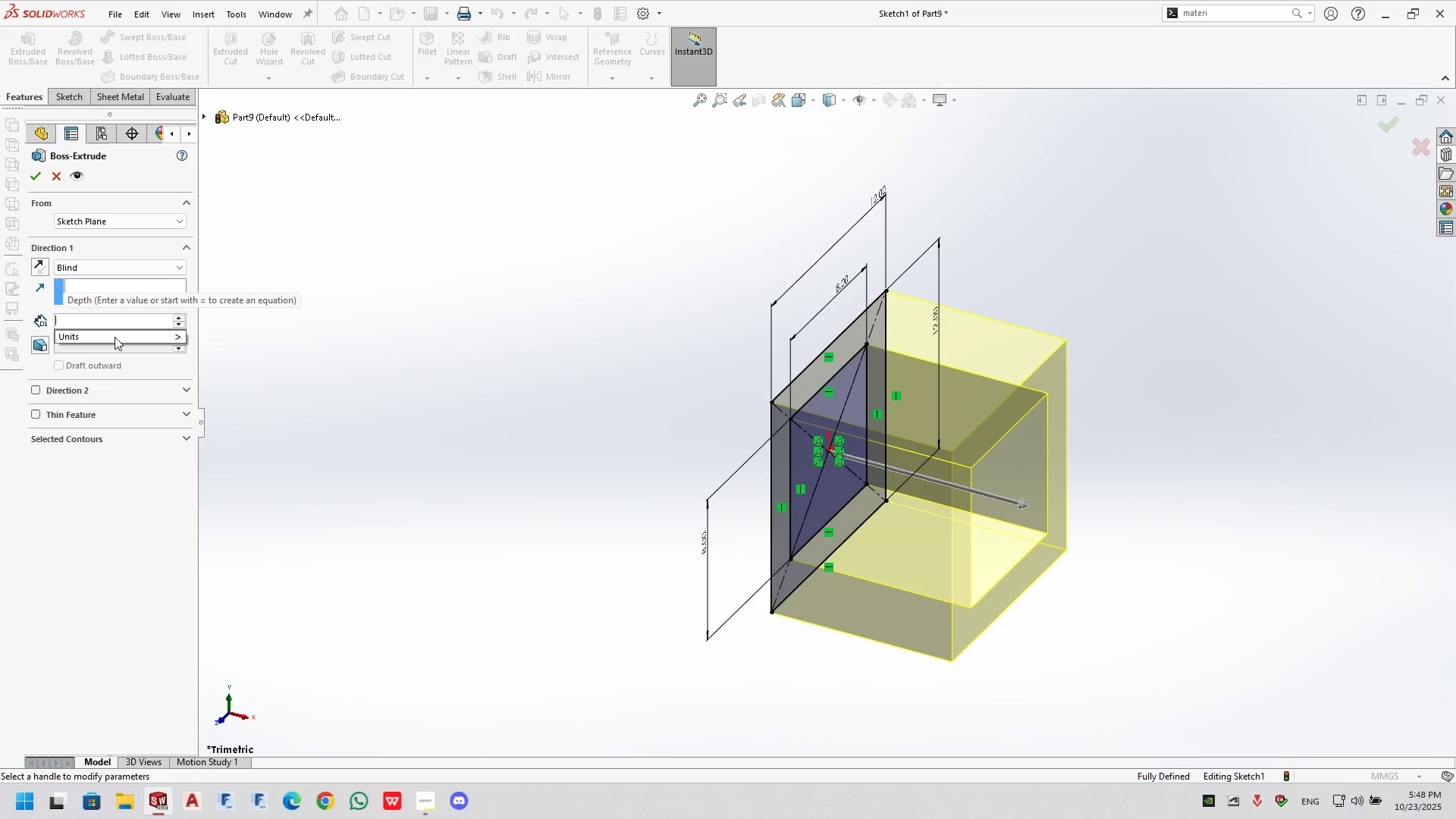 
key(Numpad0)
 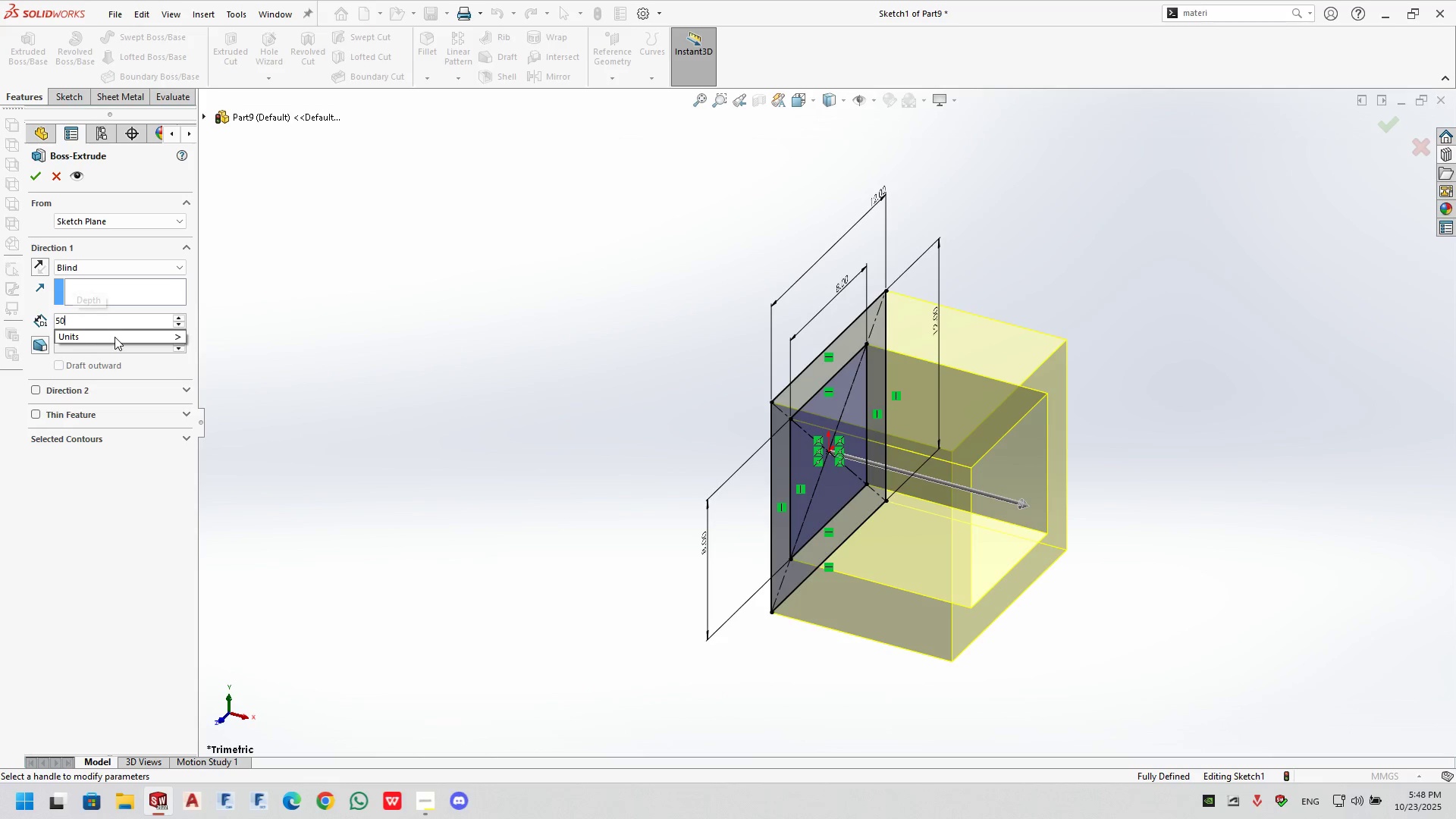 
key(Enter)
 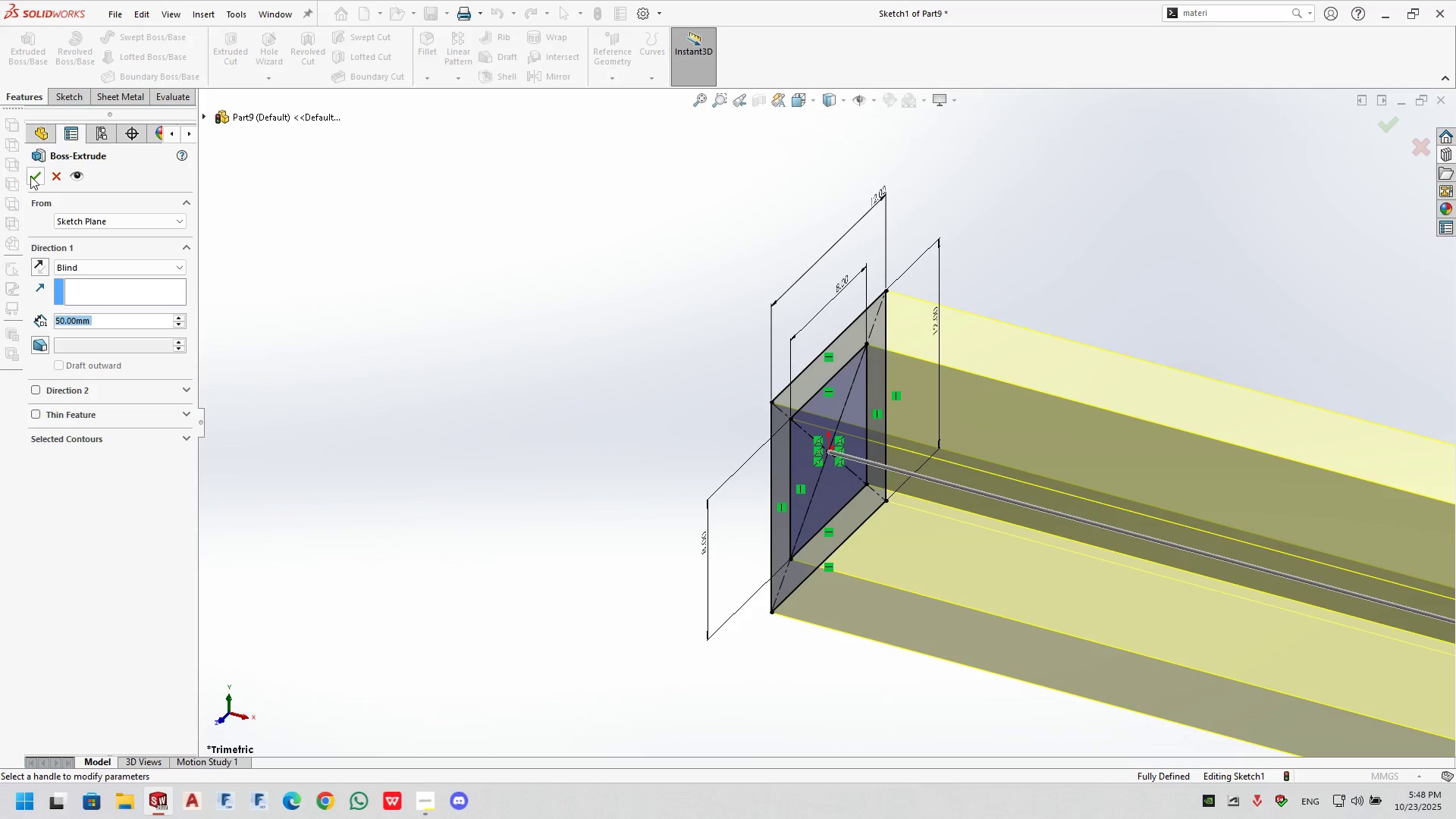 
left_click([30, 176])
 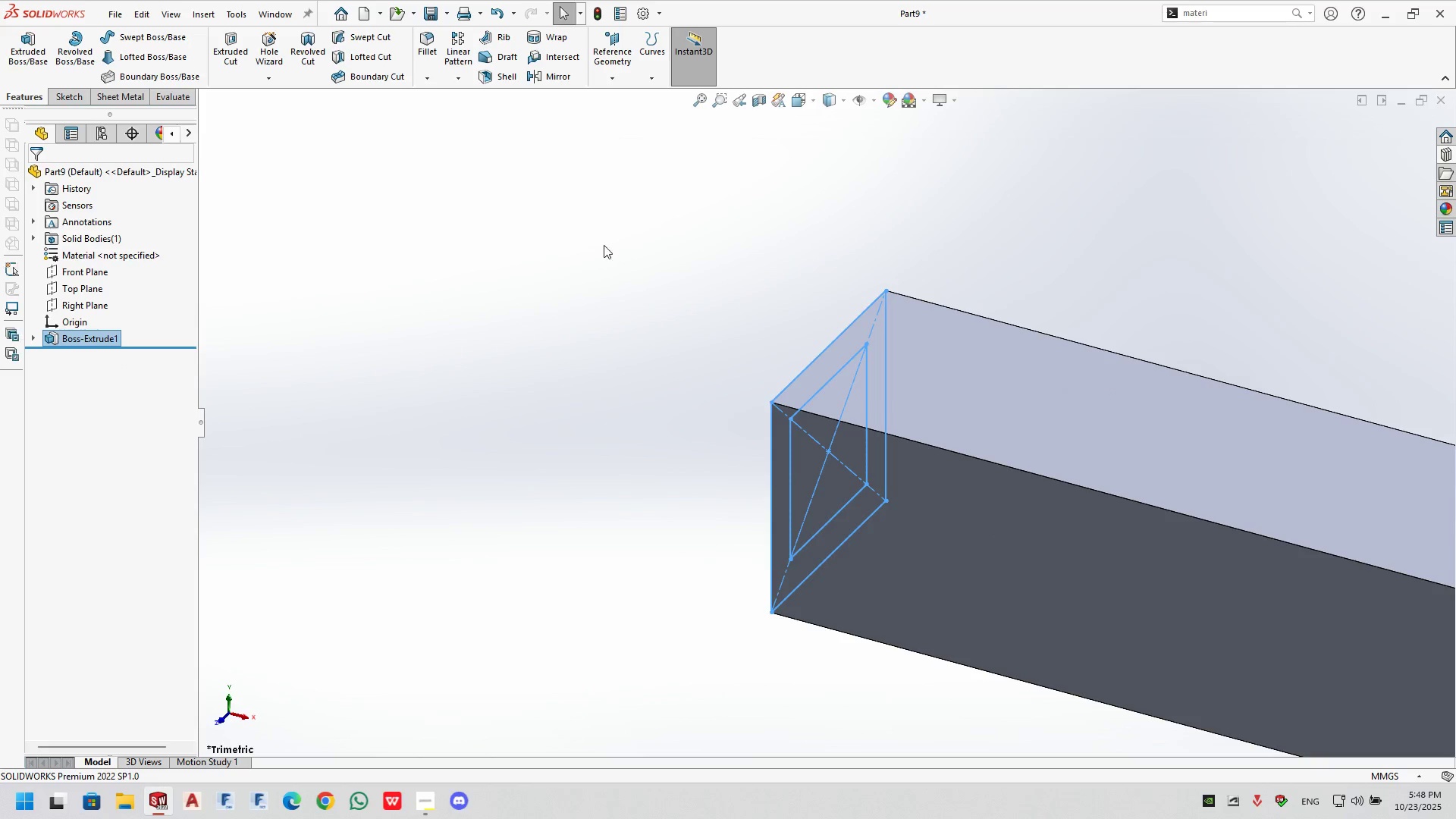 
left_click([601, 237])
 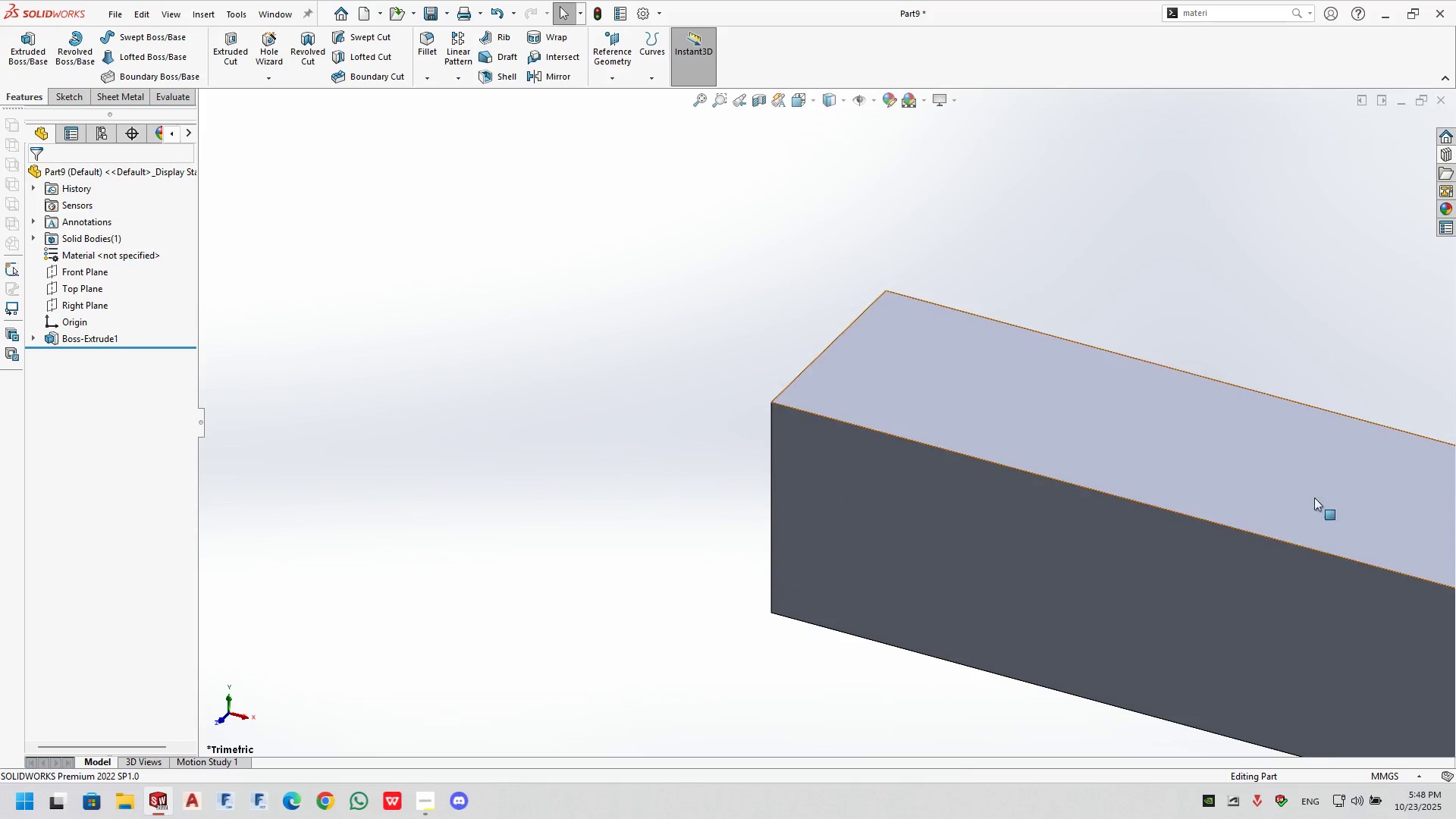 
scroll: coordinate [1358, 506], scroll_direction: up, amount: 7.0
 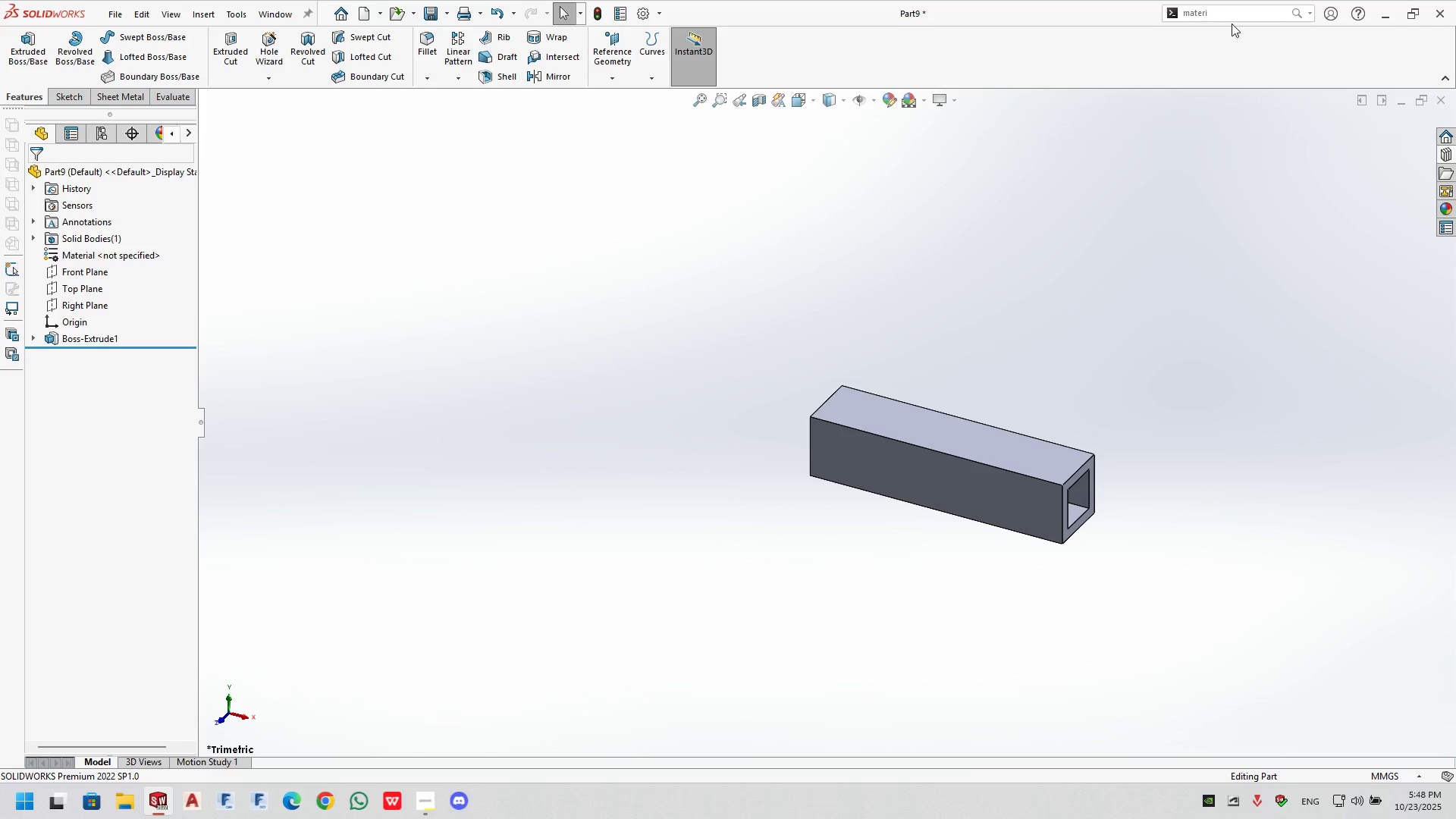 
left_click([1235, 0])
 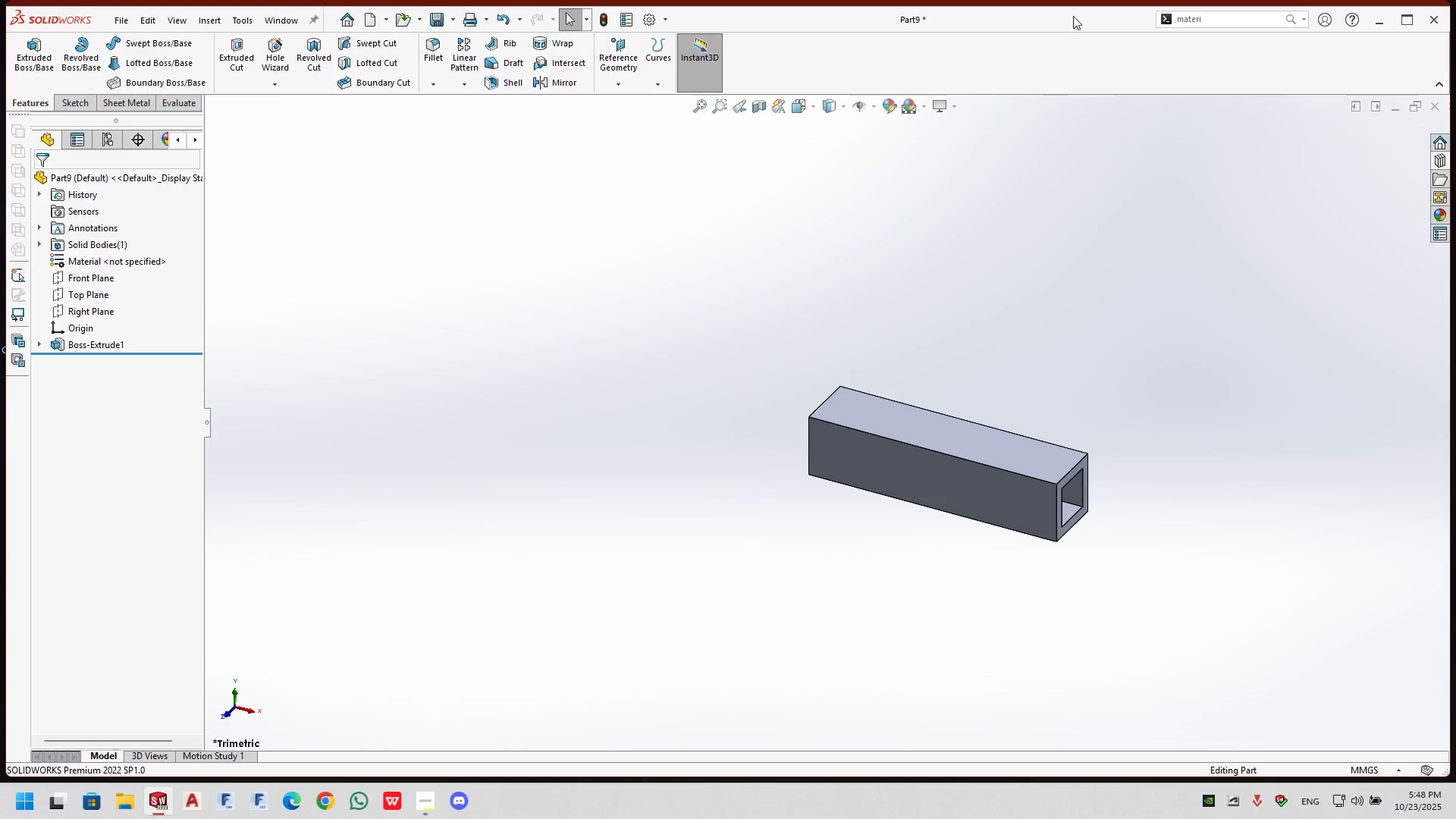 
double_click([1073, 15])
 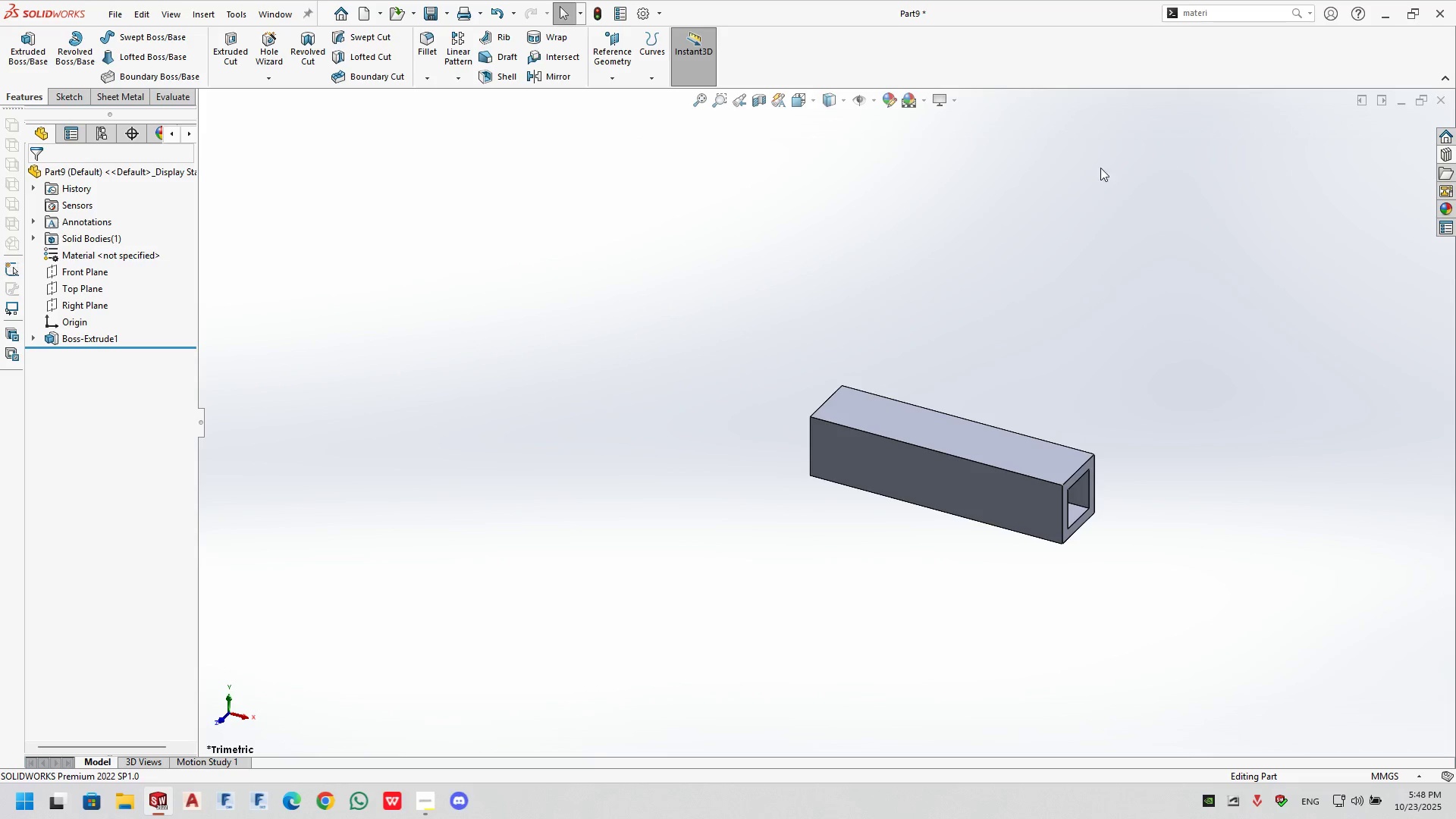 
left_click([1213, 10])
 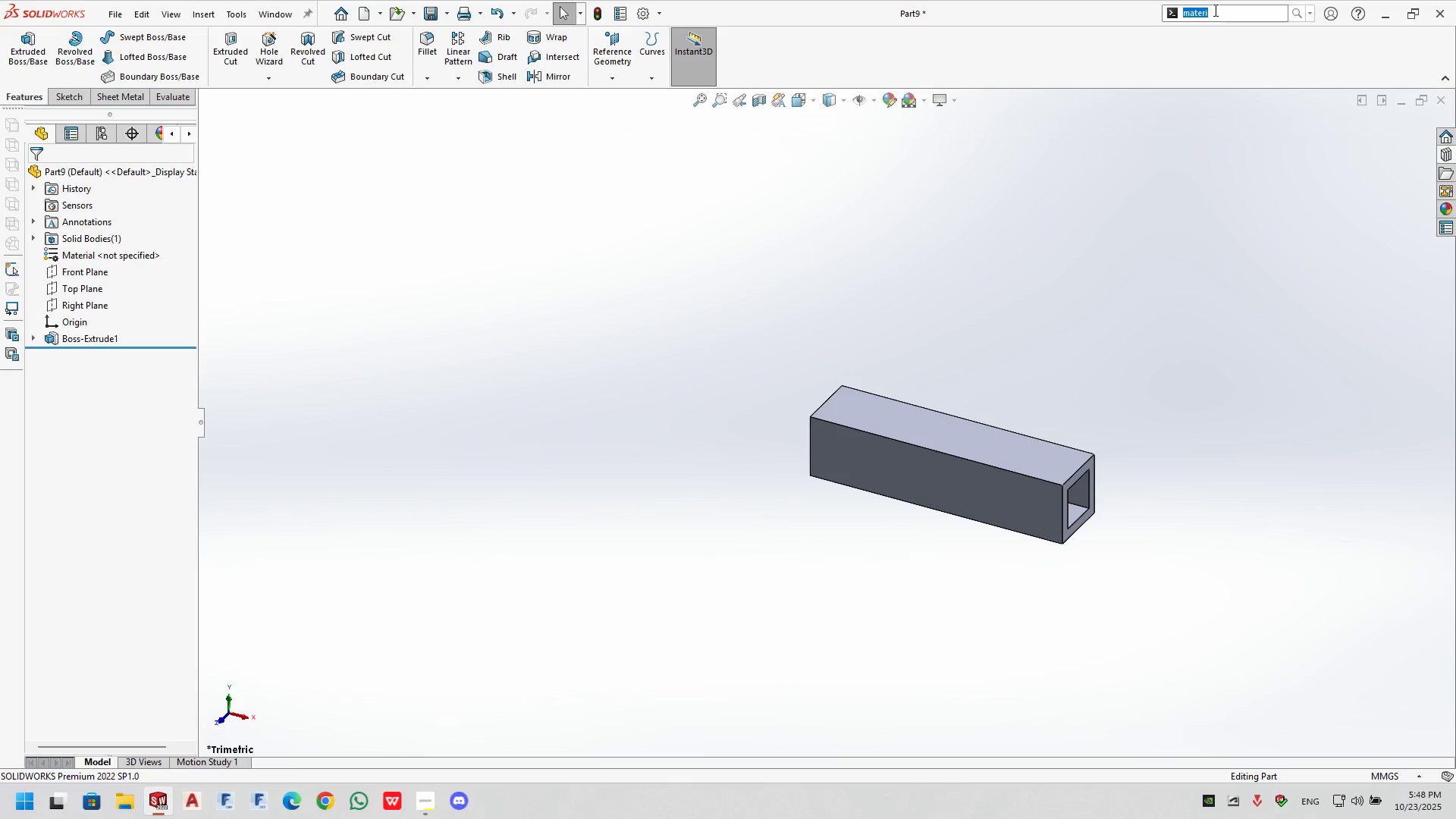 
key(ArrowRight)
 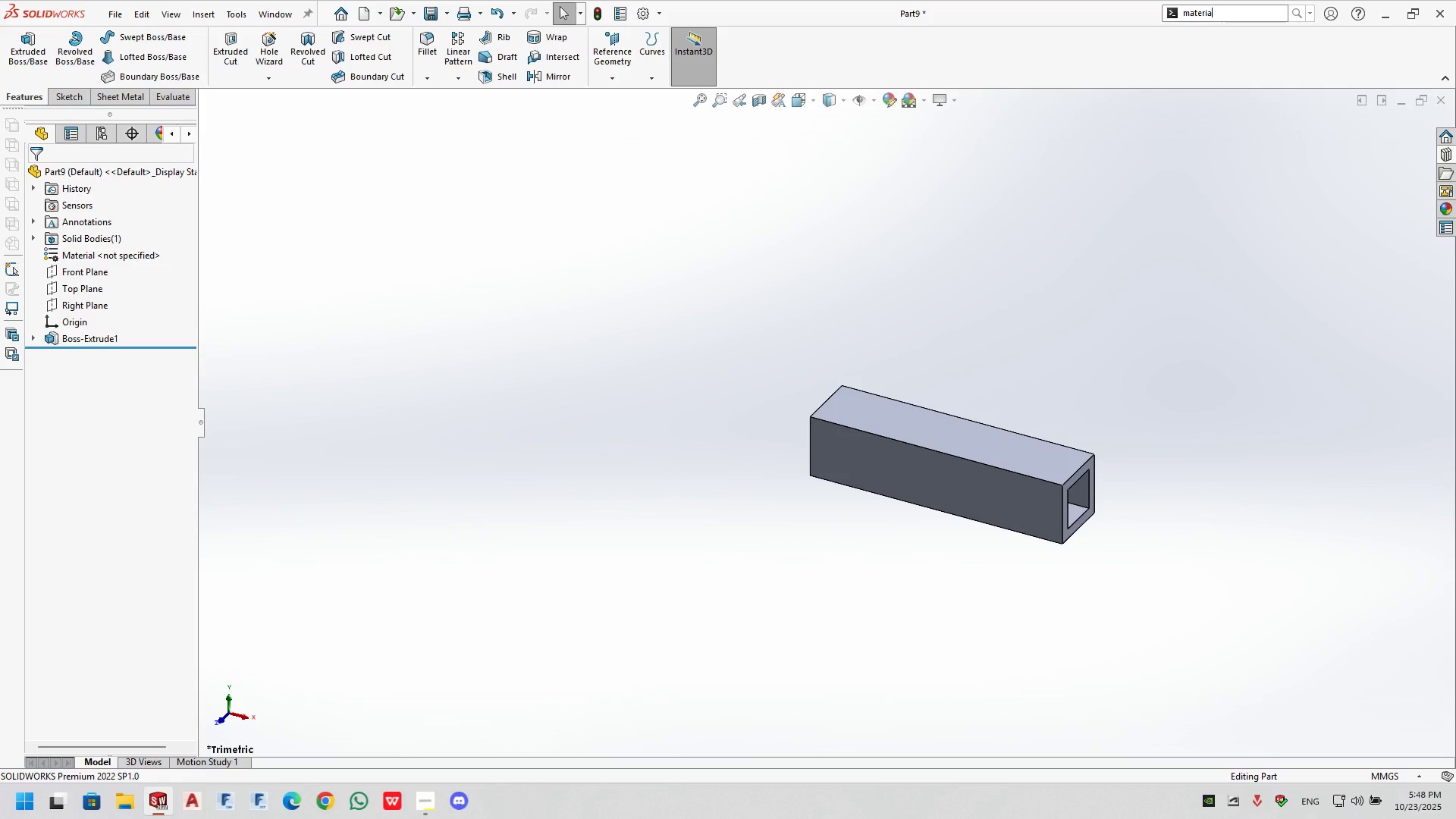 
key(A)
 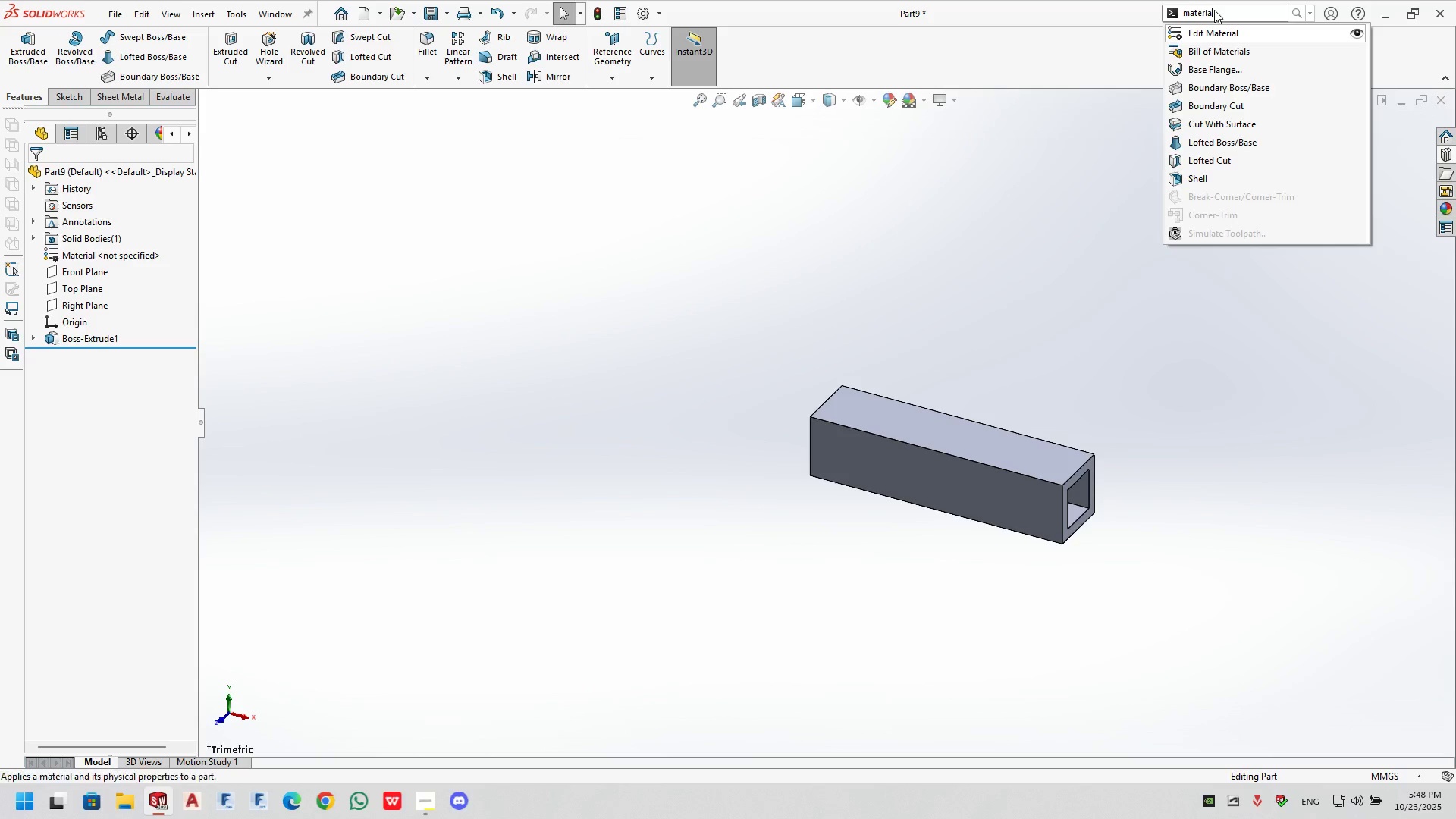 
key(Enter)
 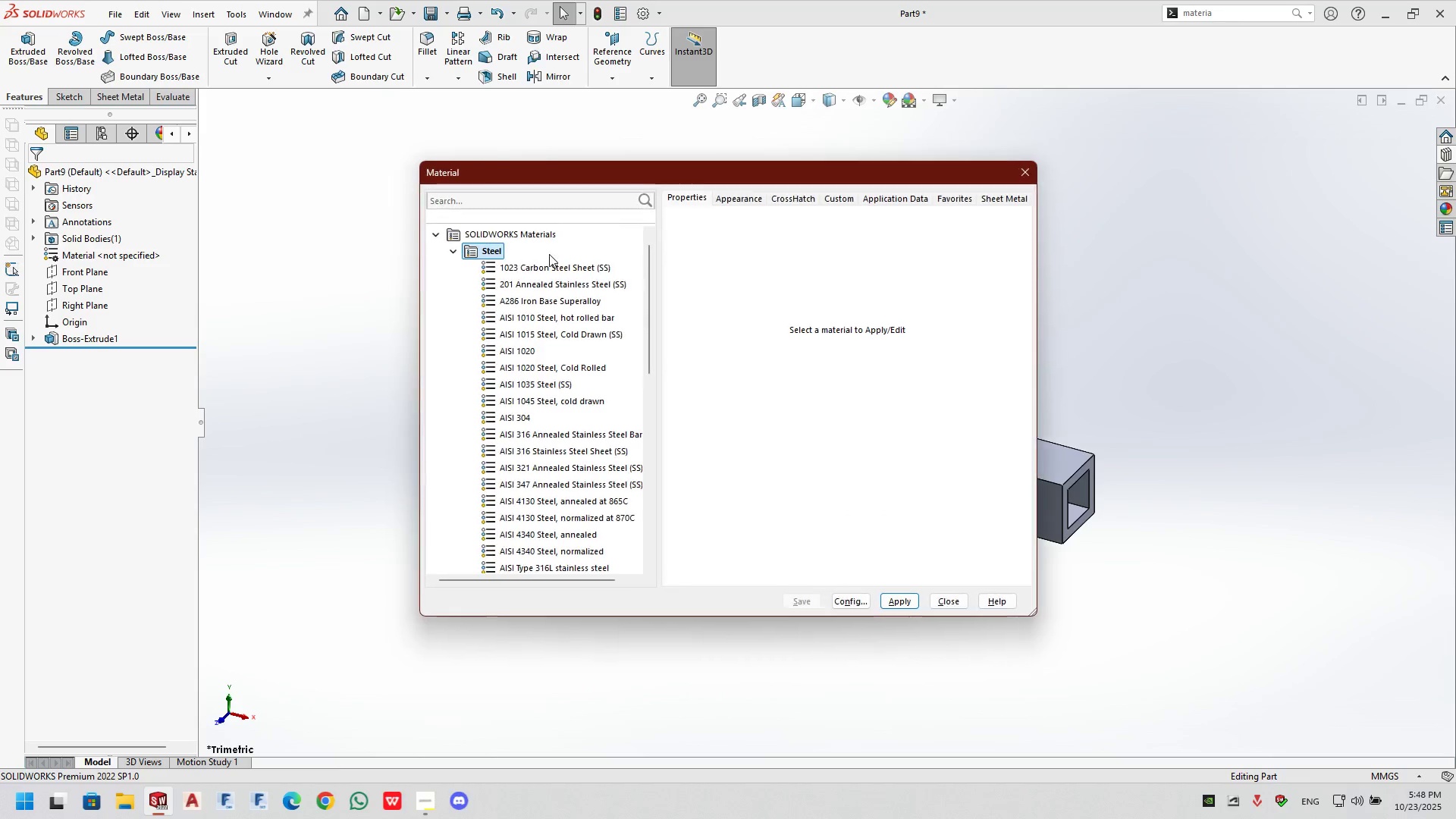 
scroll: coordinate [540, 434], scroll_direction: down, amount: 4.0
 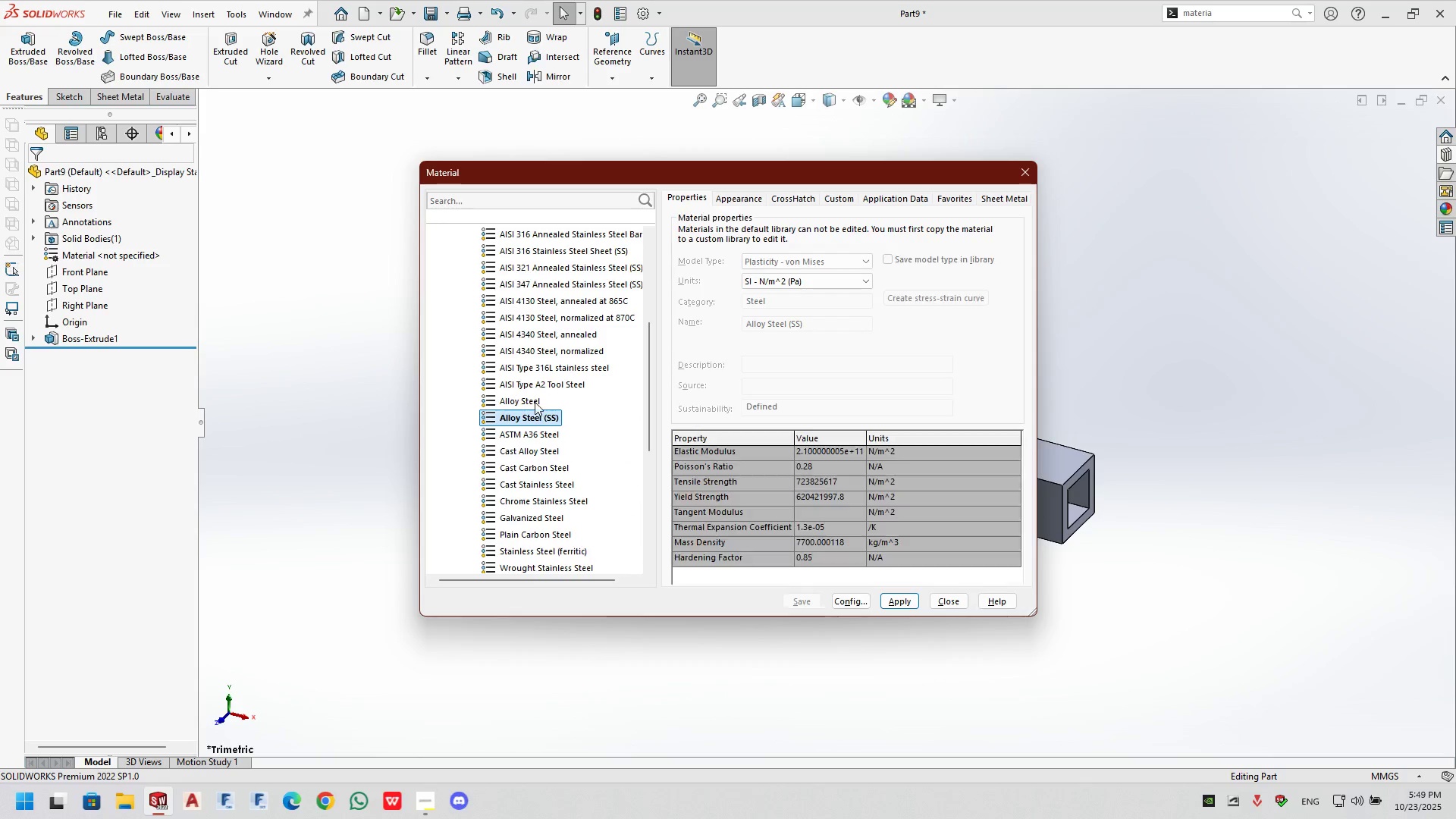 
double_click([538, 391])
 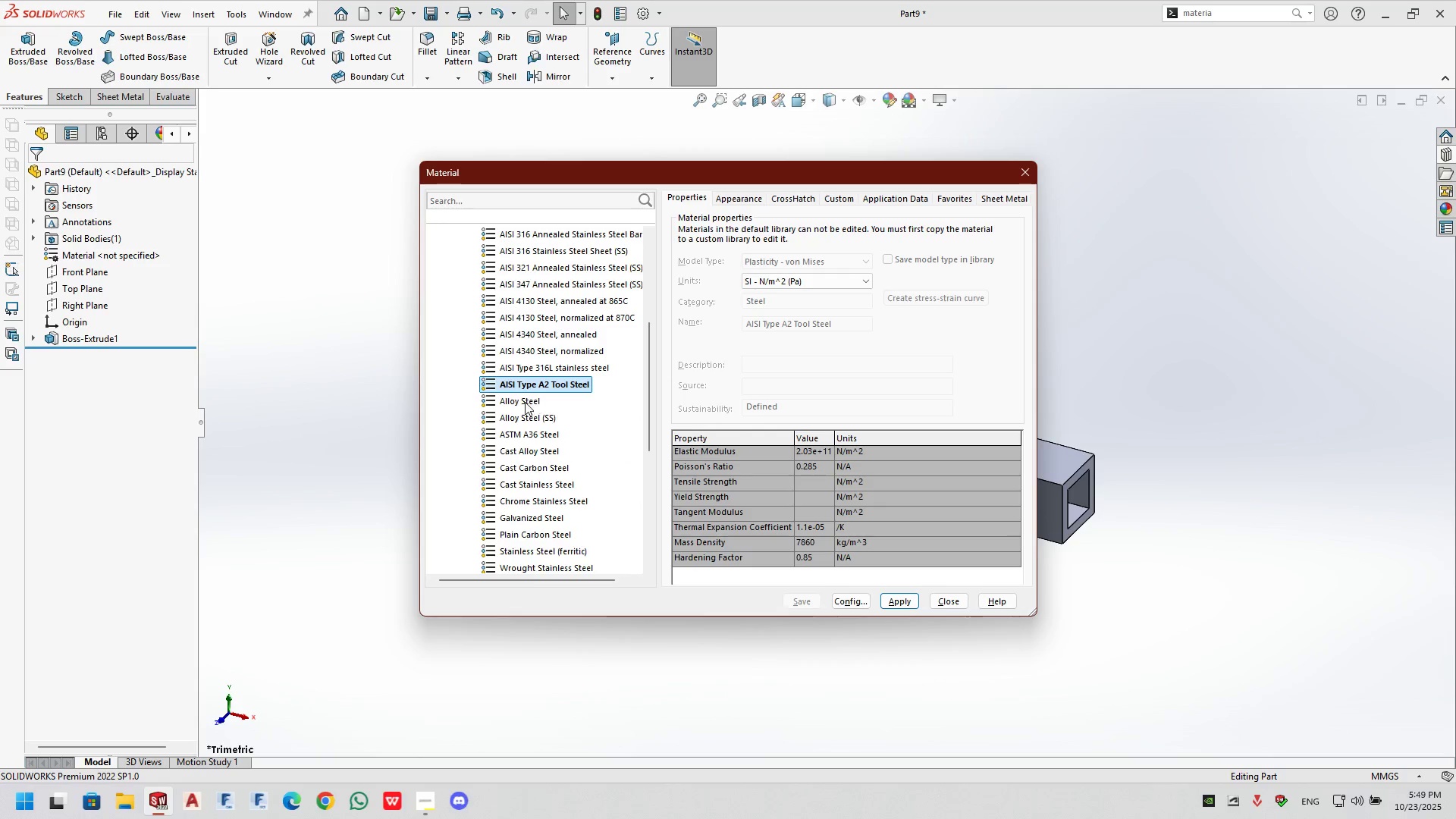 
triple_click([525, 402])
 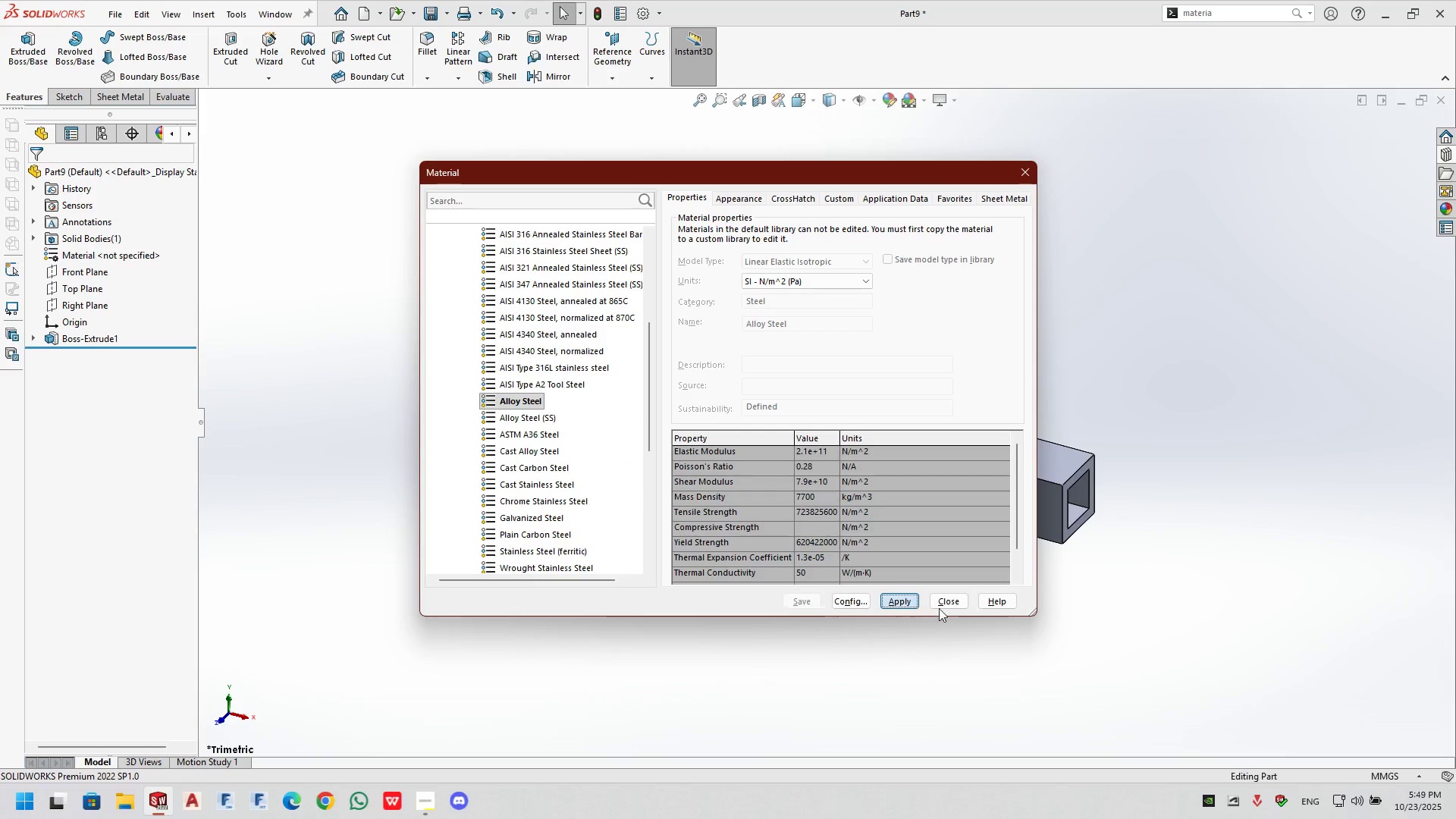 
double_click([940, 606])
 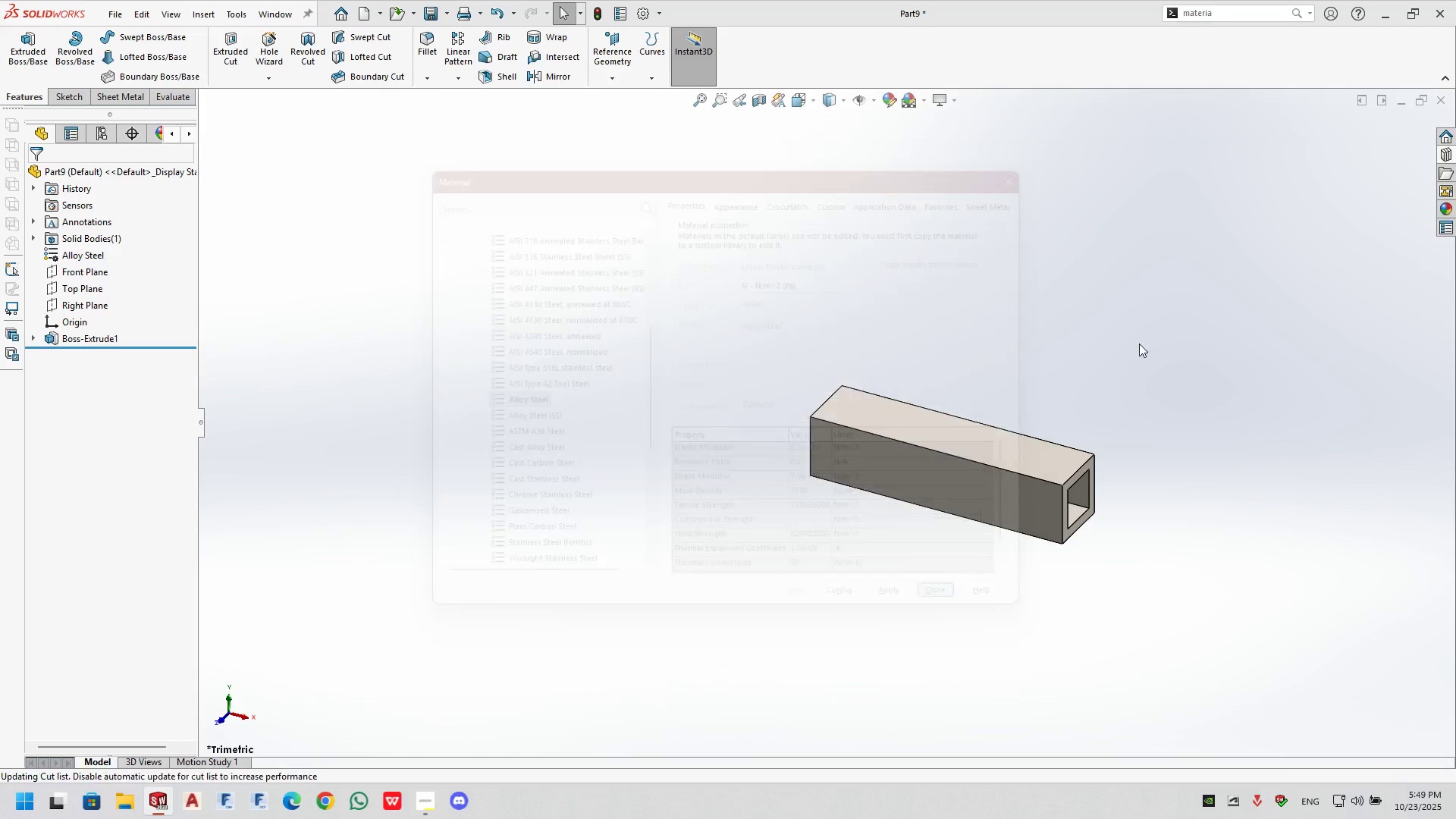 
triple_click([1139, 344])
 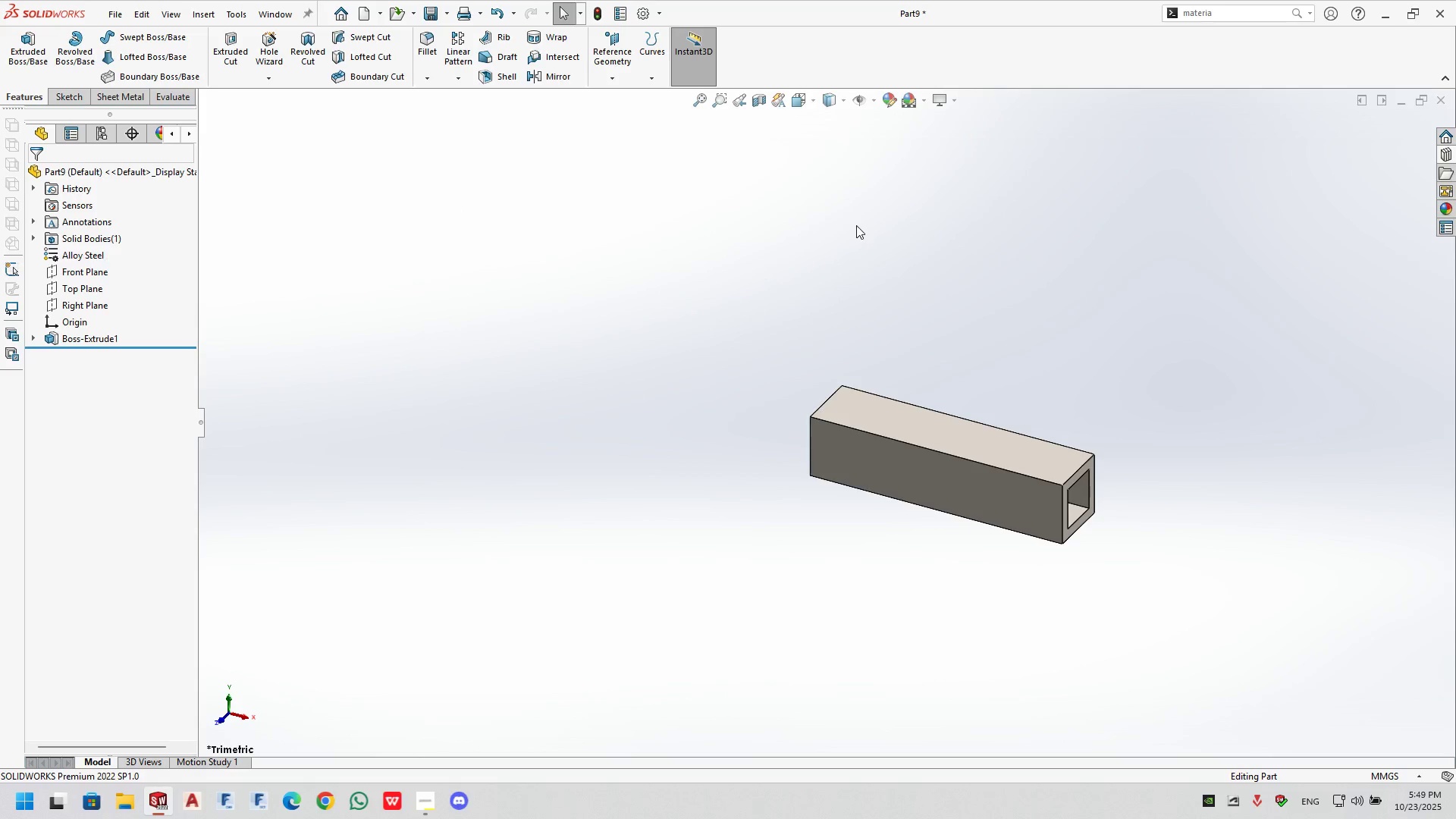 
key(Control+ControlLeft)
 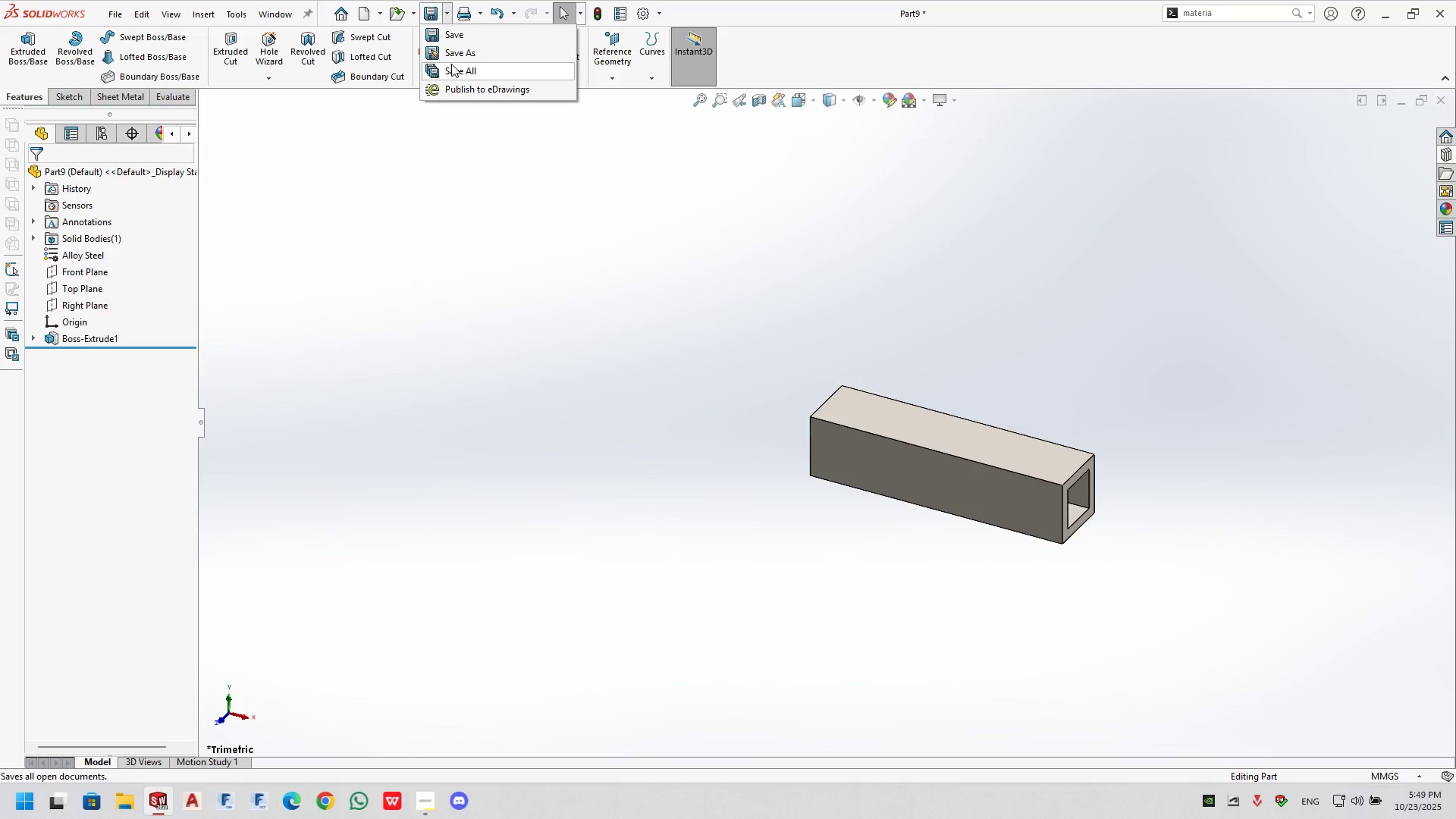 
left_click([456, 48])
 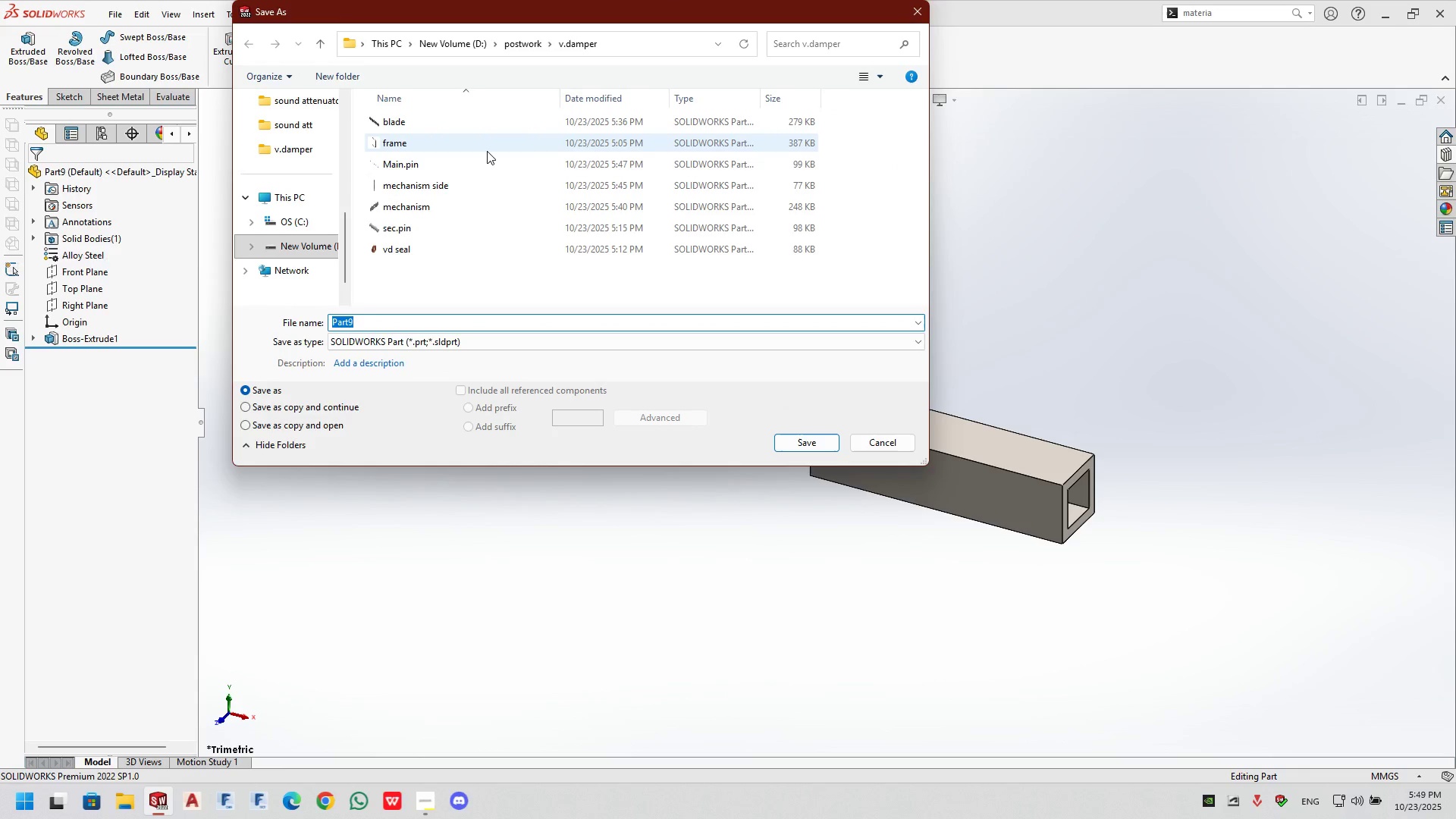 
type(handle)
 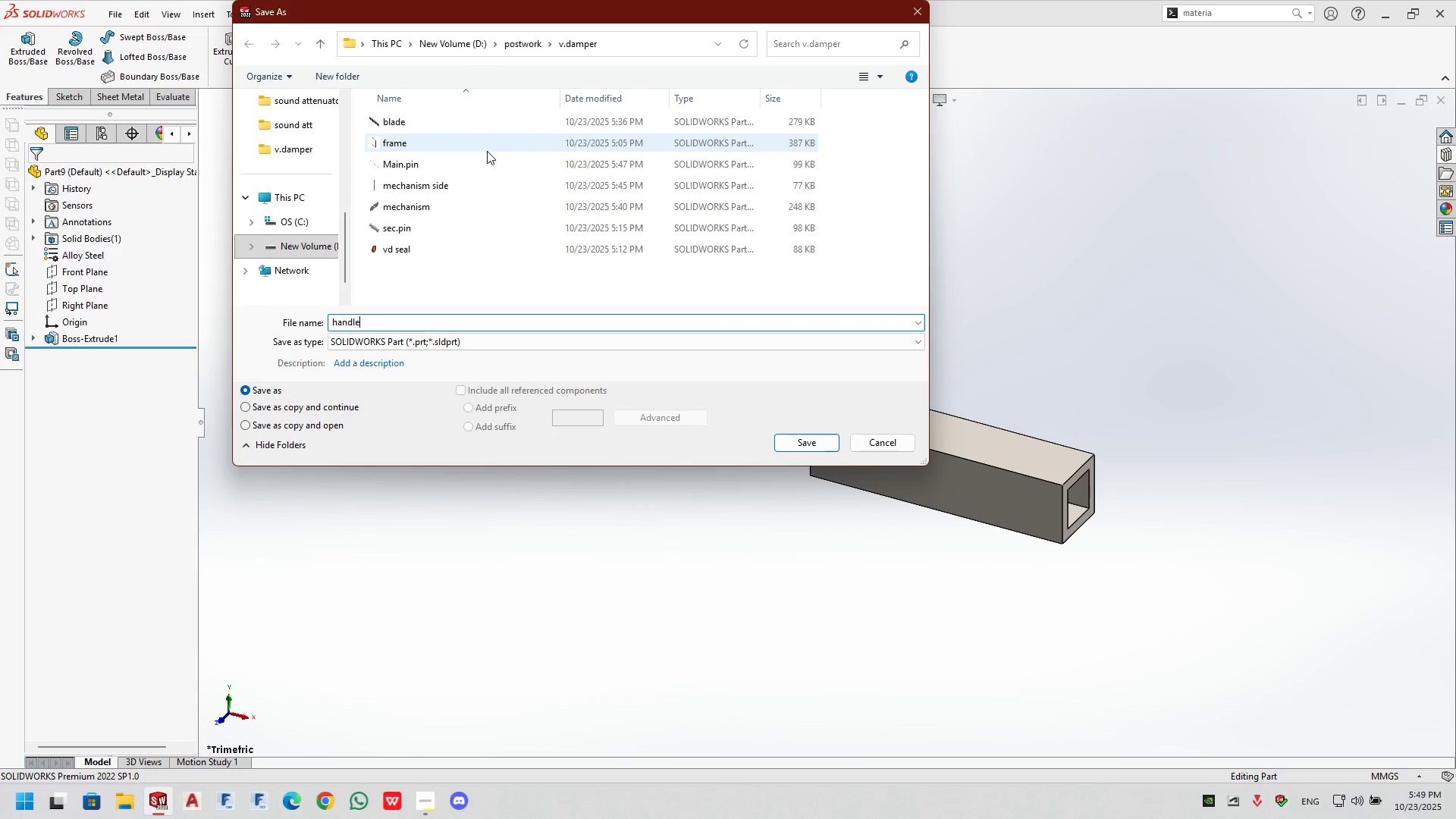 
key(Enter)
 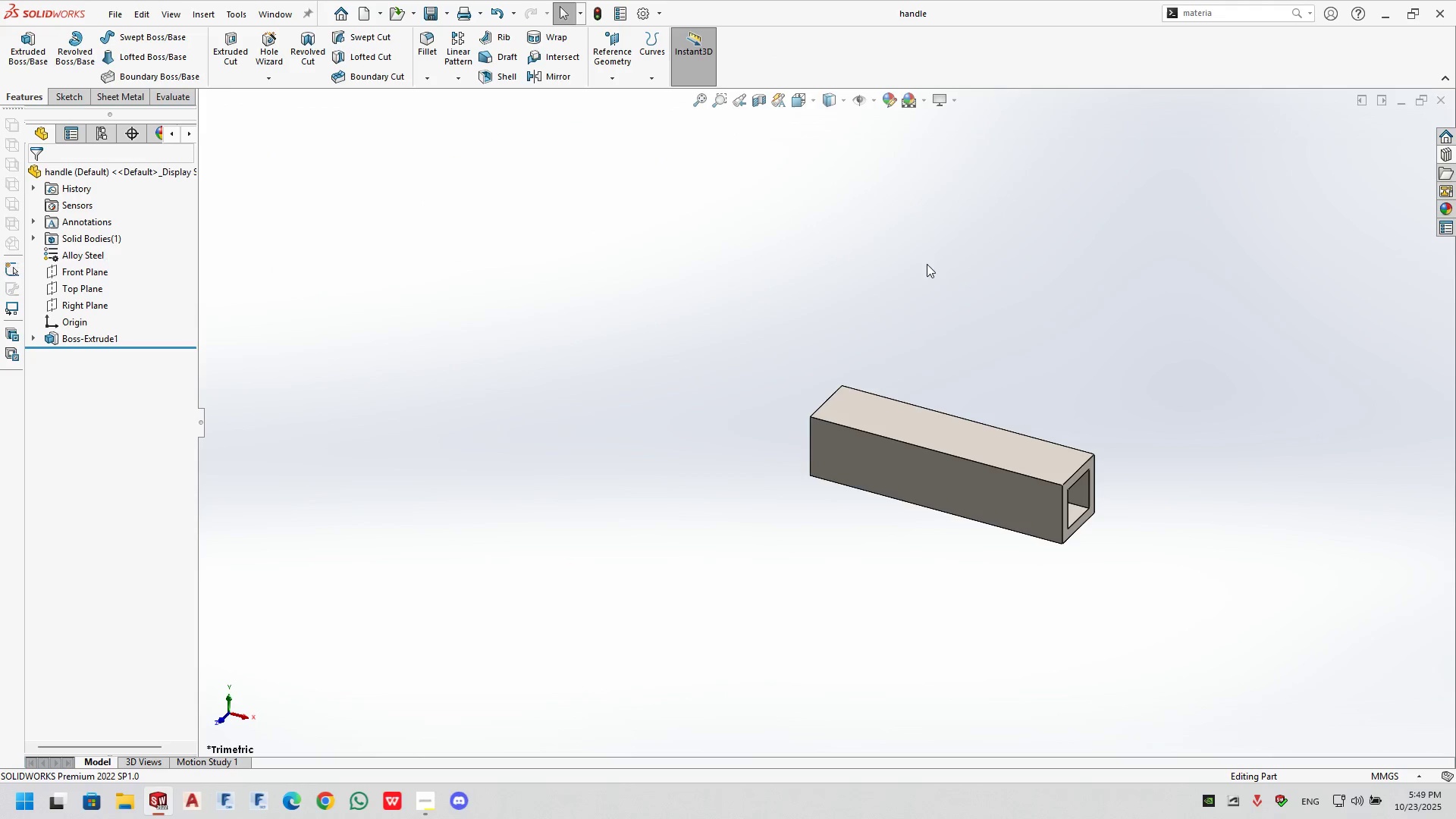 
left_click([1042, 289])
 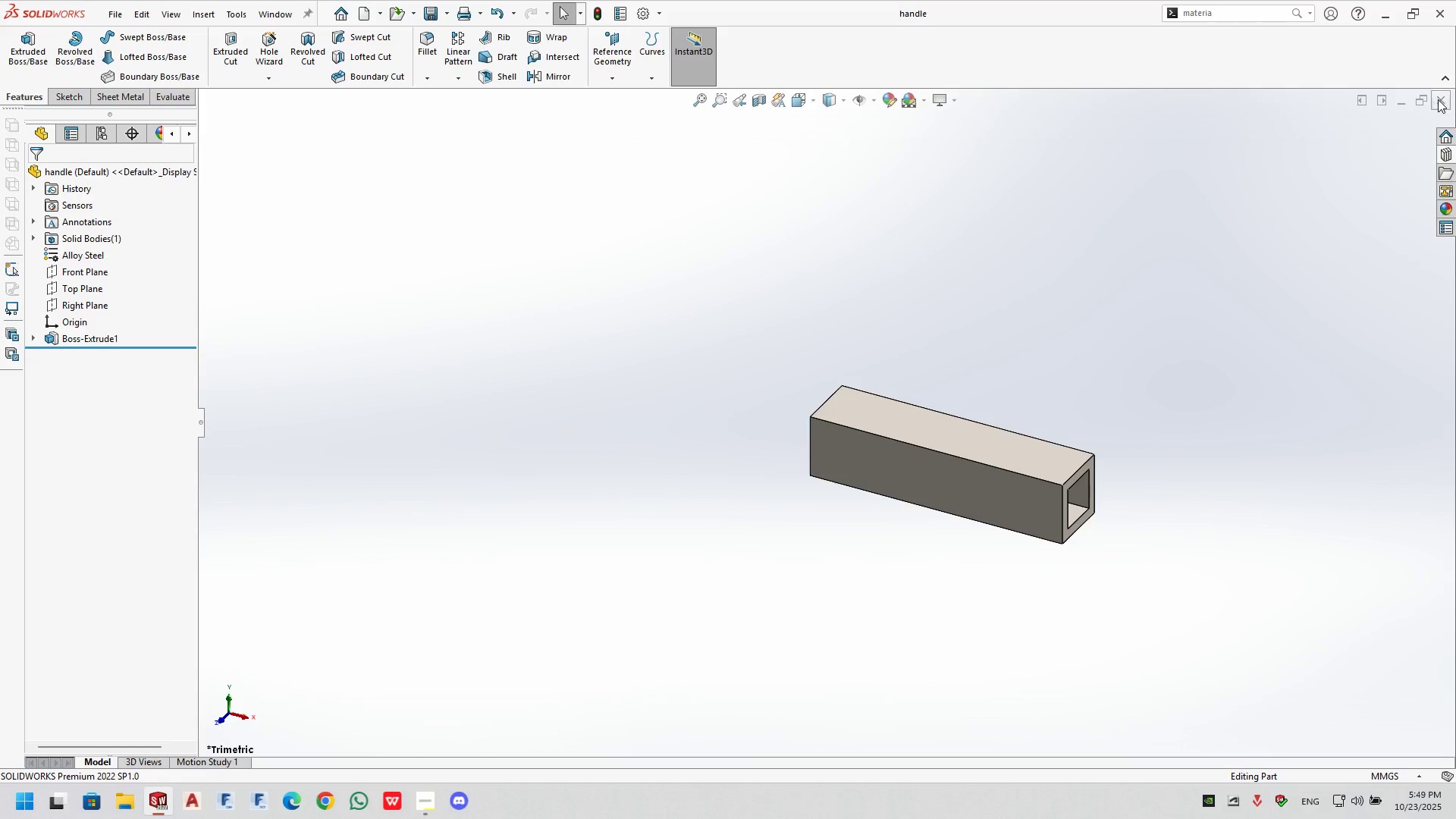 
left_click([1438, 100])
 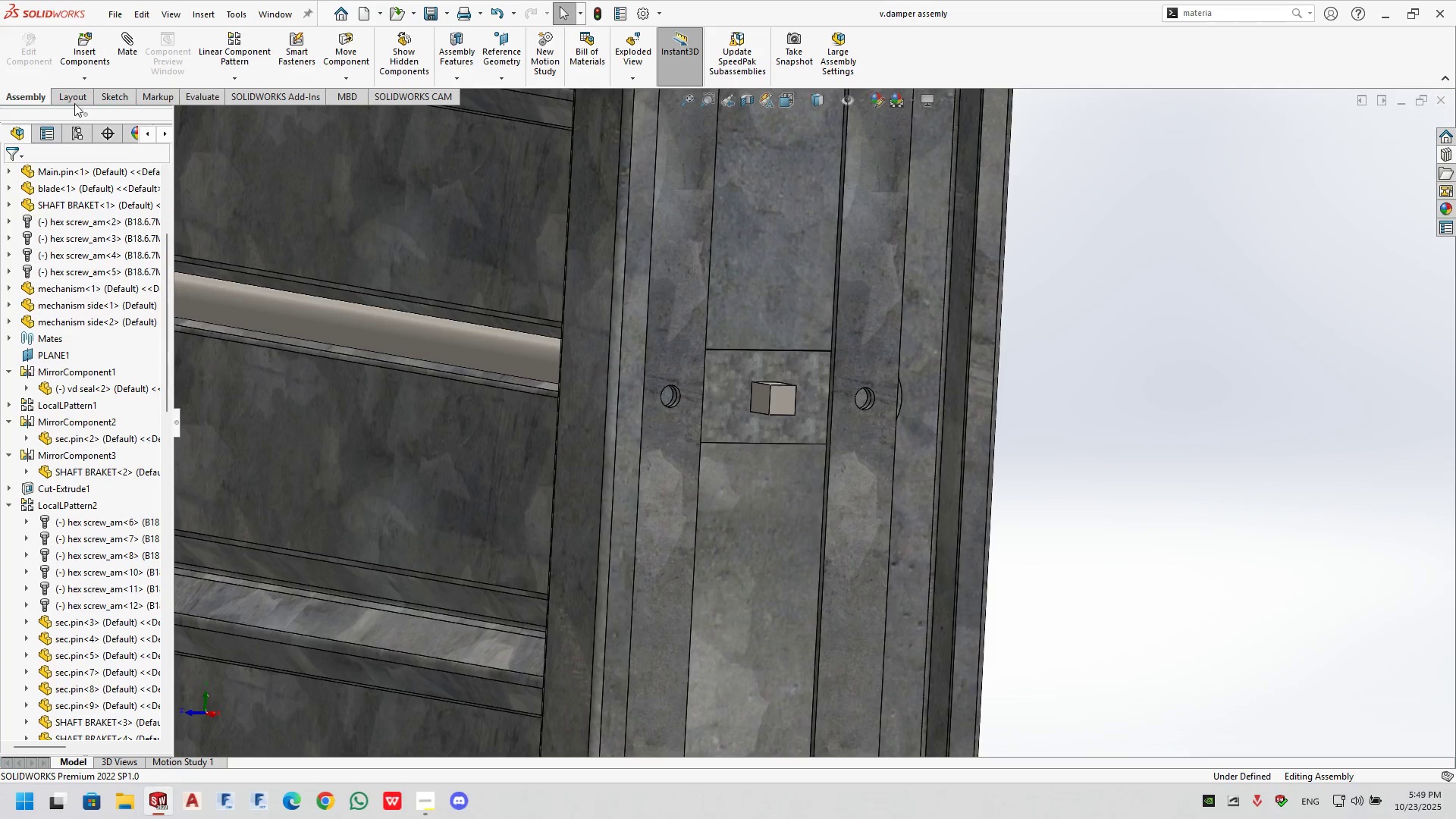 
left_click([81, 49])
 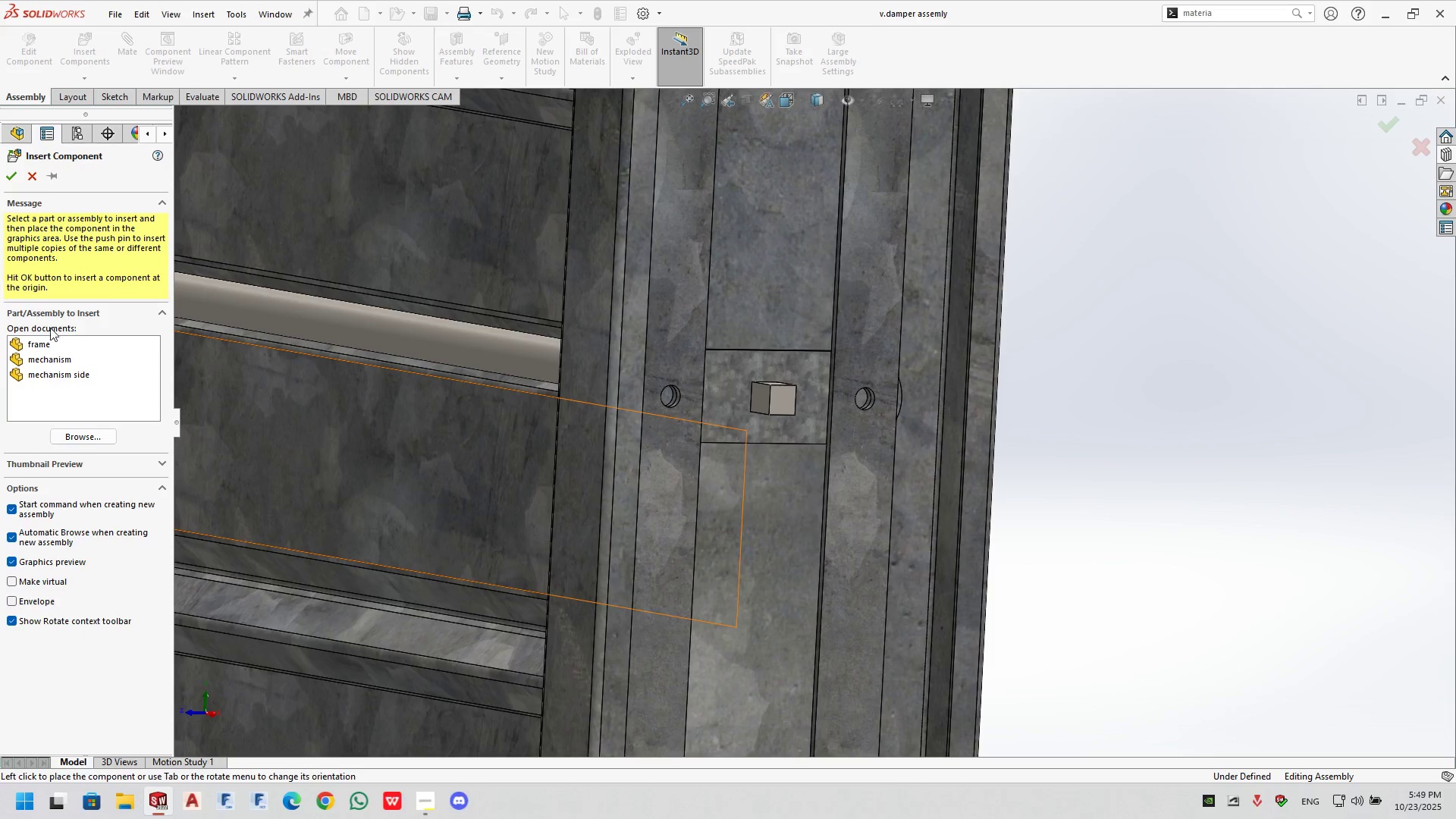 
left_click([88, 434])
 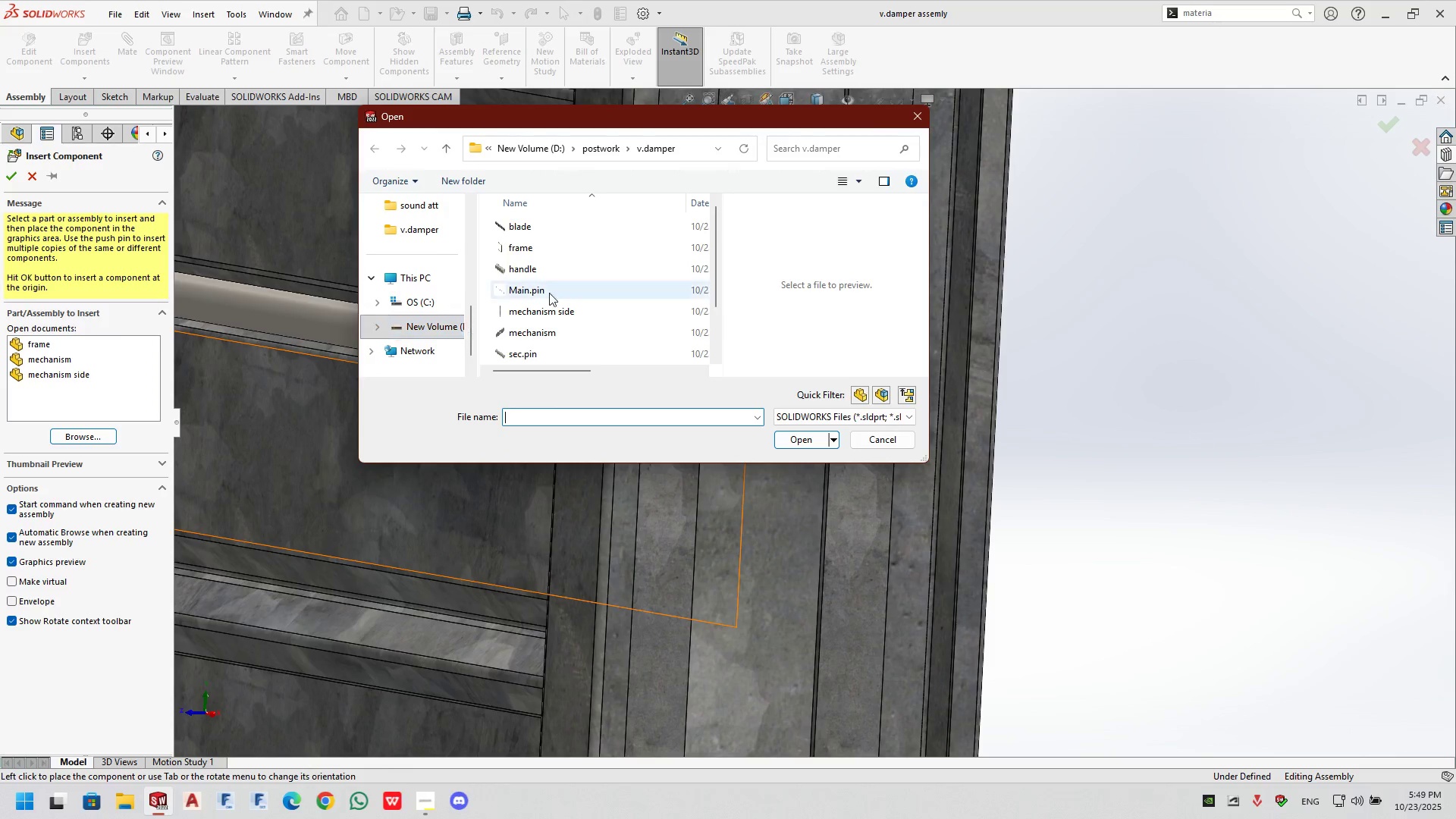 
scroll: coordinate [568, 284], scroll_direction: down, amount: 3.0
 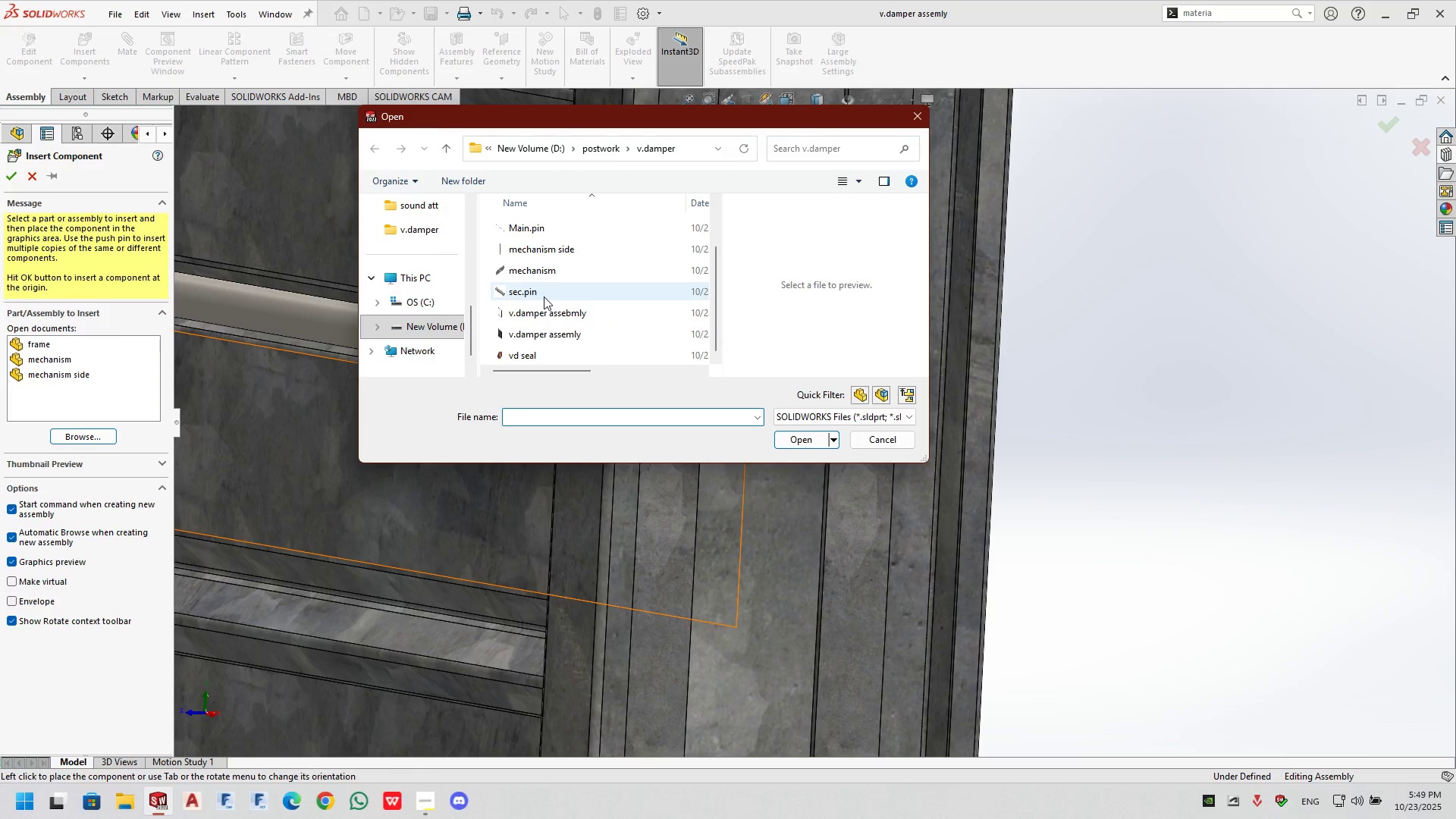 
scroll: coordinate [551, 220], scroll_direction: up, amount: 3.0
 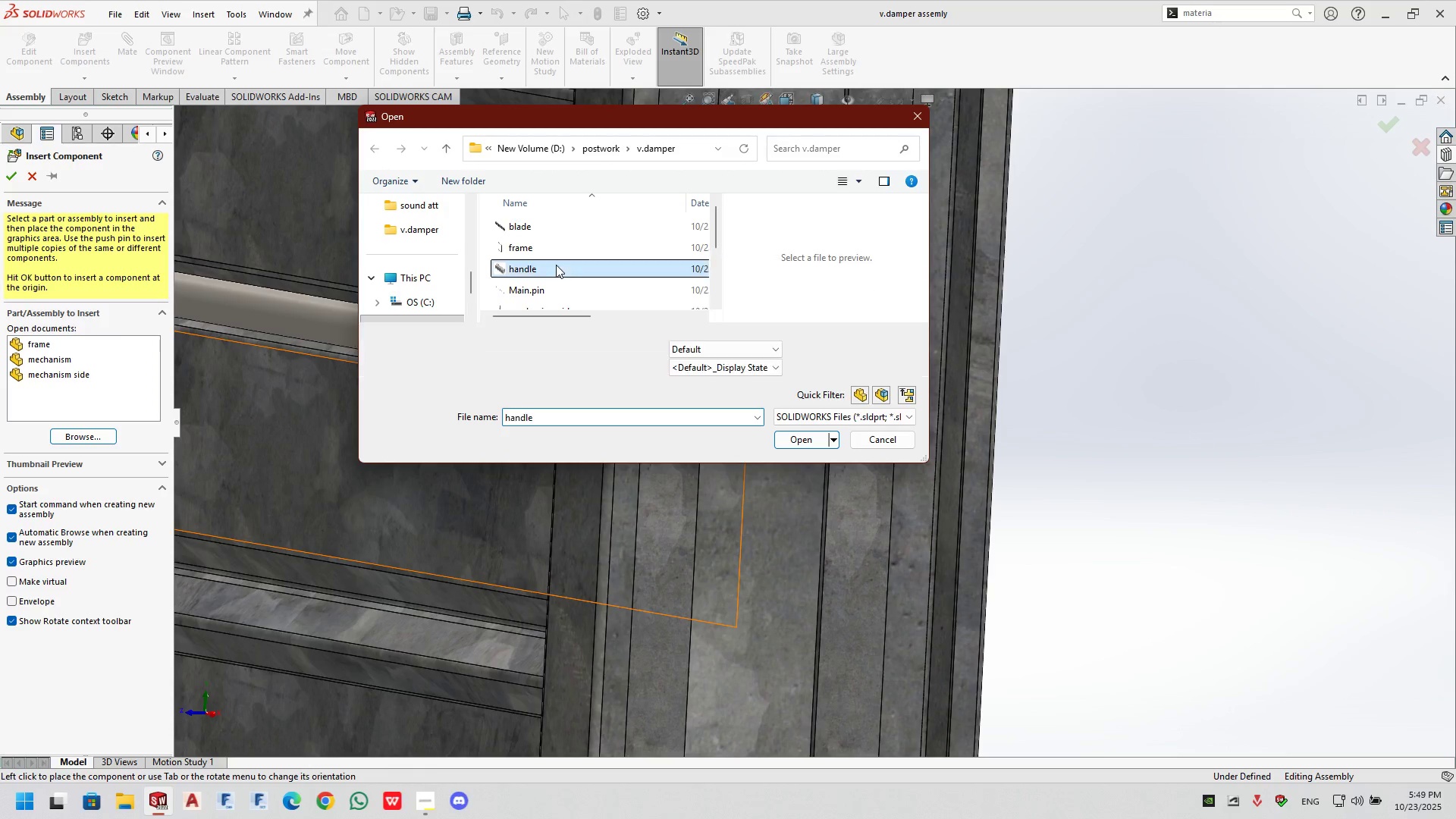 
double_click([556, 265])
 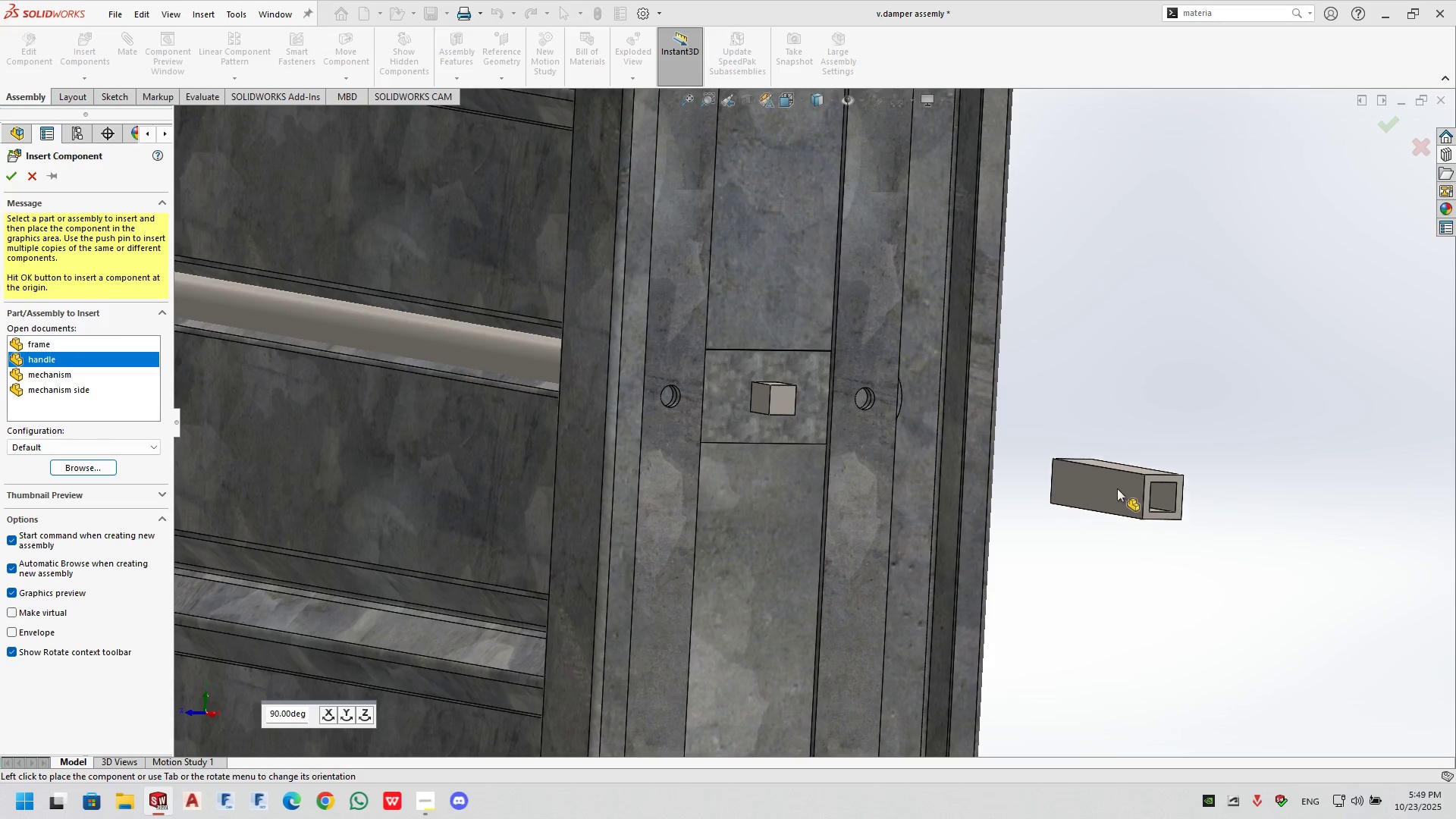 
left_click([1131, 475])
 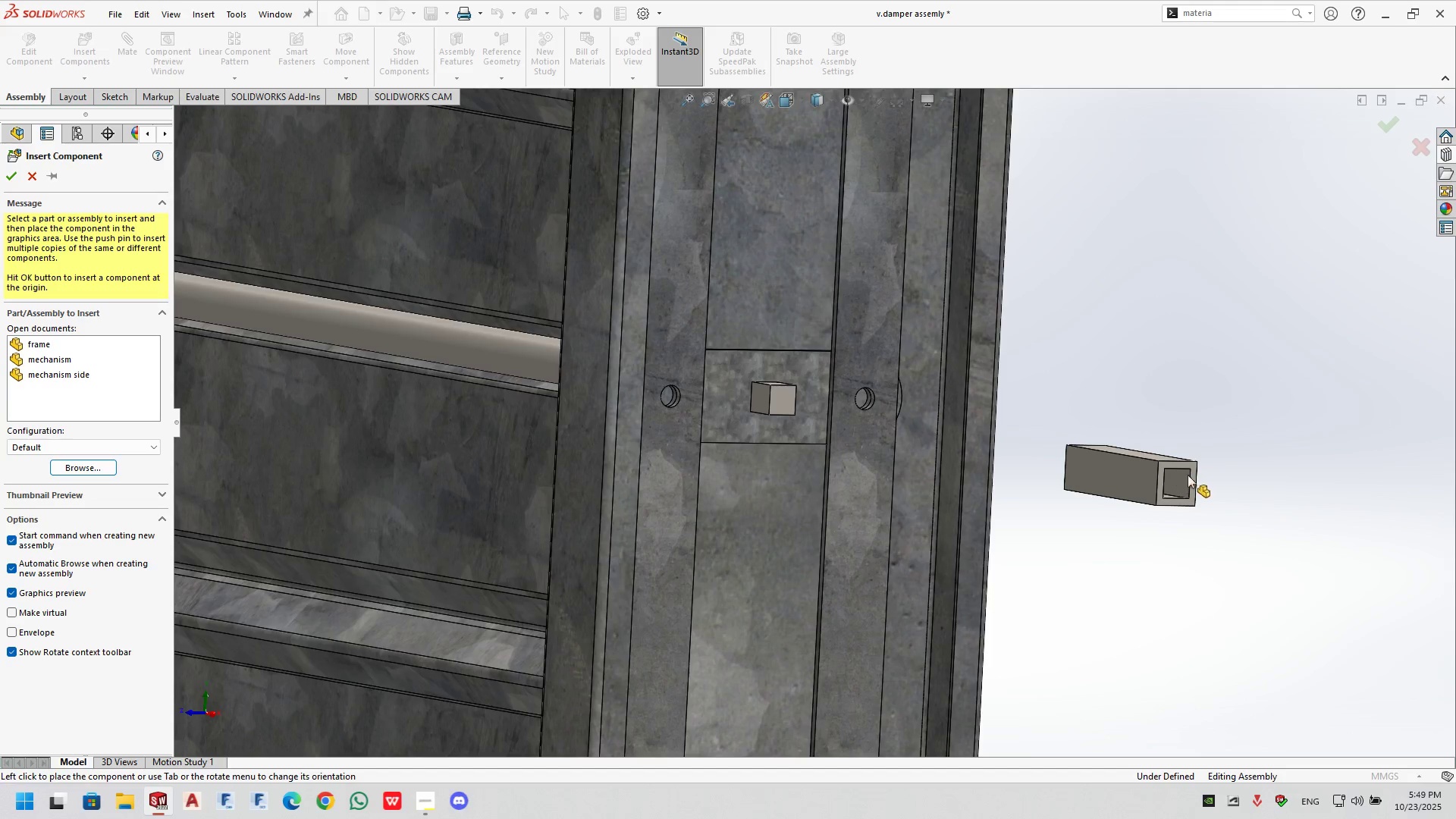 
scroll: coordinate [1164, 491], scroll_direction: down, amount: 6.0
 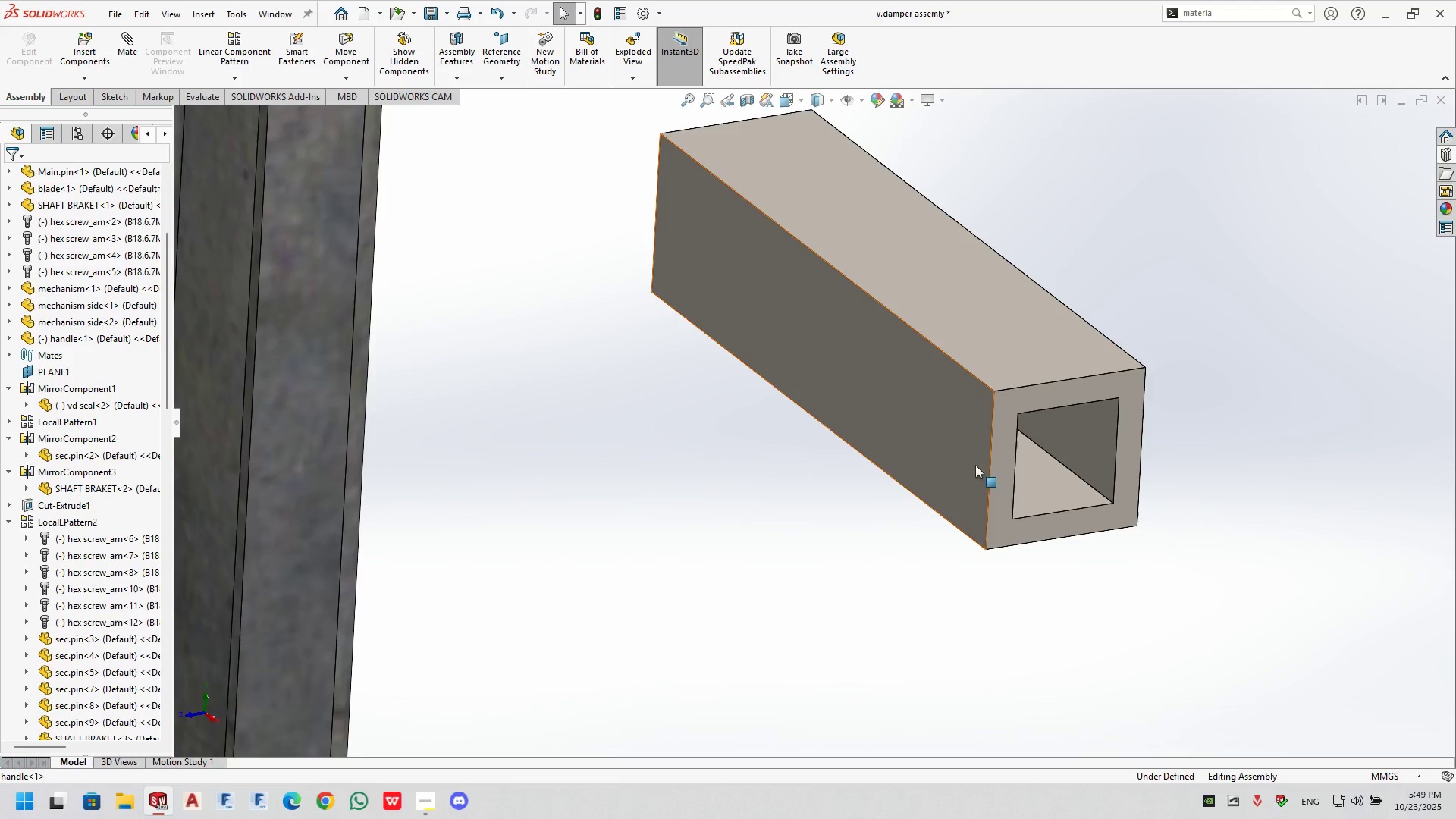 
left_click([974, 369])
 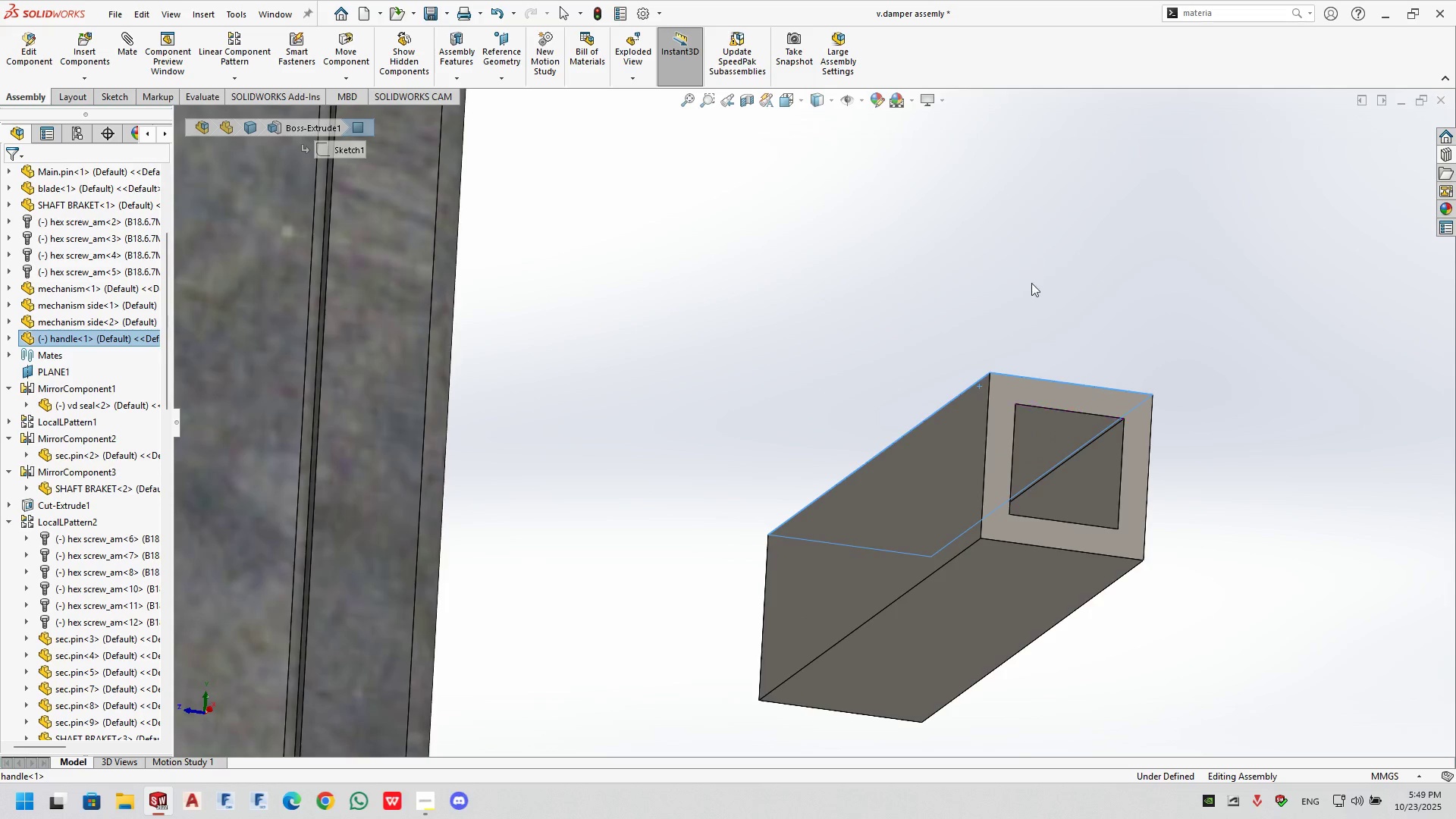 
left_click([1040, 437])
 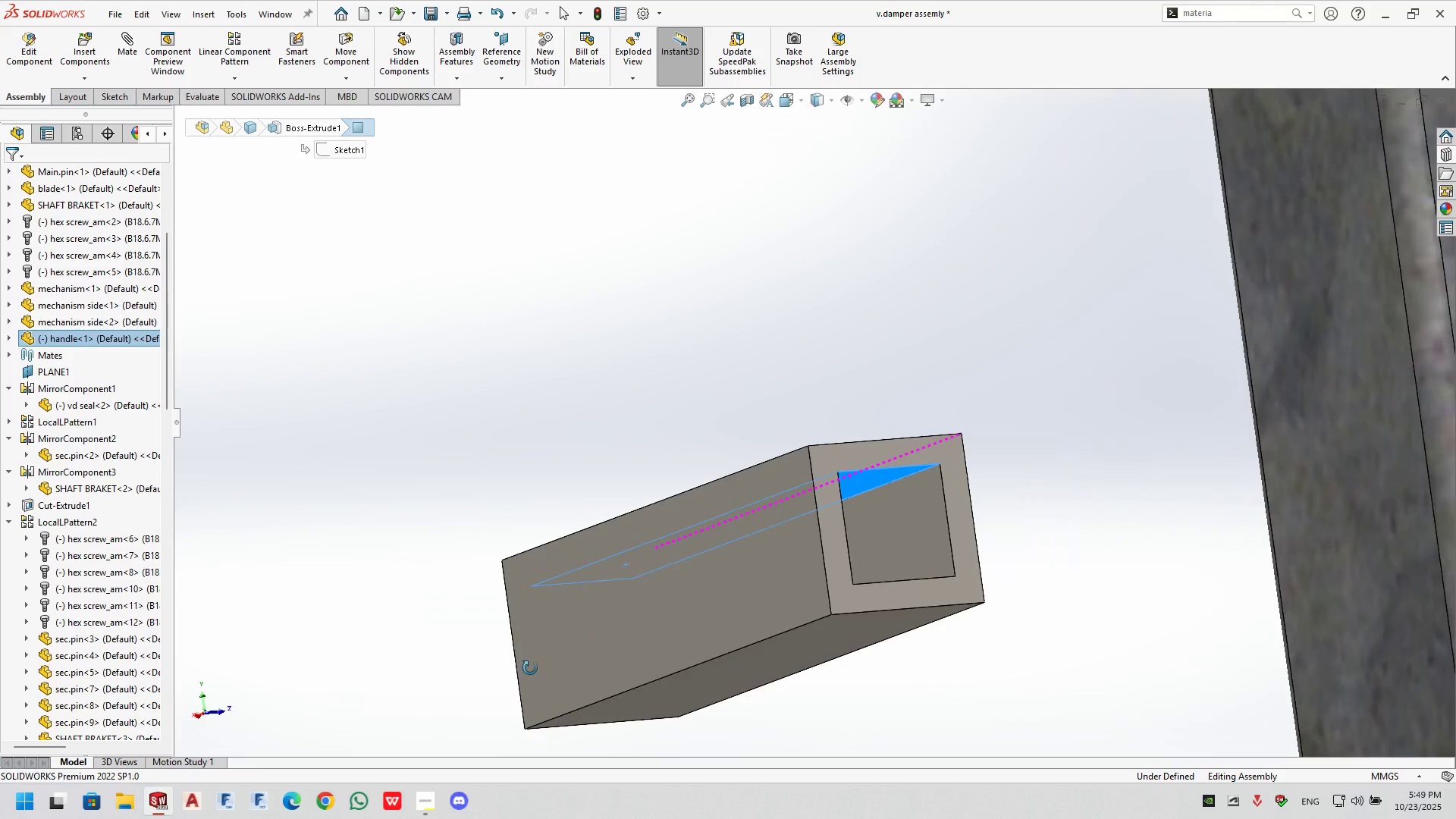 
left_click([867, 464])
 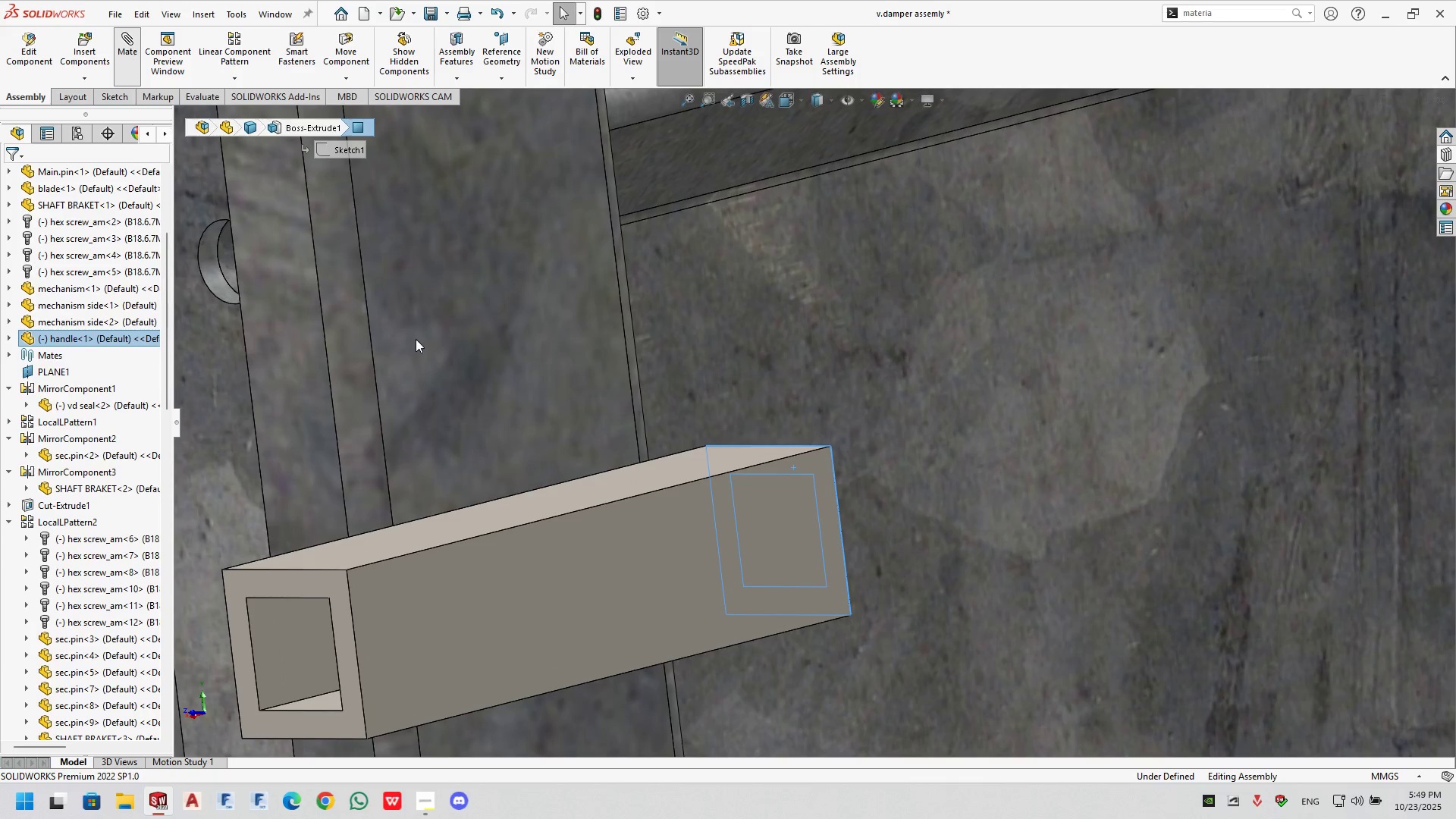 
scroll: coordinate [645, 372], scroll_direction: down, amount: 3.0
 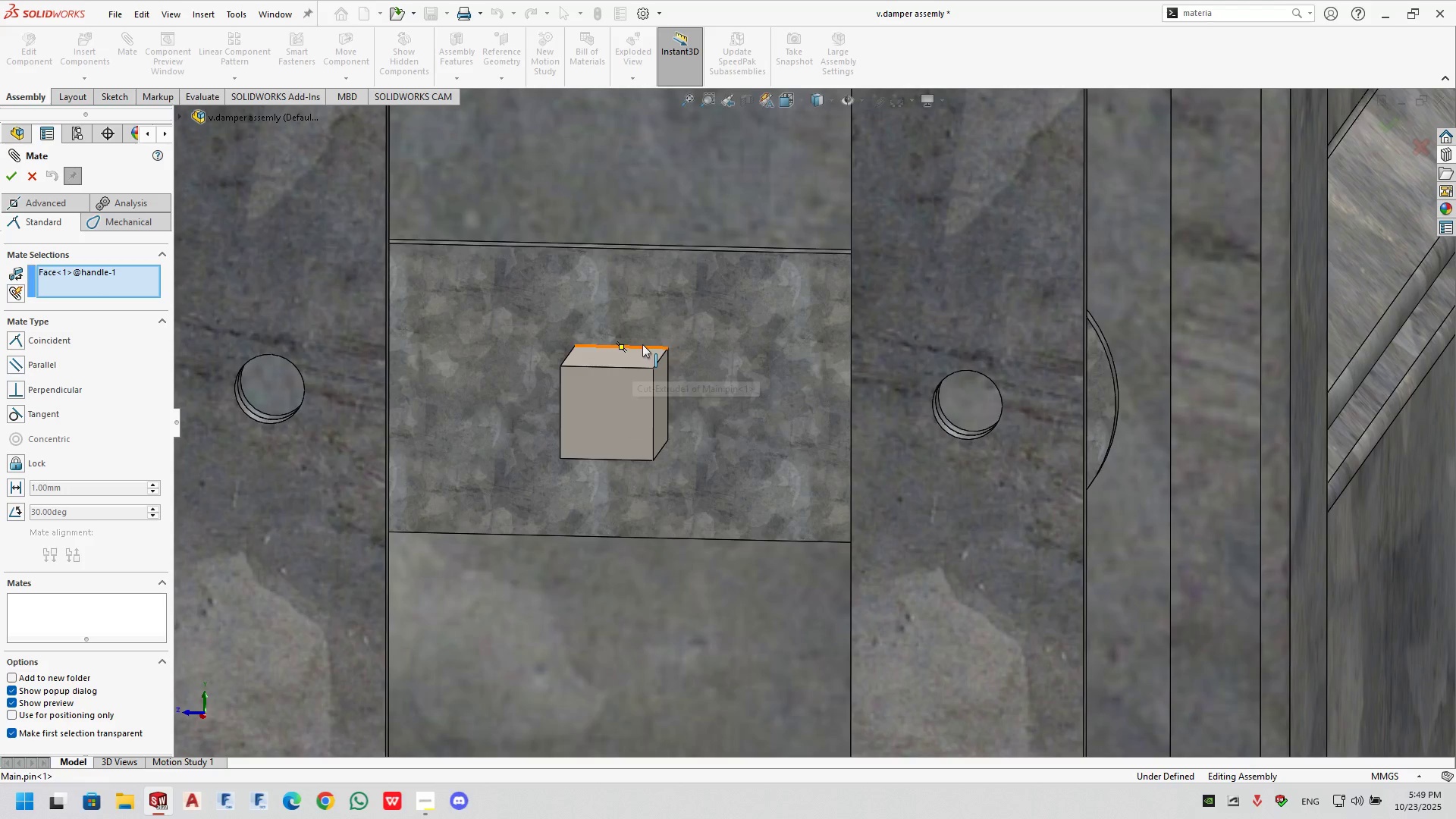 
left_click([657, 330])
 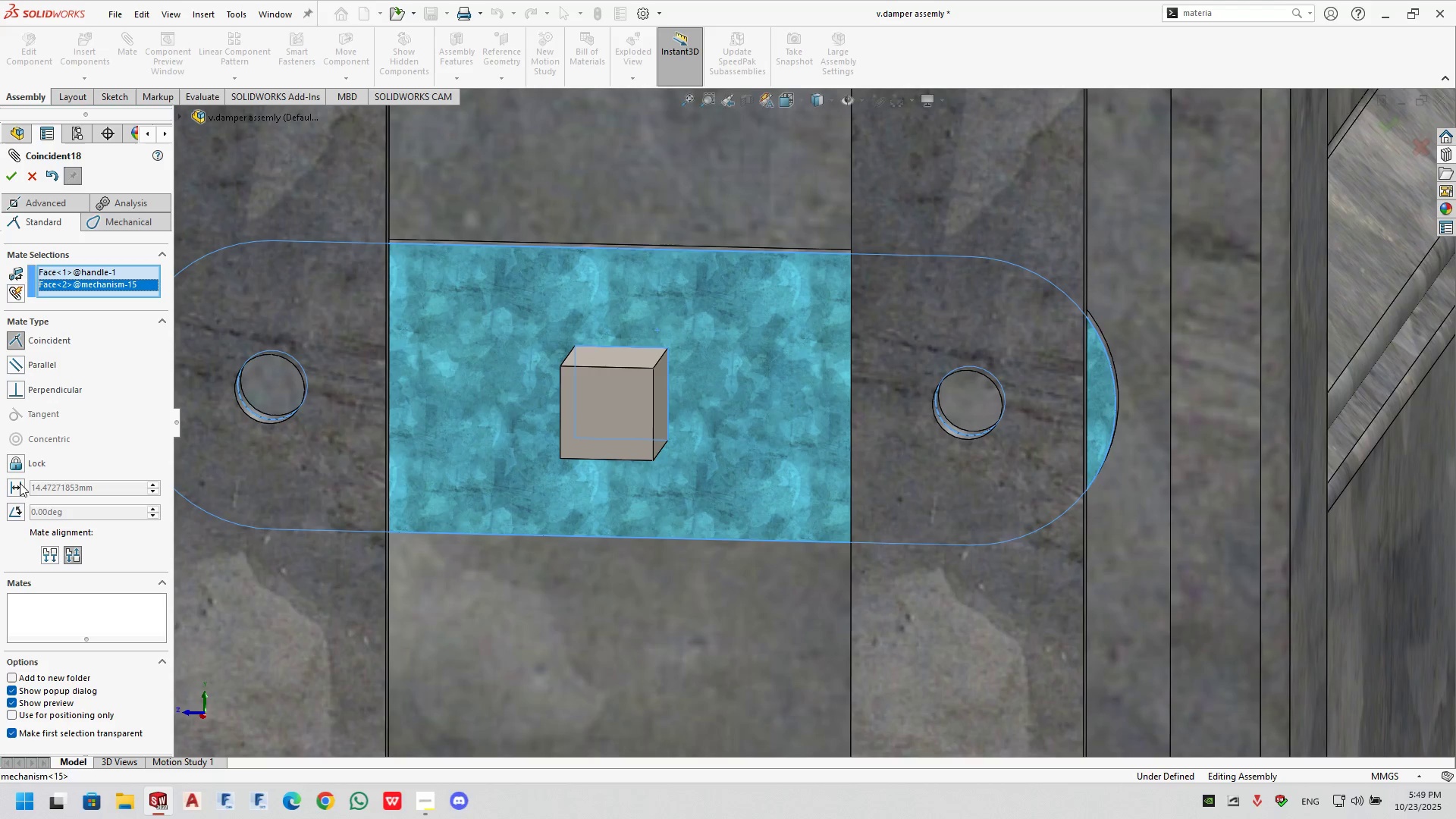 
left_click([19, 483])
 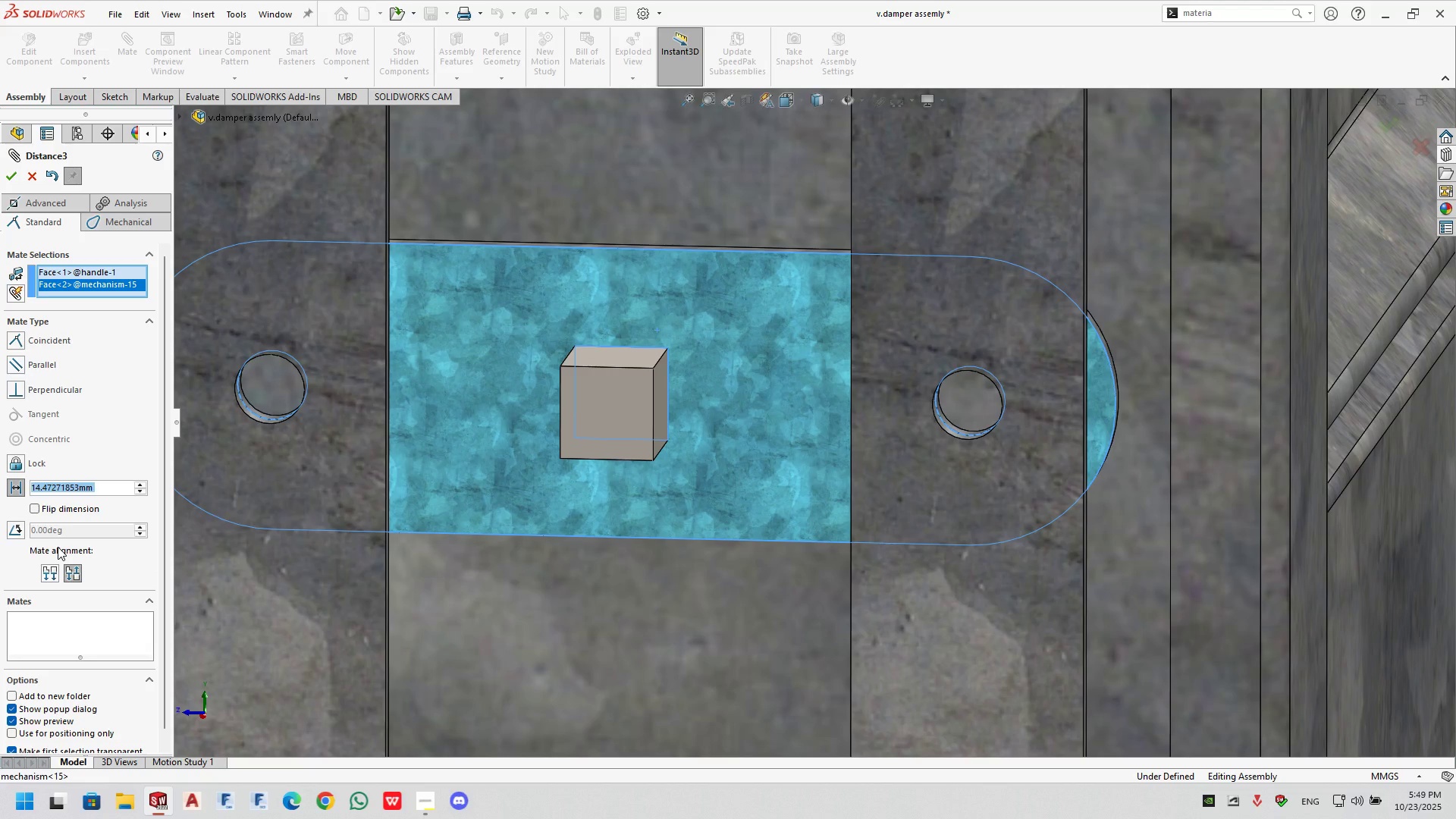 
key(Numpad1)
 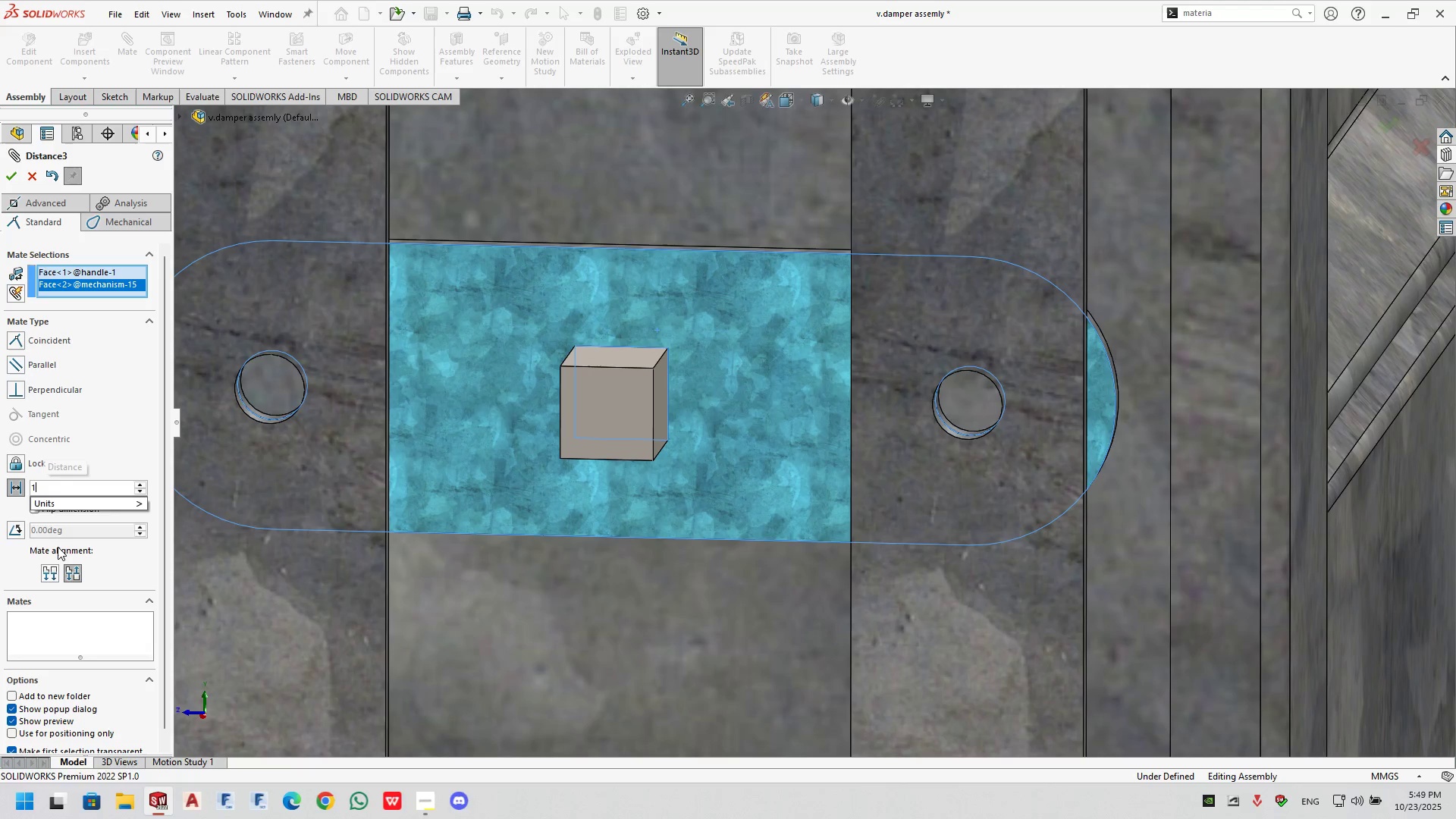 
key(NumpadEnter)
 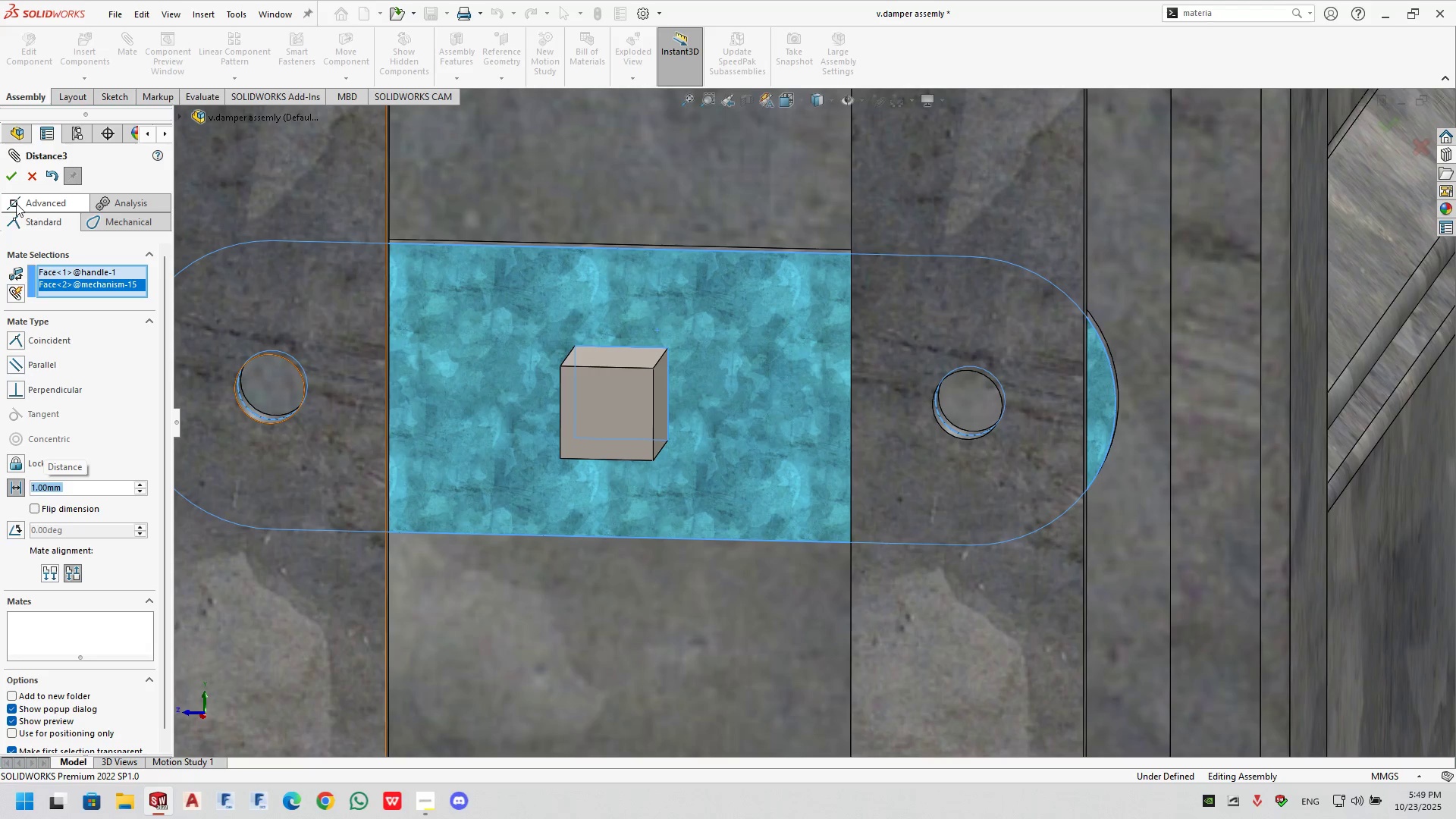 
left_click([13, 183])
 